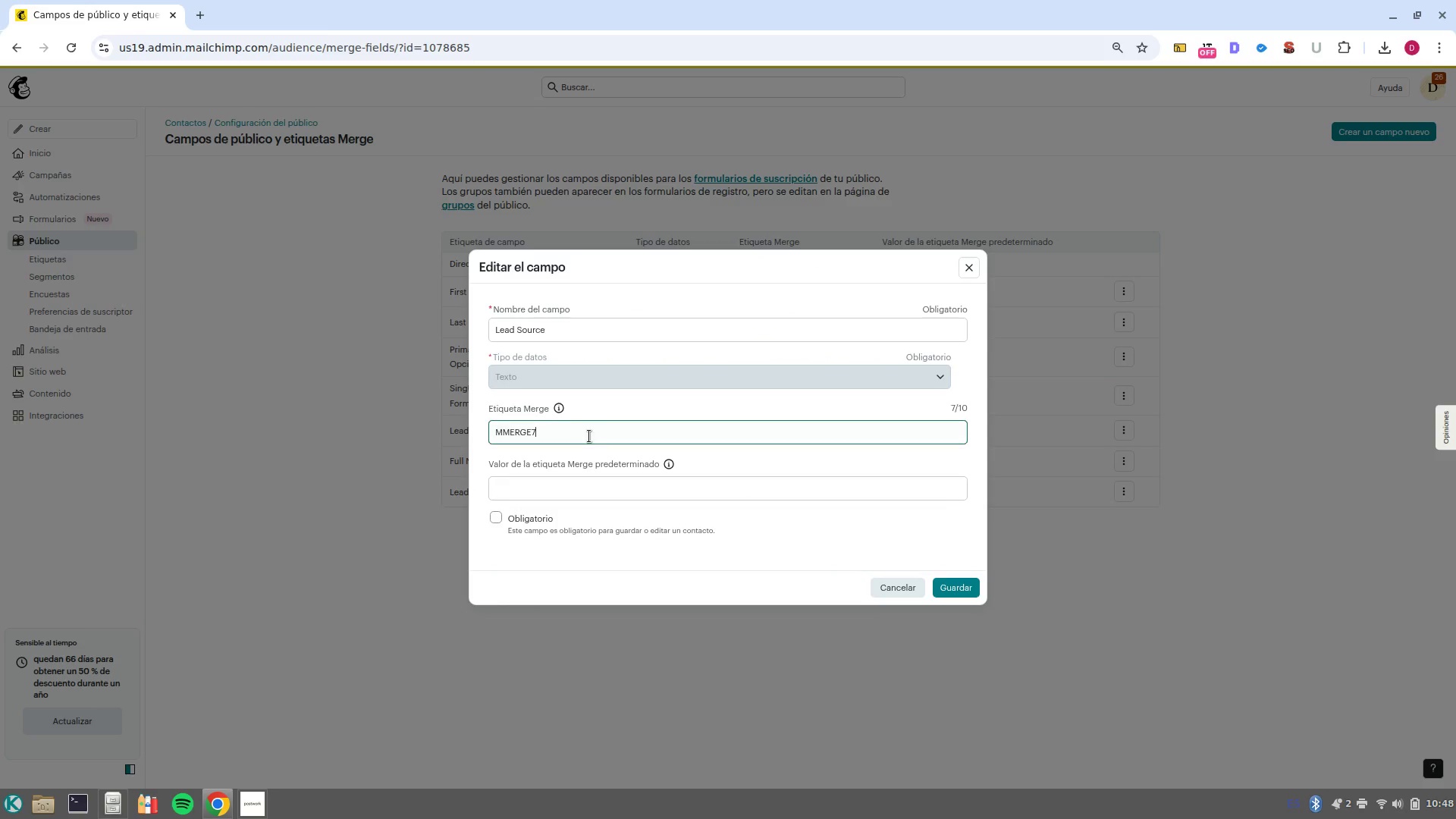 
double_click([589, 436])
 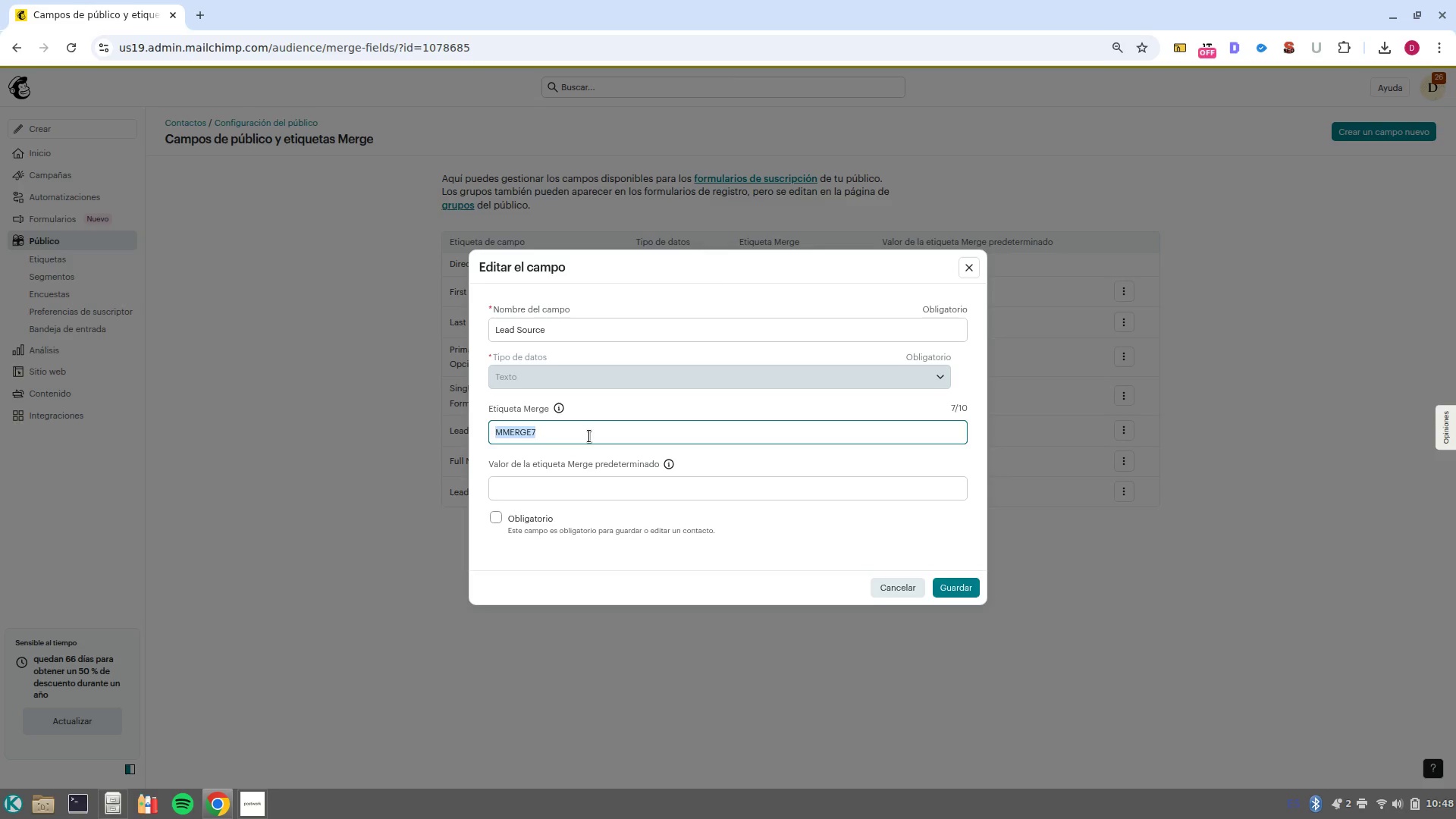 
type(SOURVE)
key(Backspace)
key(Backspace)
type(CE)
 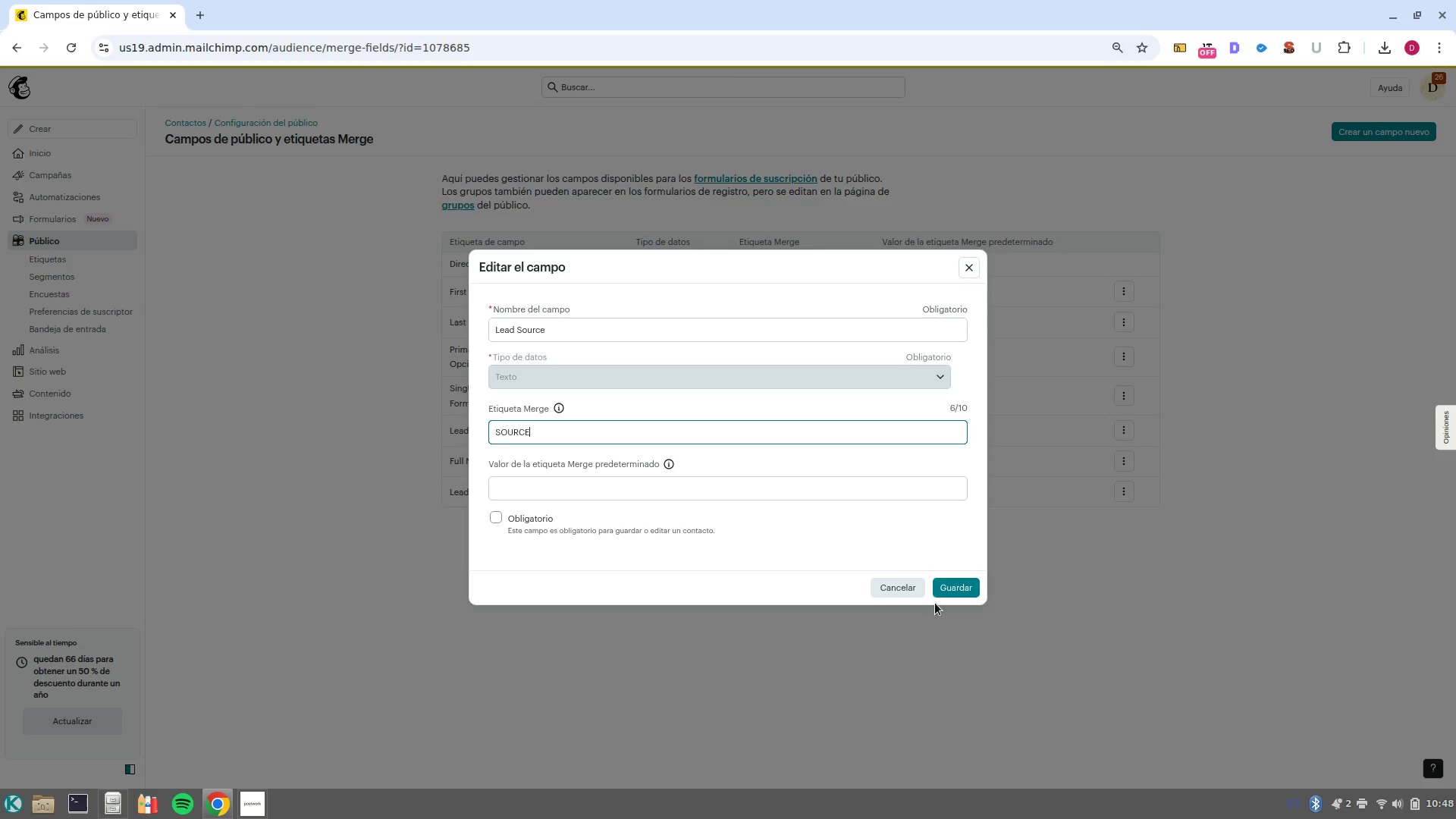 
left_click([940, 595])
 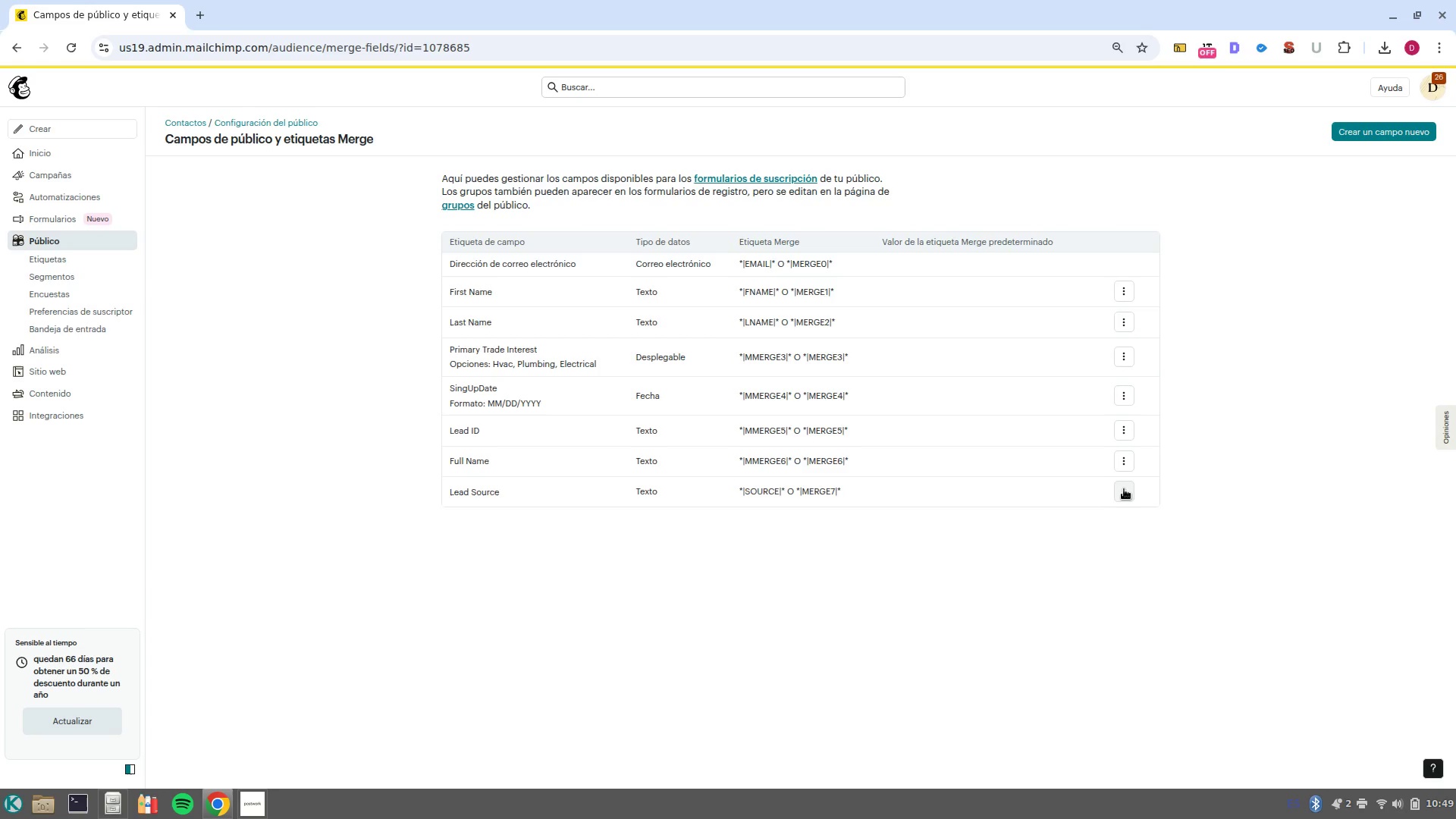 
wait(33.34)
 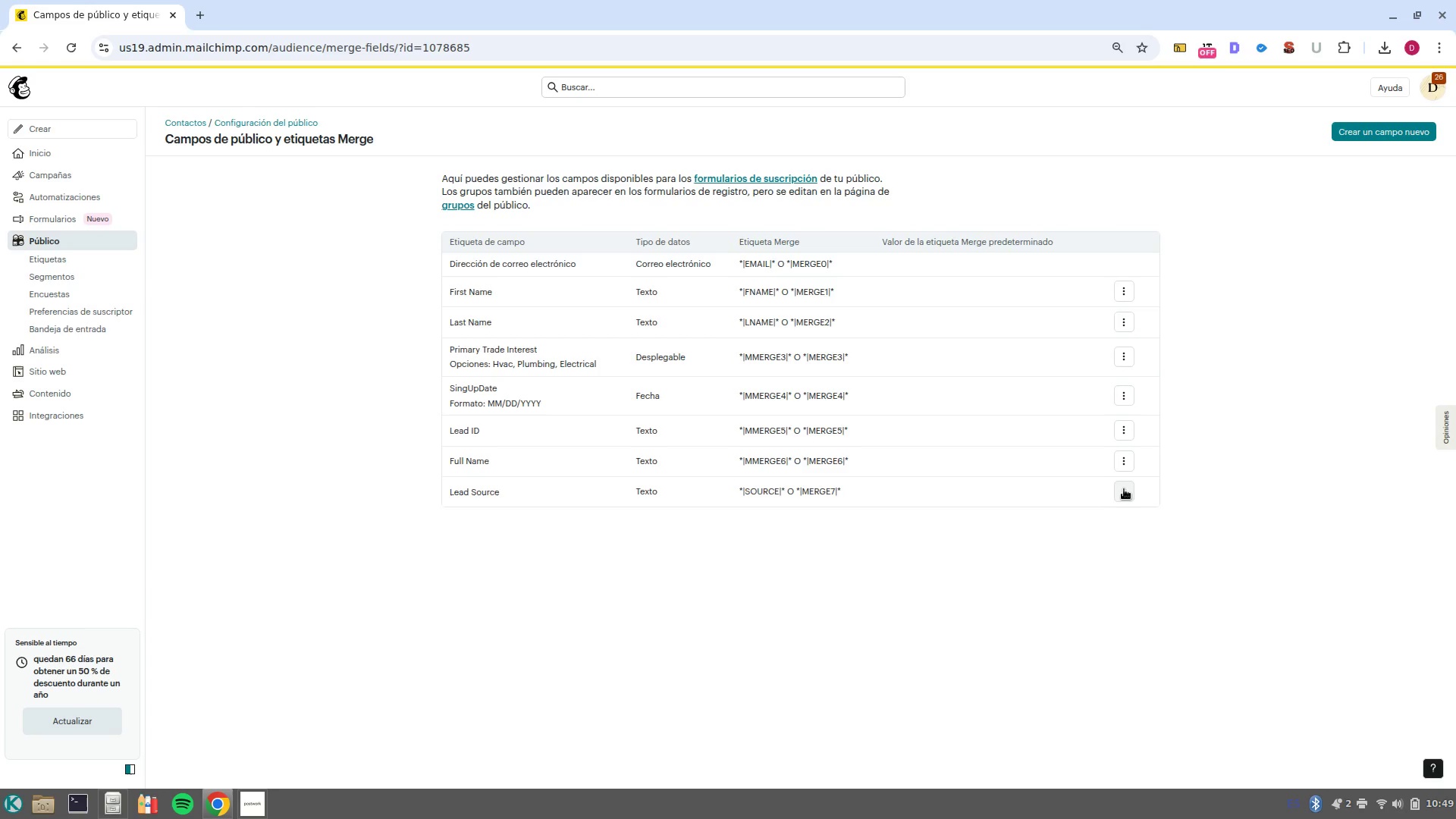 
left_click([1125, 495])
 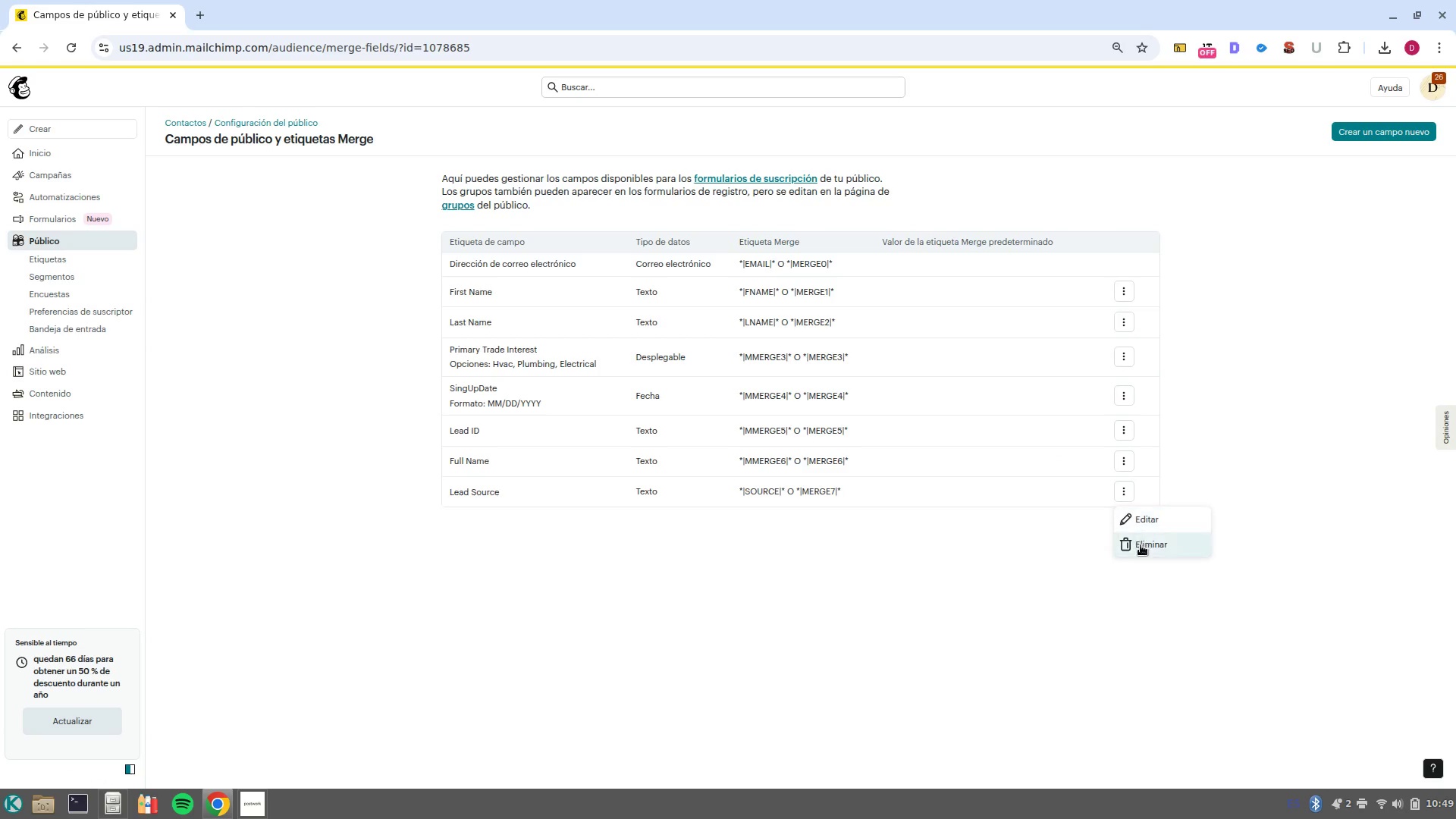 
left_click([1141, 545])
 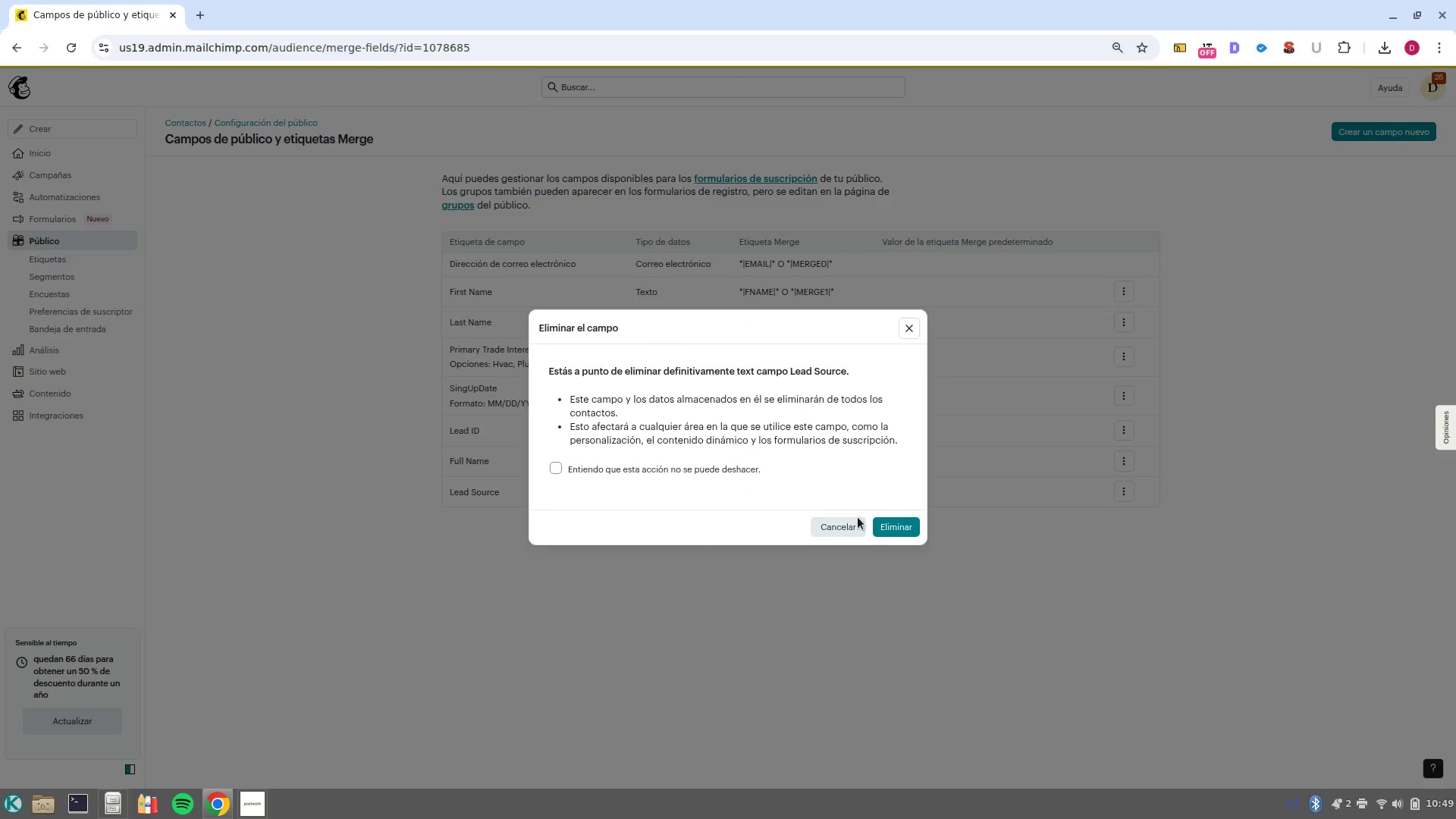 
left_click([883, 524])
 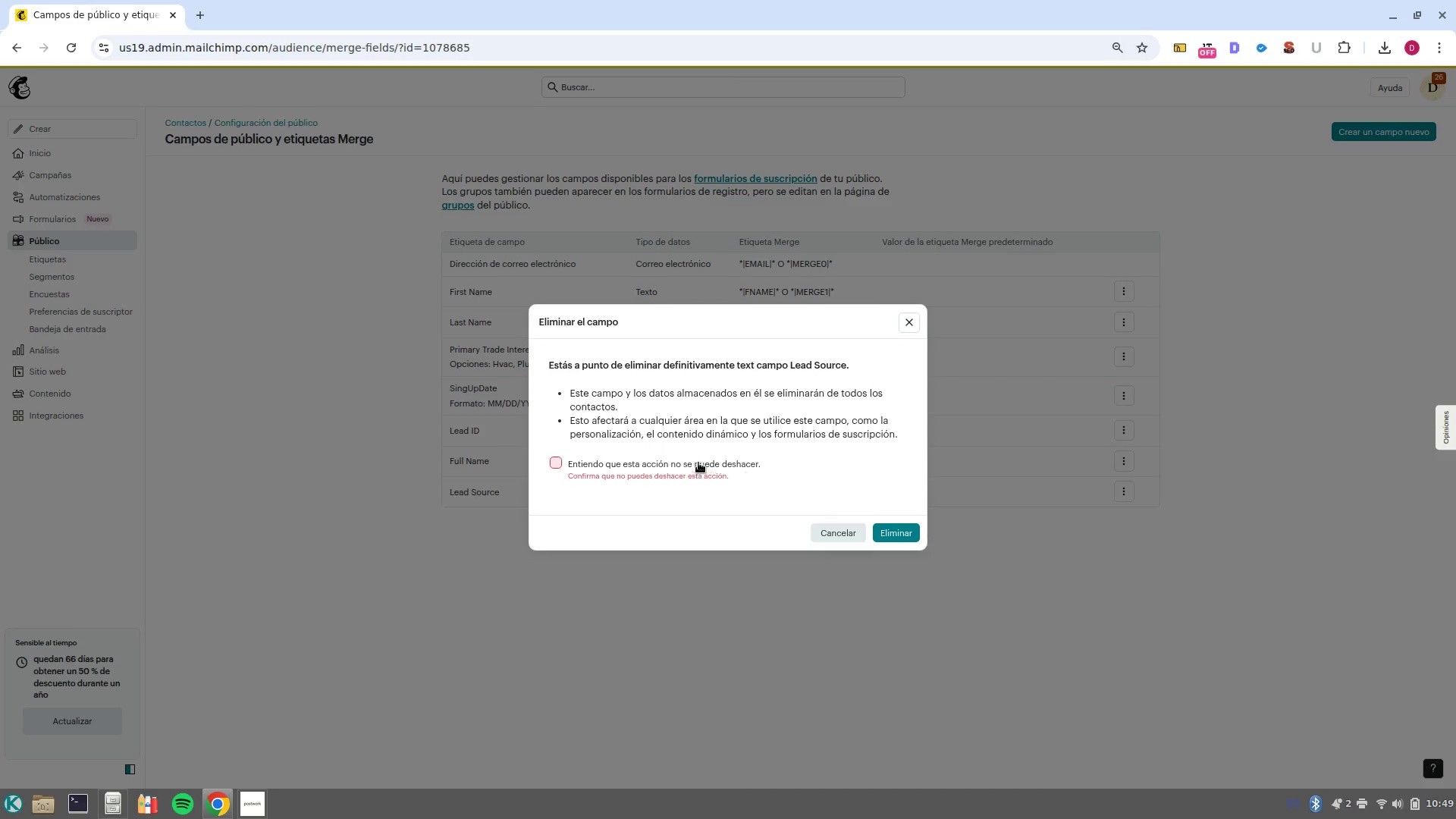 
left_click([698, 465])
 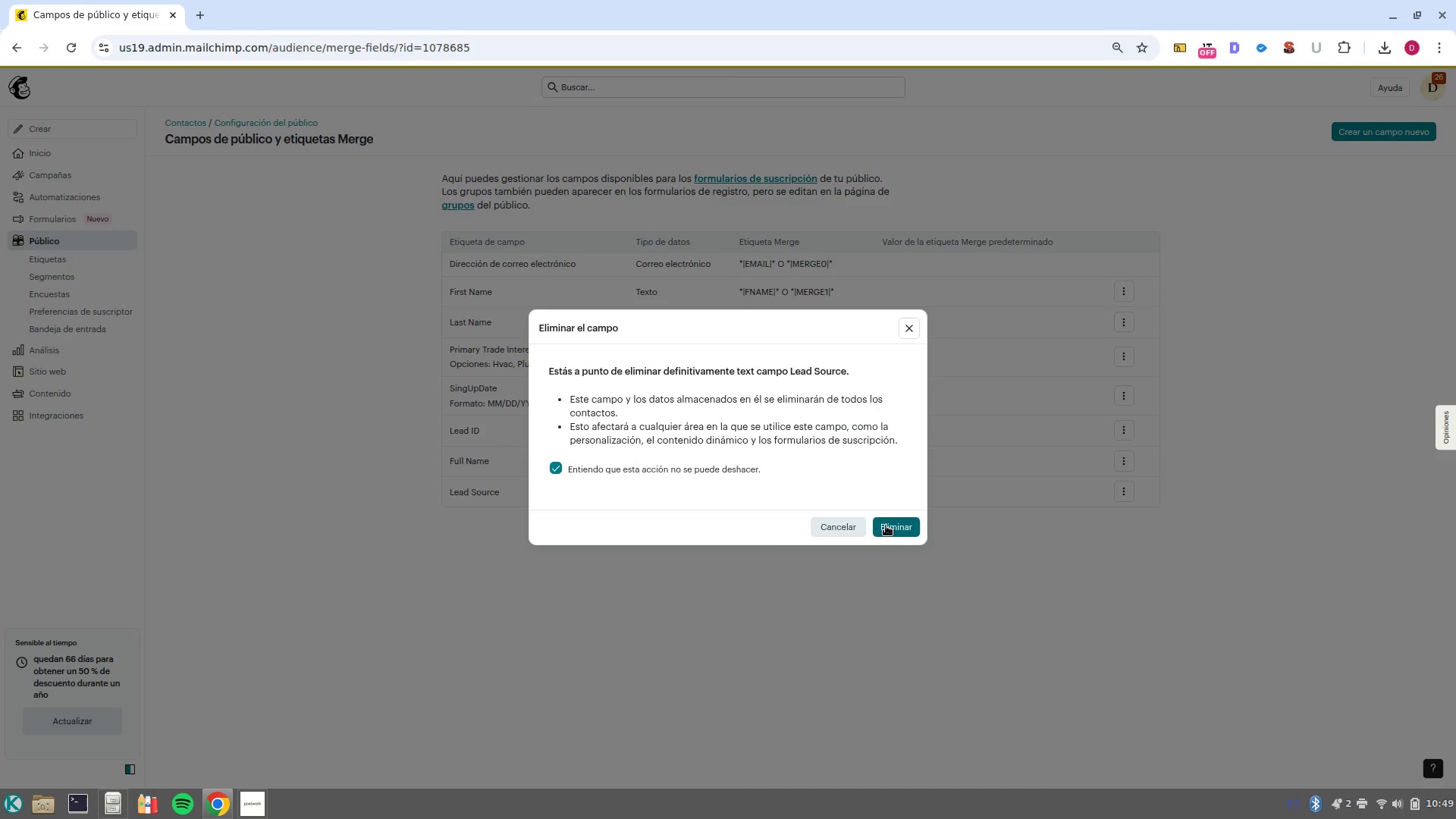 
left_click([891, 527])
 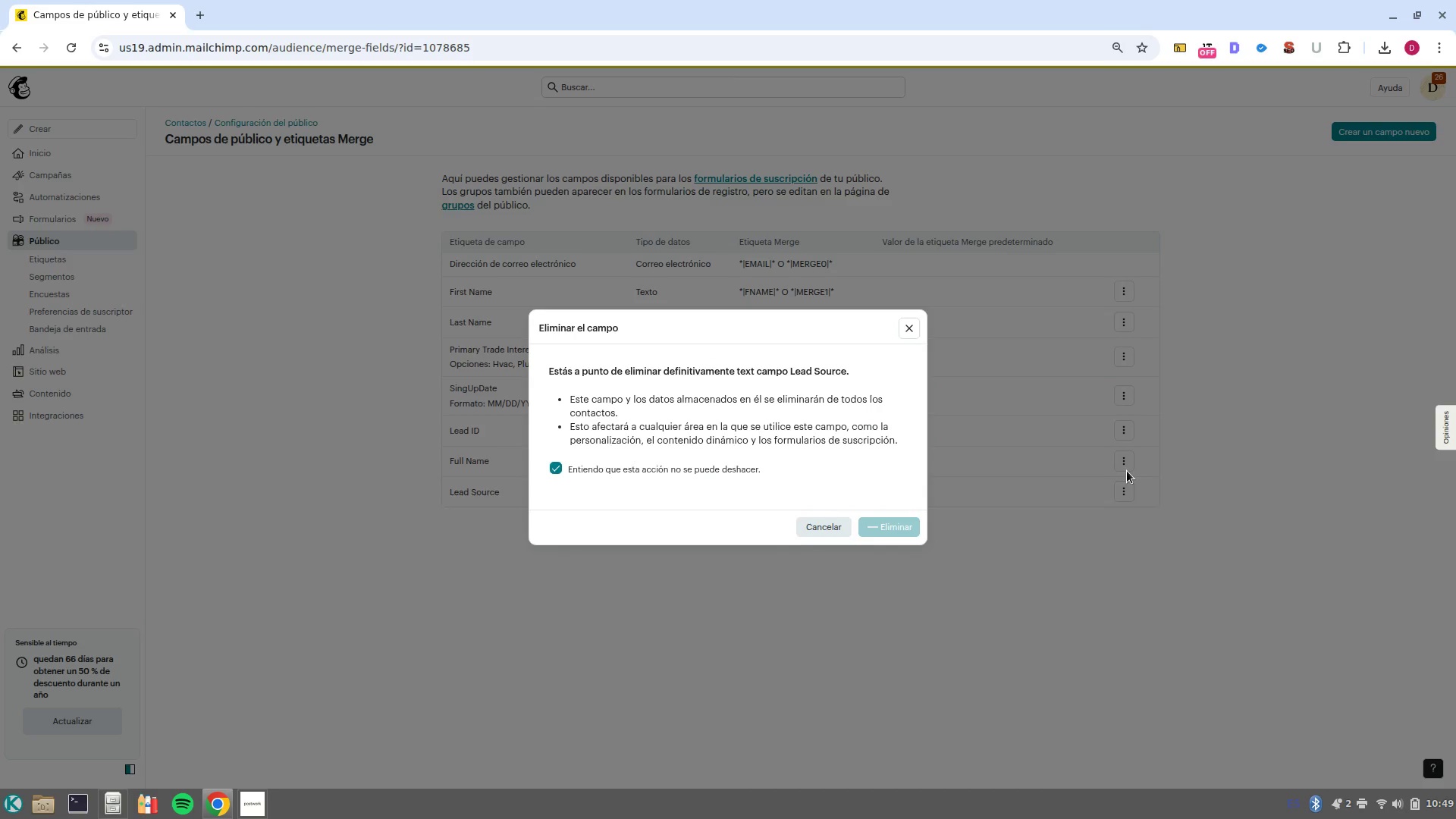 
left_click([1128, 465])
 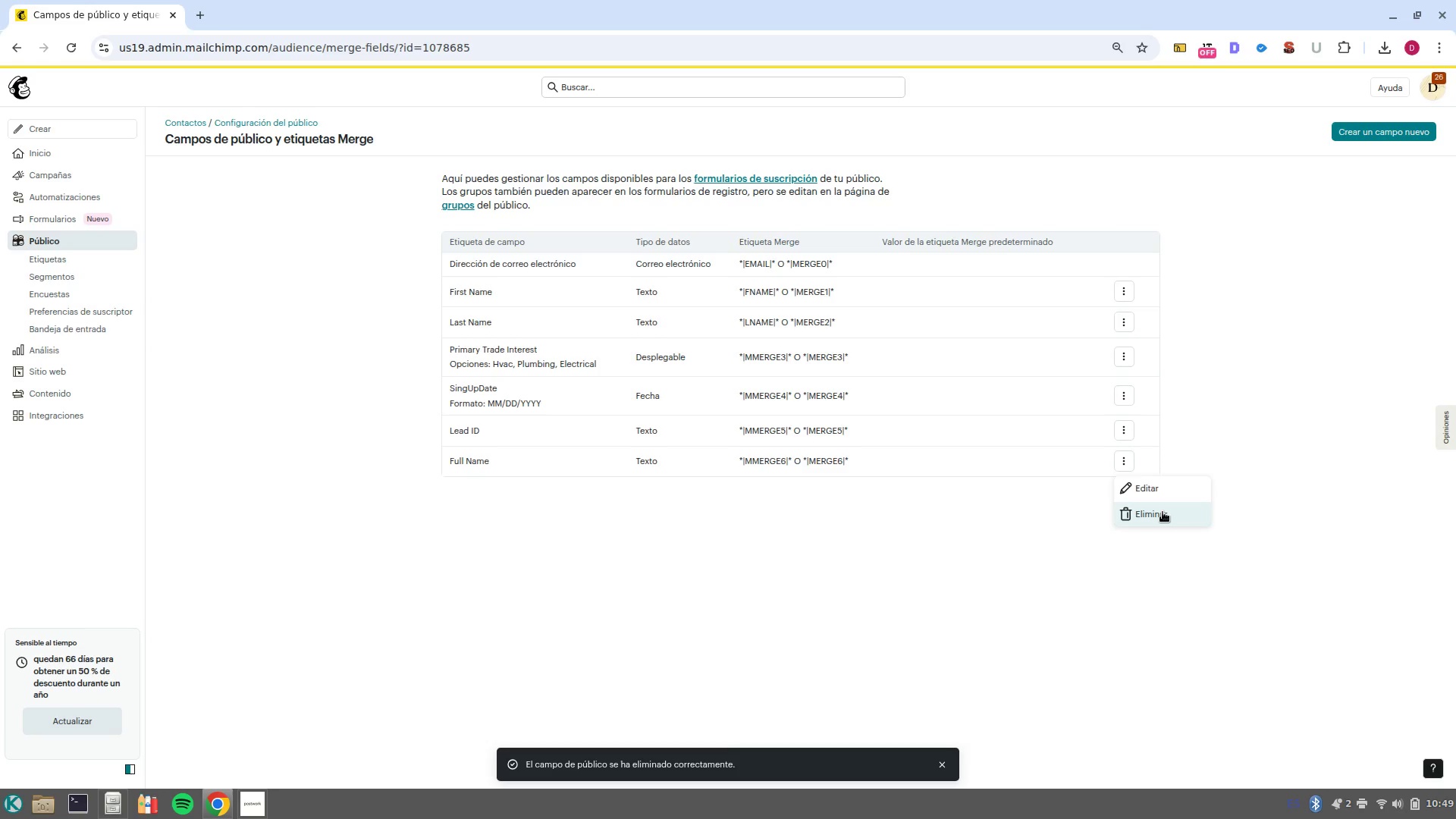 
left_click([1163, 512])
 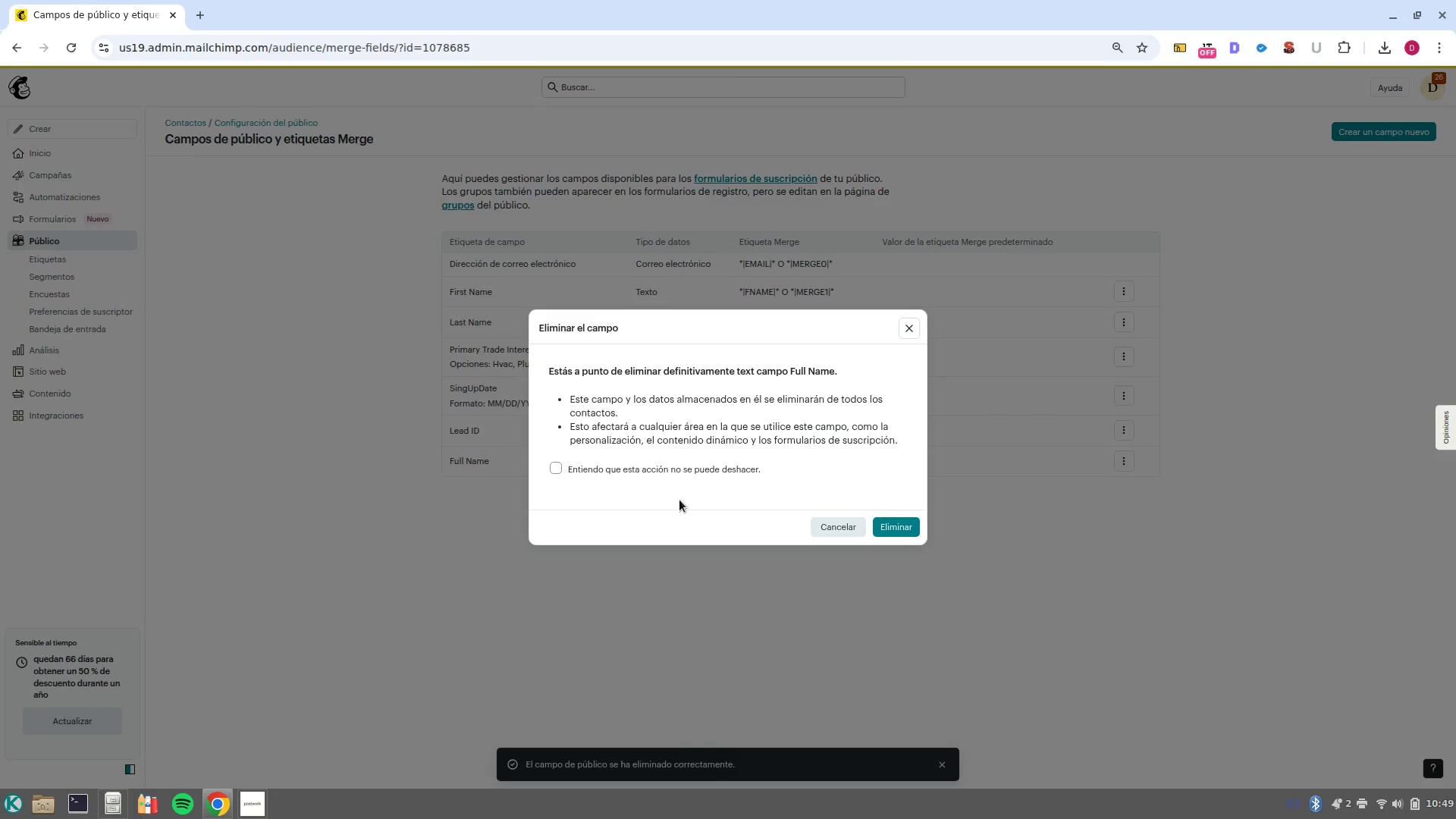 
left_click([674, 475])
 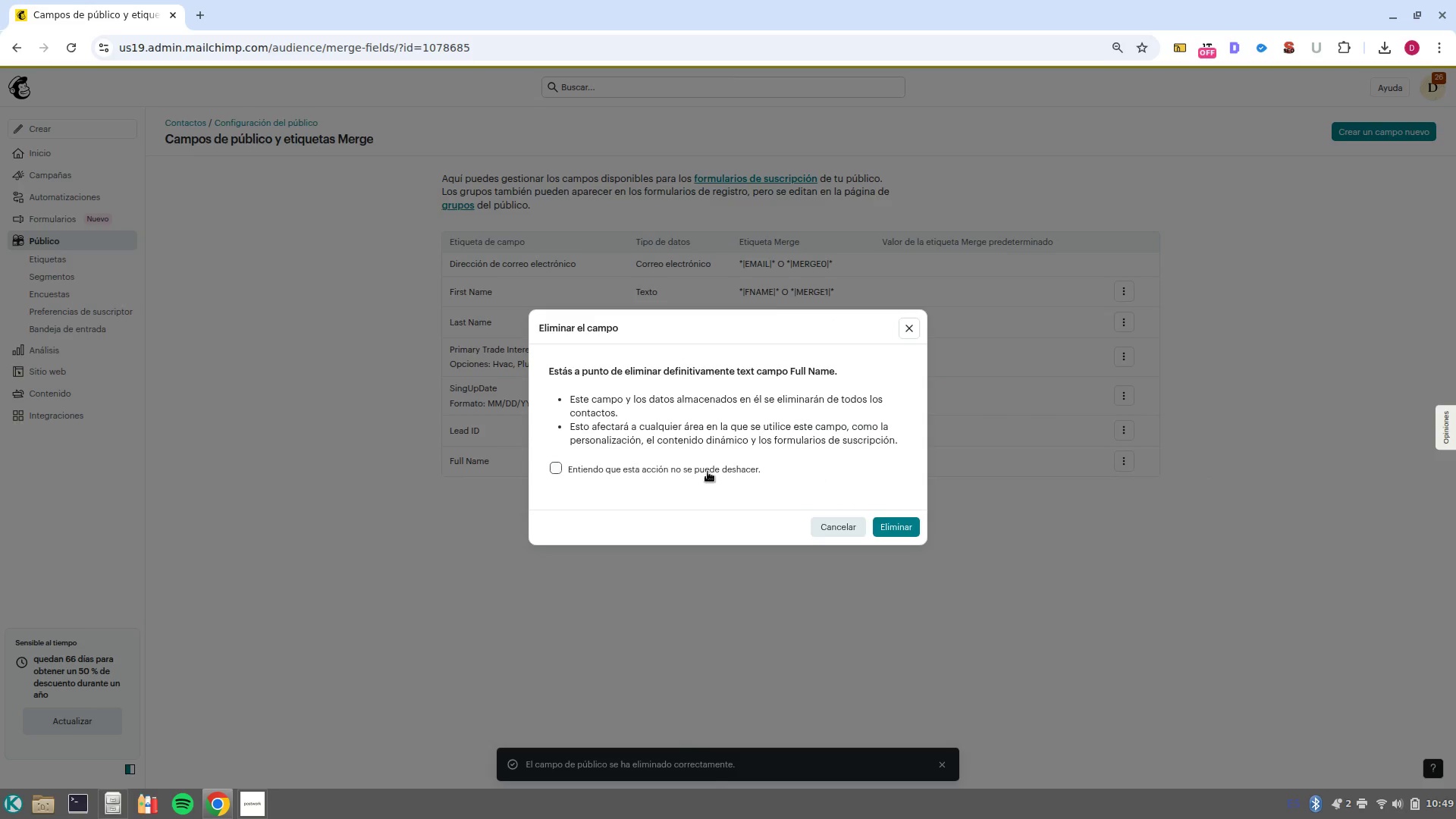 
left_click([708, 472])
 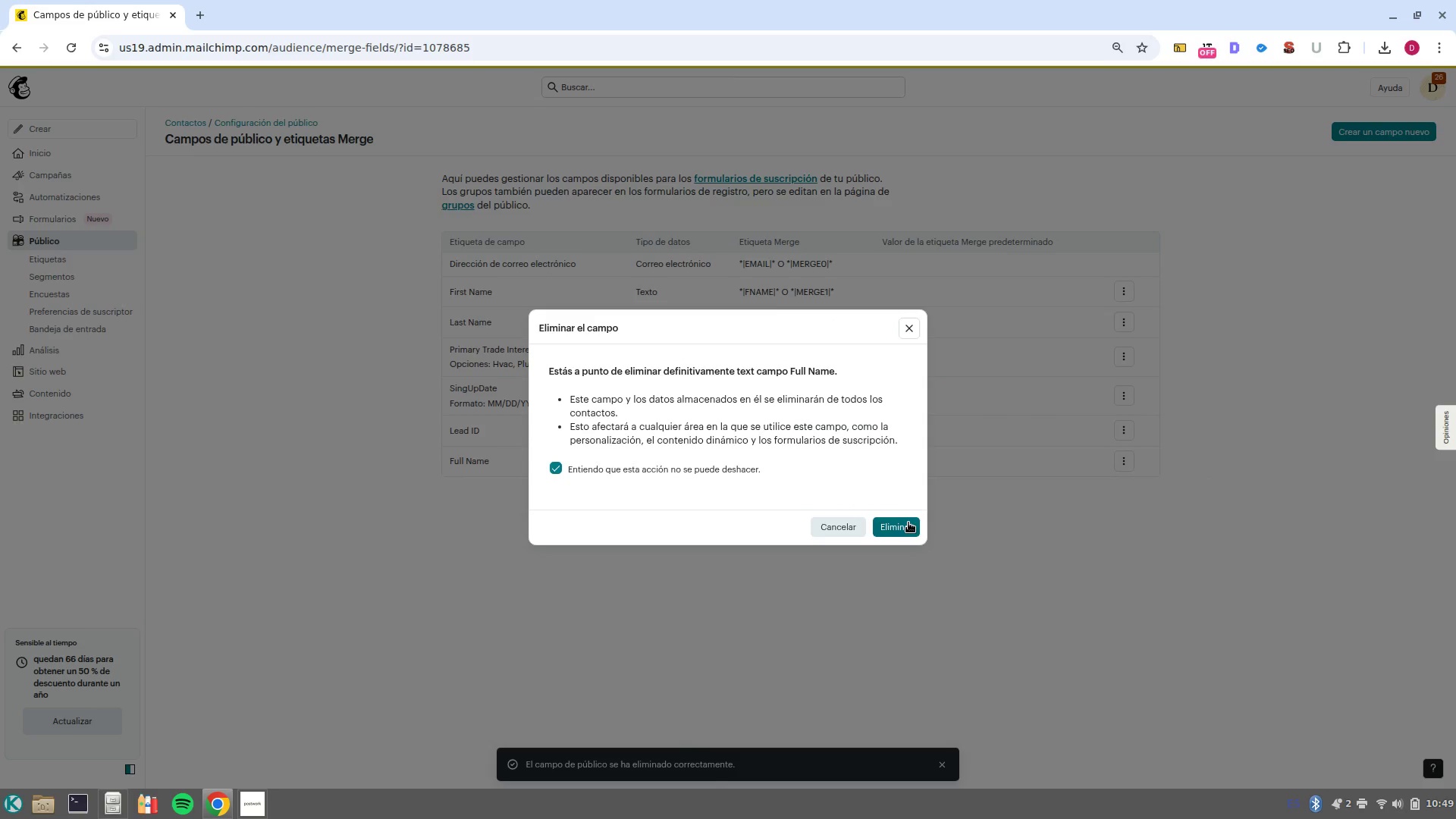 
left_click([908, 522])
 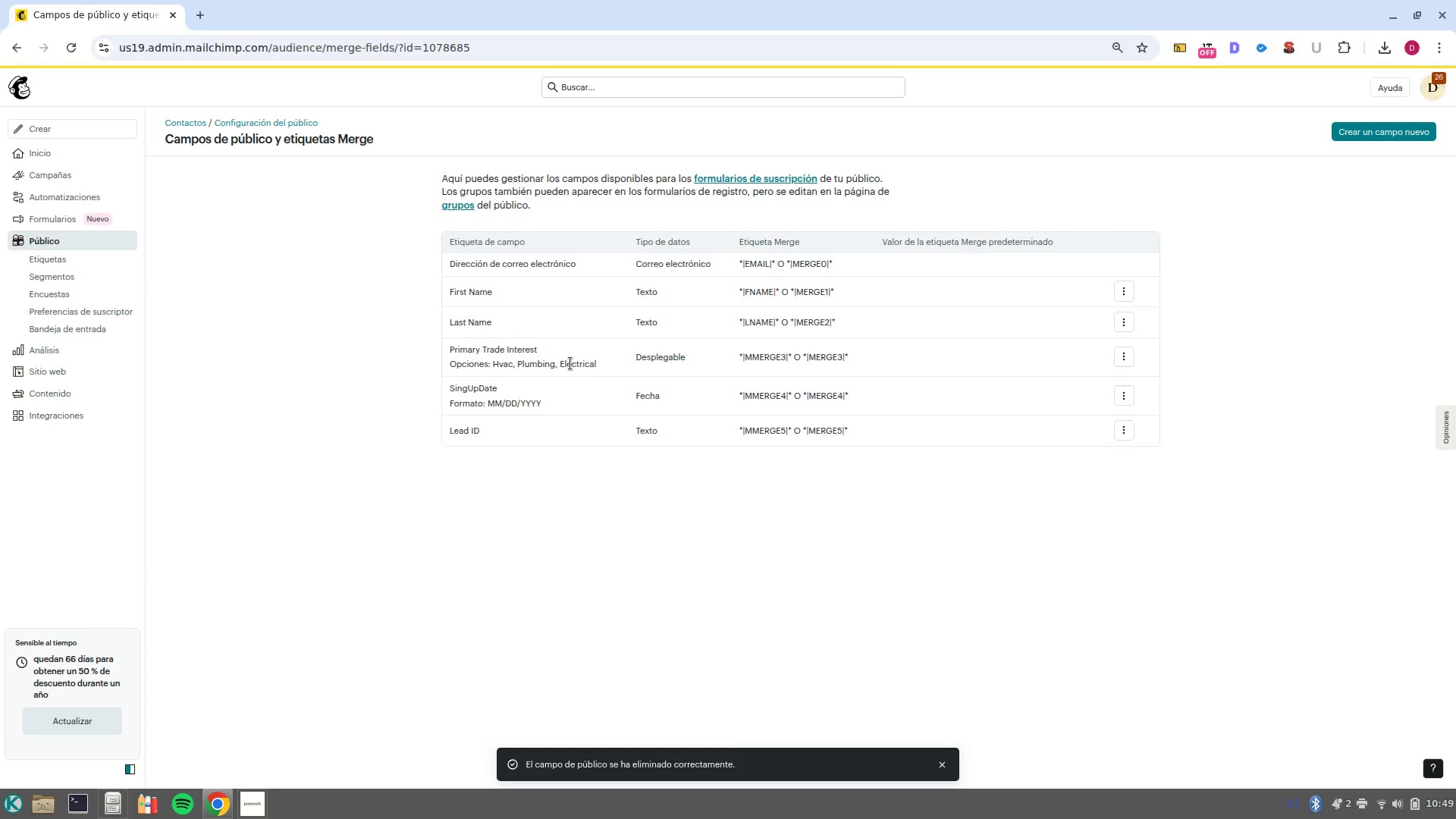 
left_click([78, 240])
 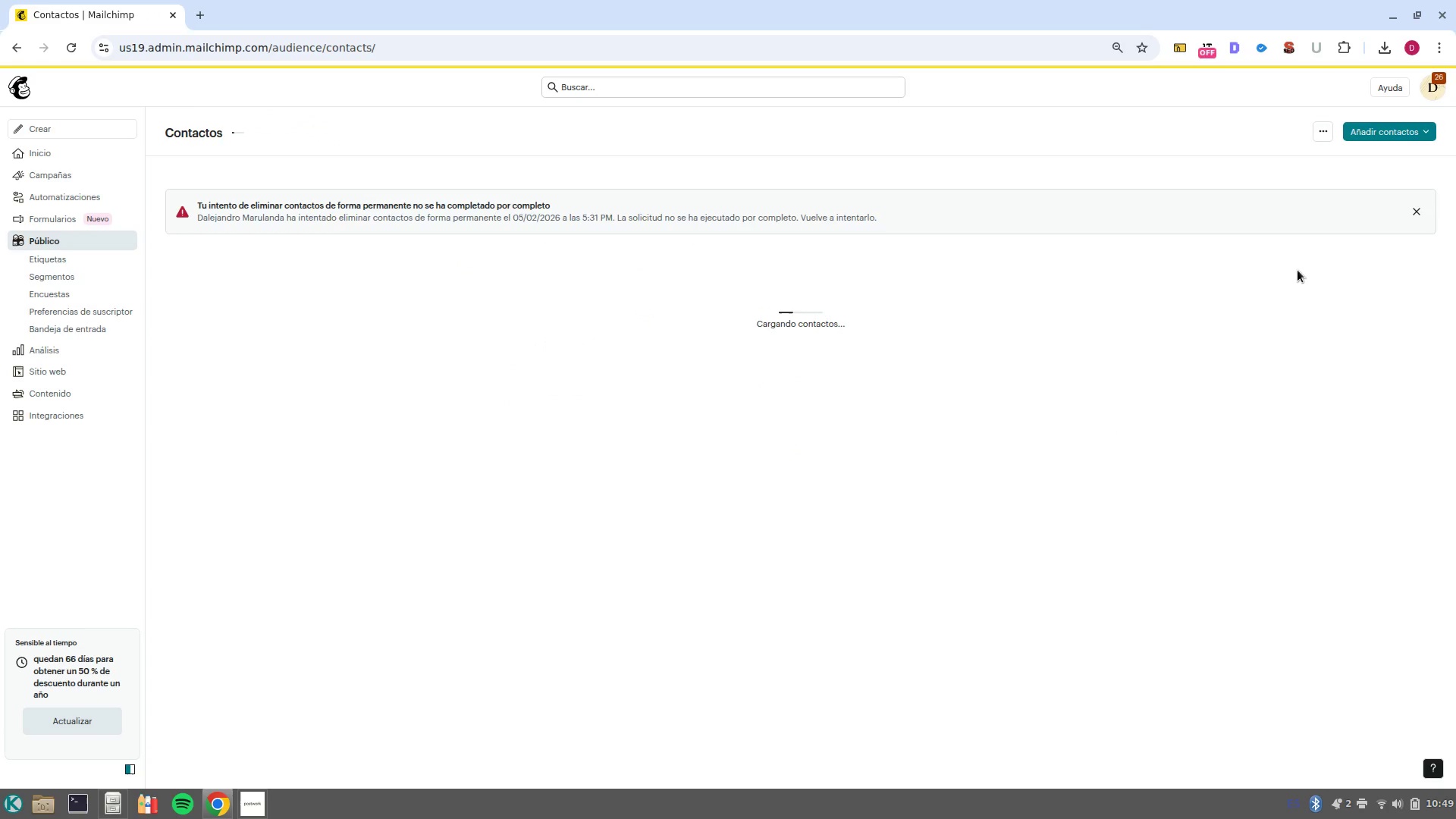 
left_click([1362, 130])
 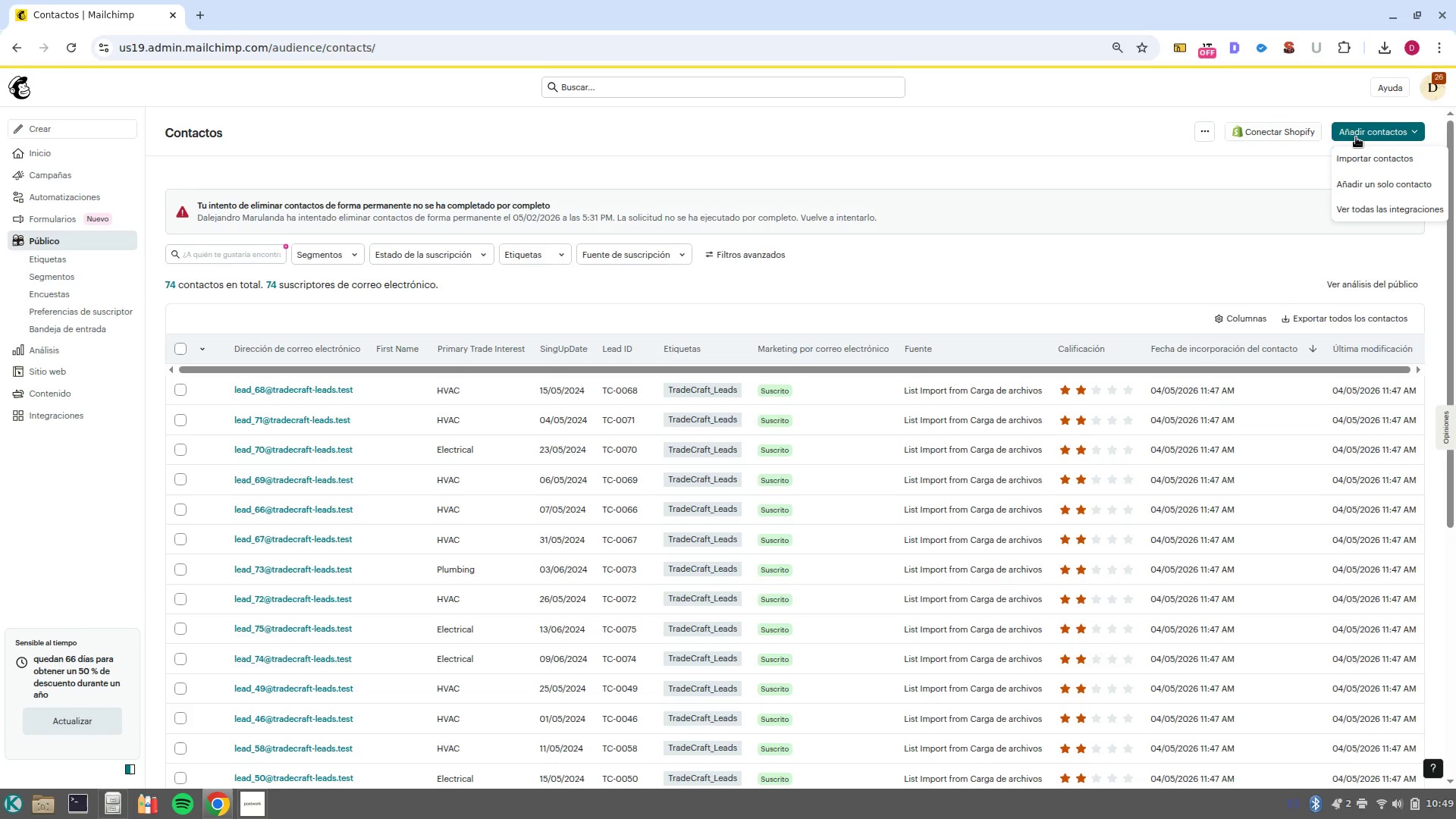 
wait(5.24)
 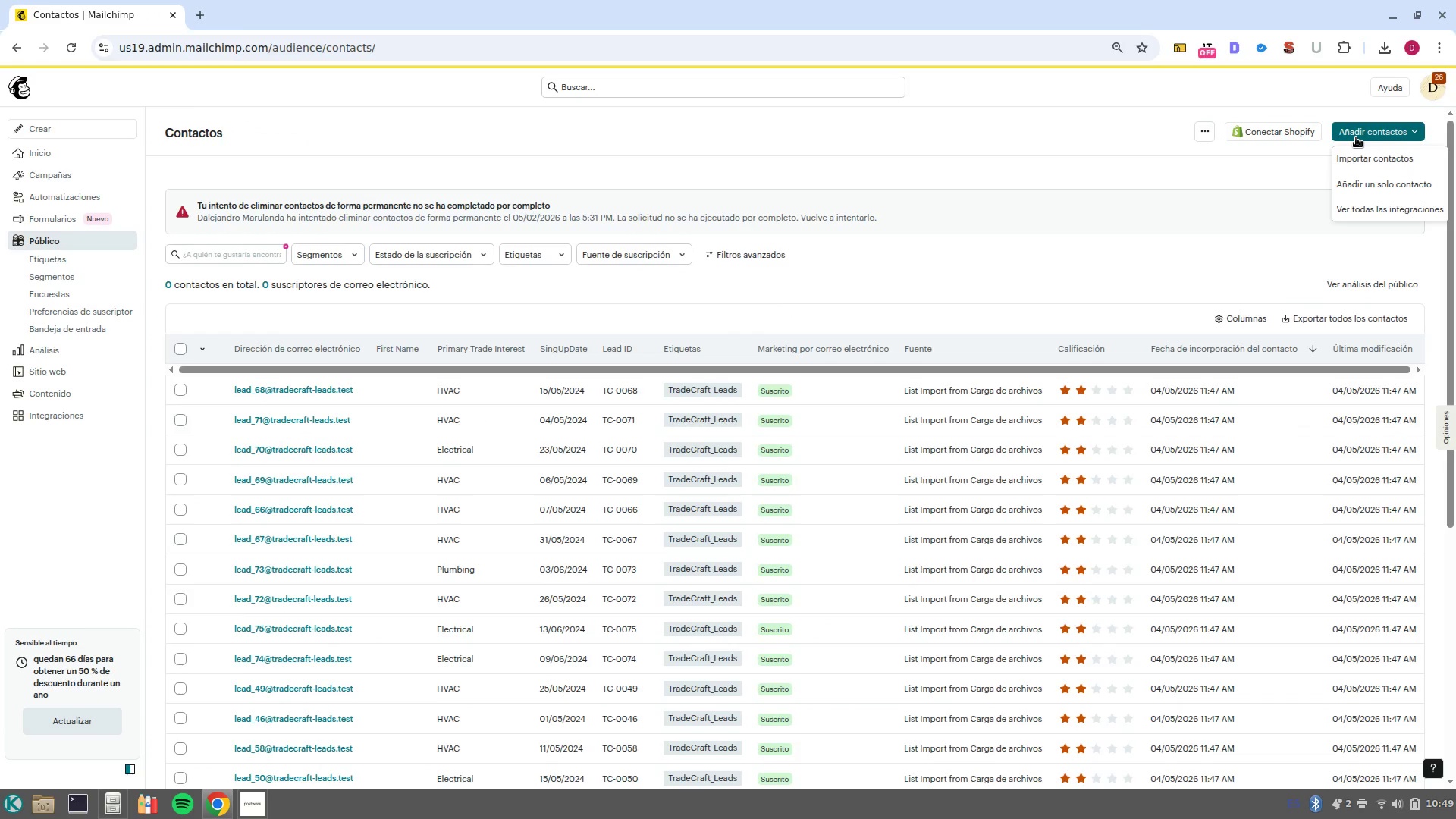 
left_click([1366, 161])
 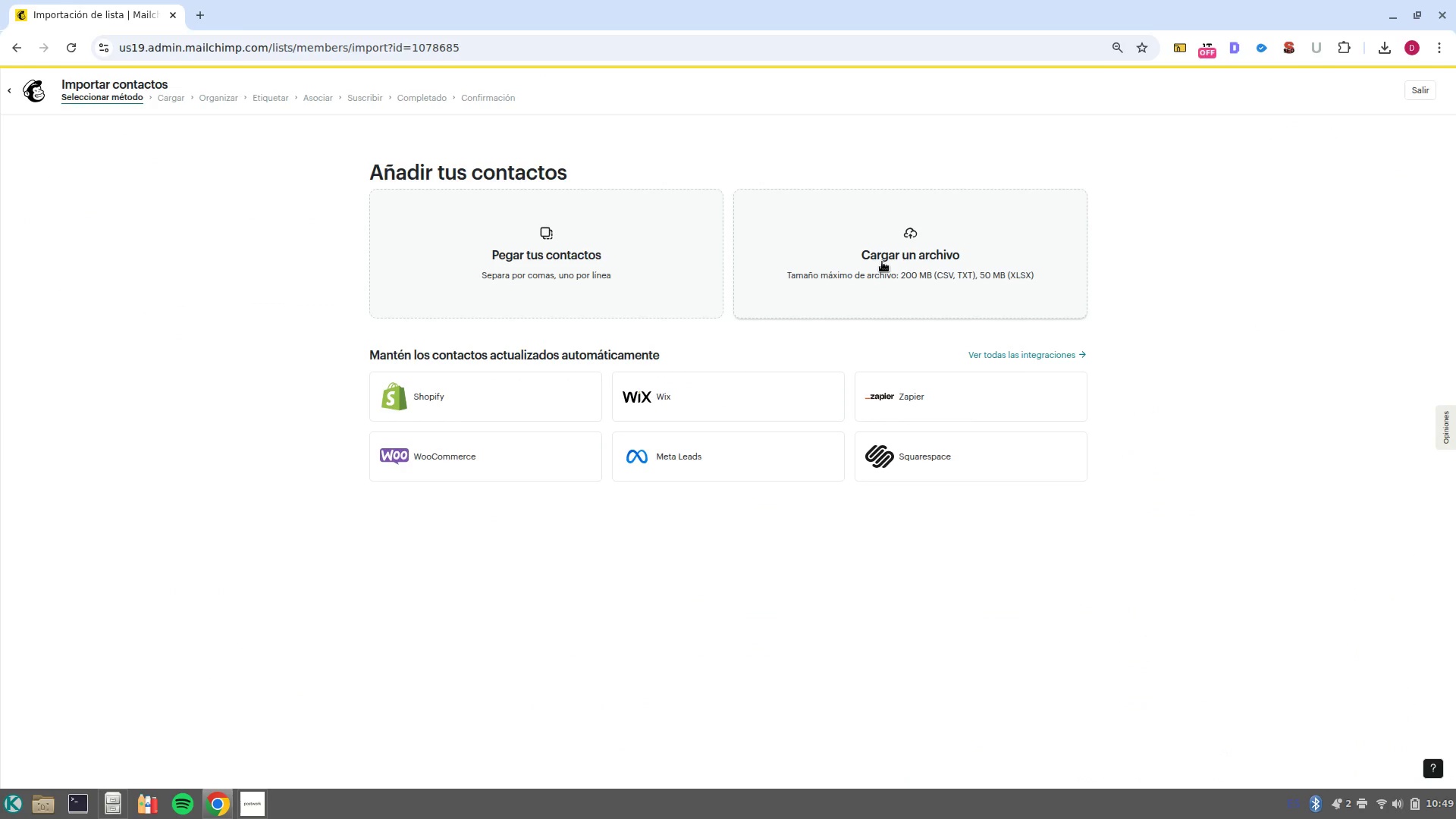 
left_click([888, 268])
 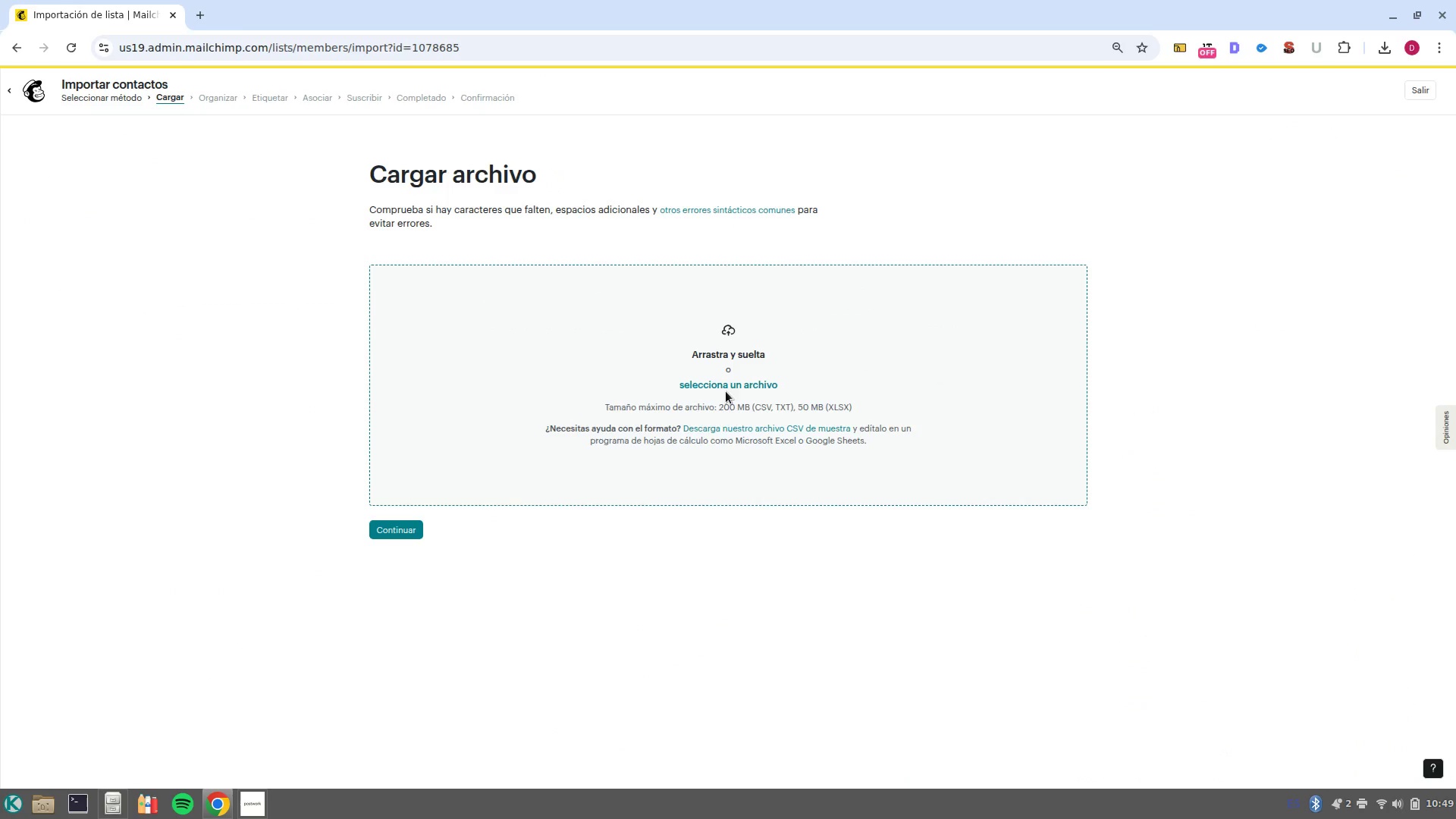 
left_click([726, 391])
 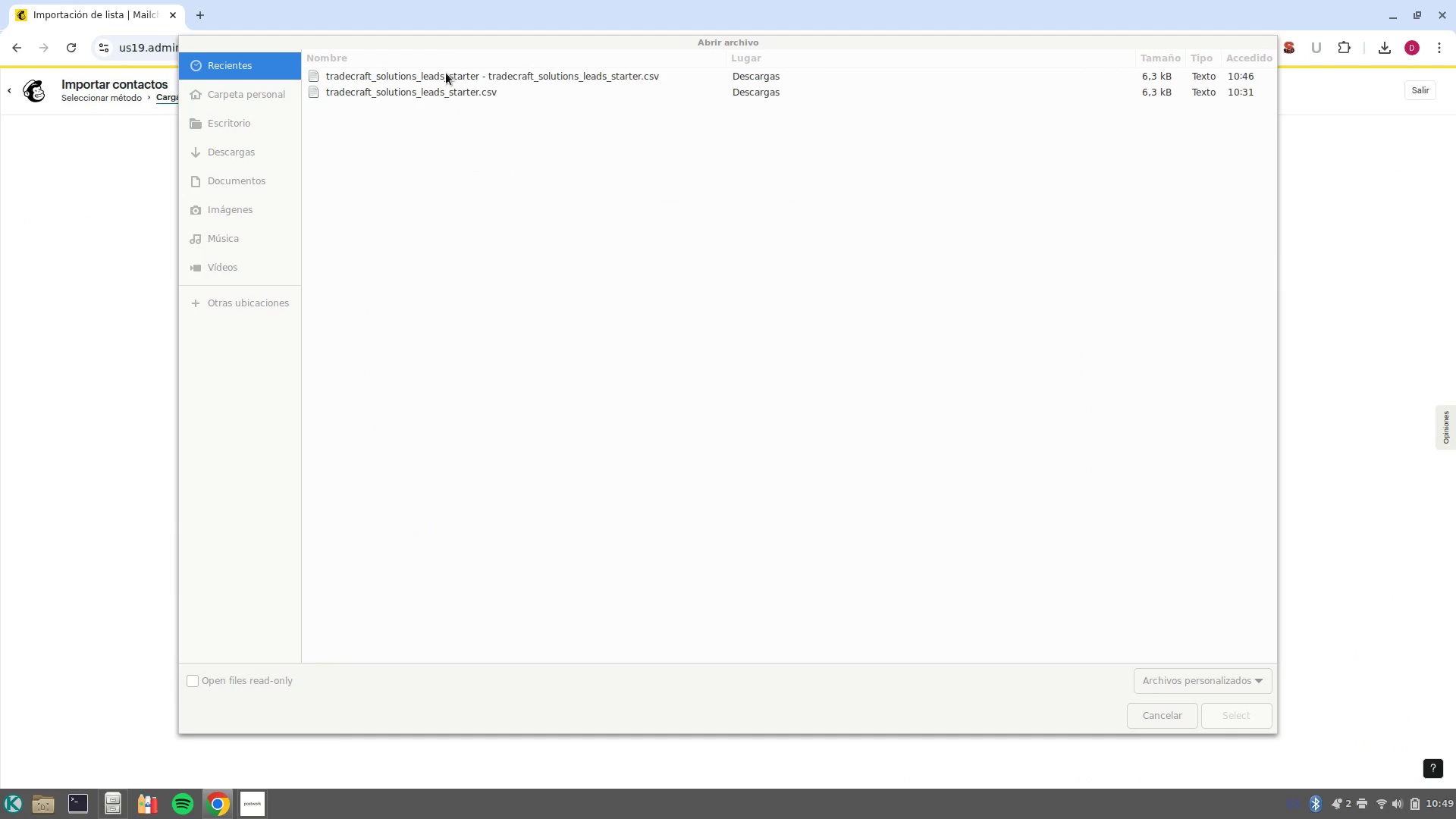 
left_click([443, 77])
 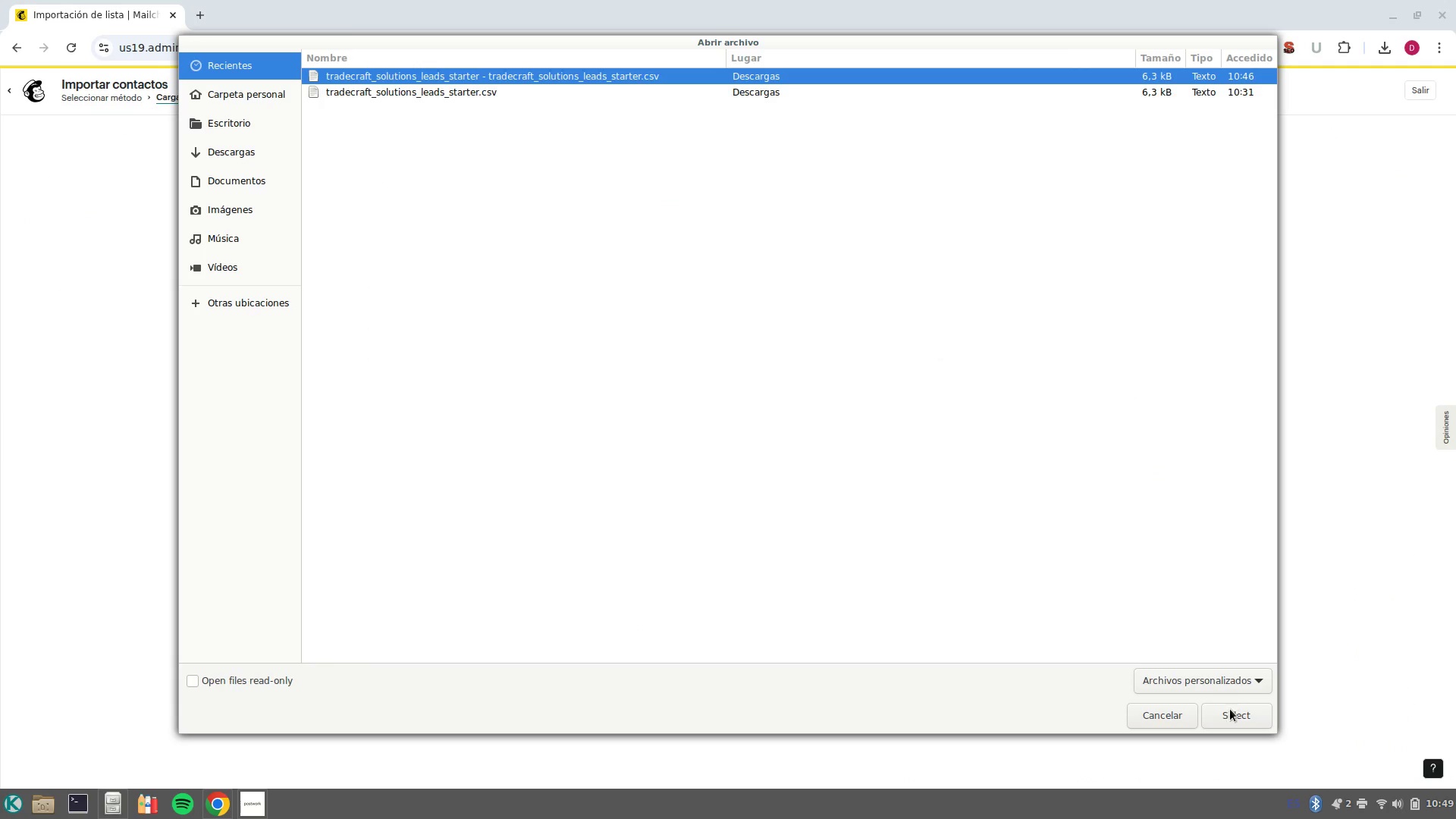 
left_click([1230, 711])
 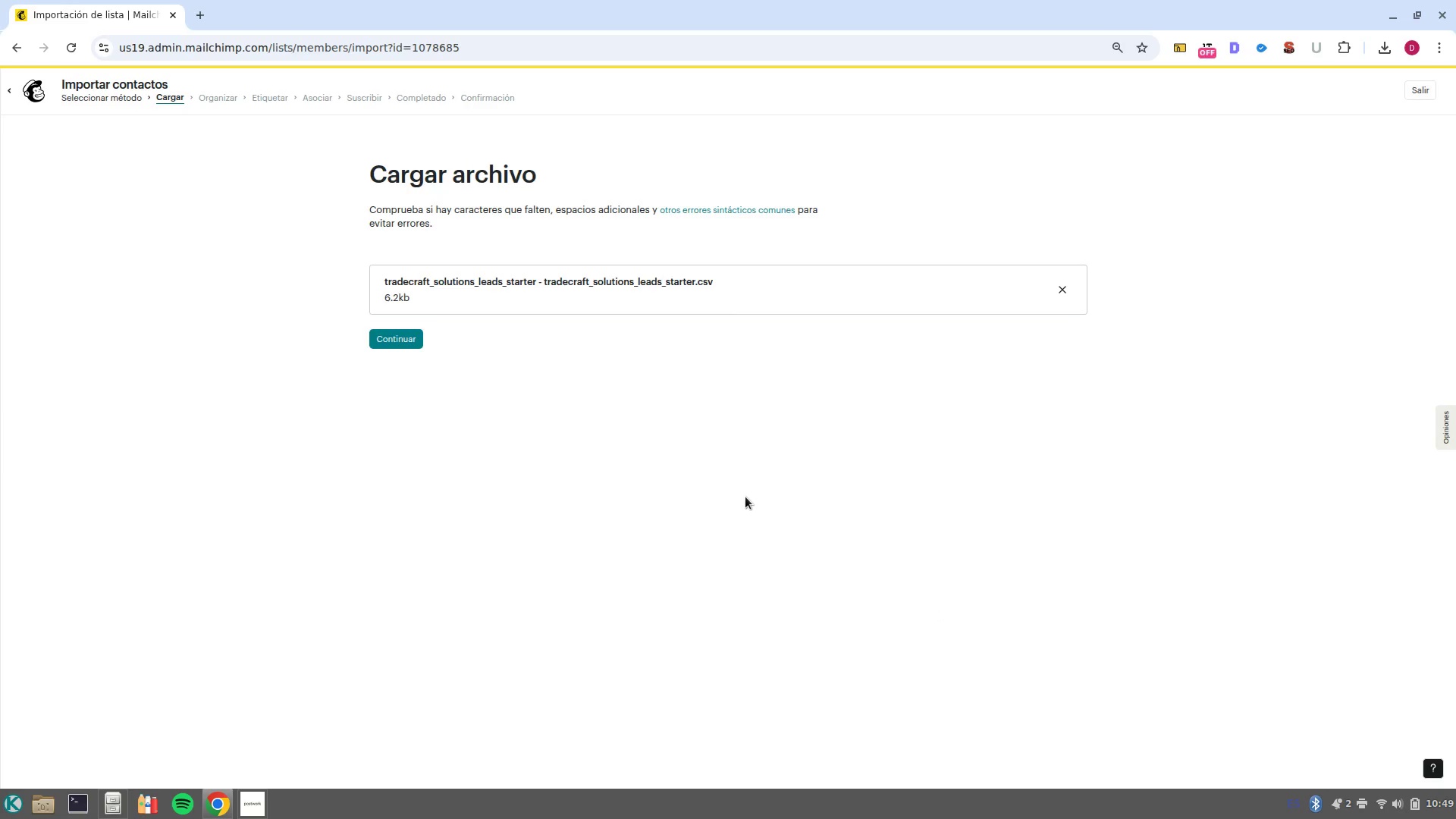 
left_click([403, 340])
 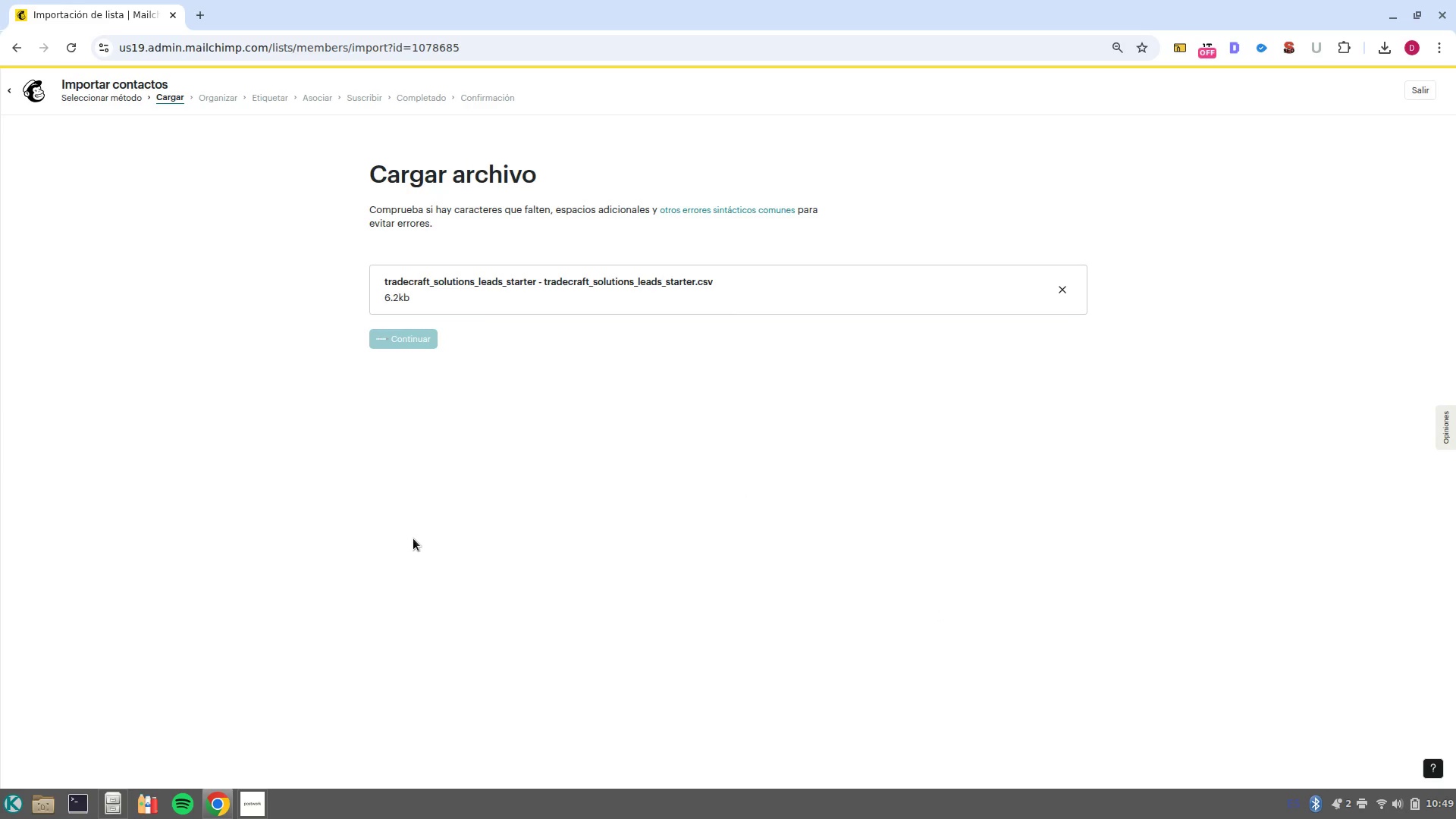 
wait(10.75)
 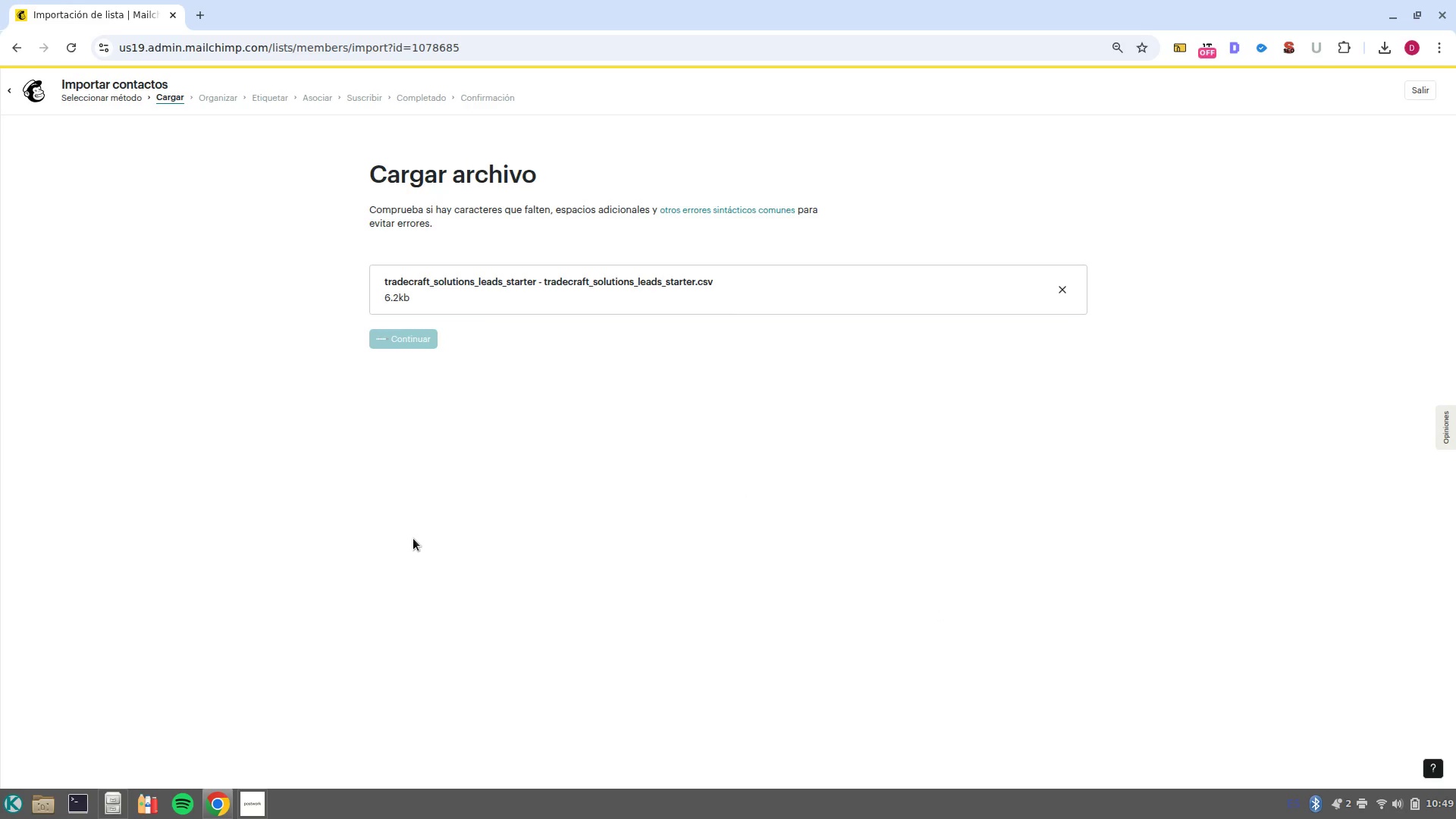 
left_click([418, 558])
 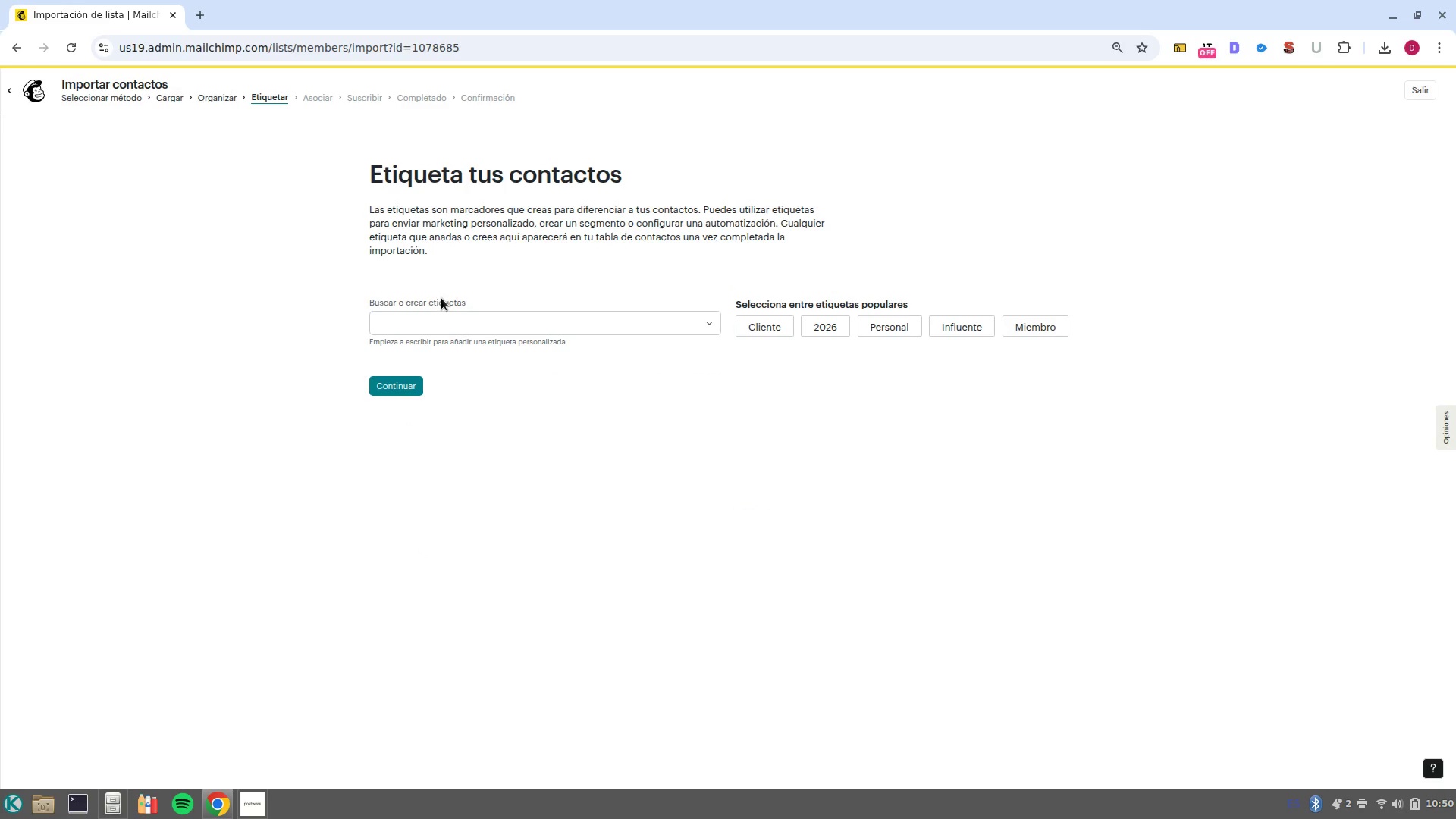 
left_click([457, 328])
 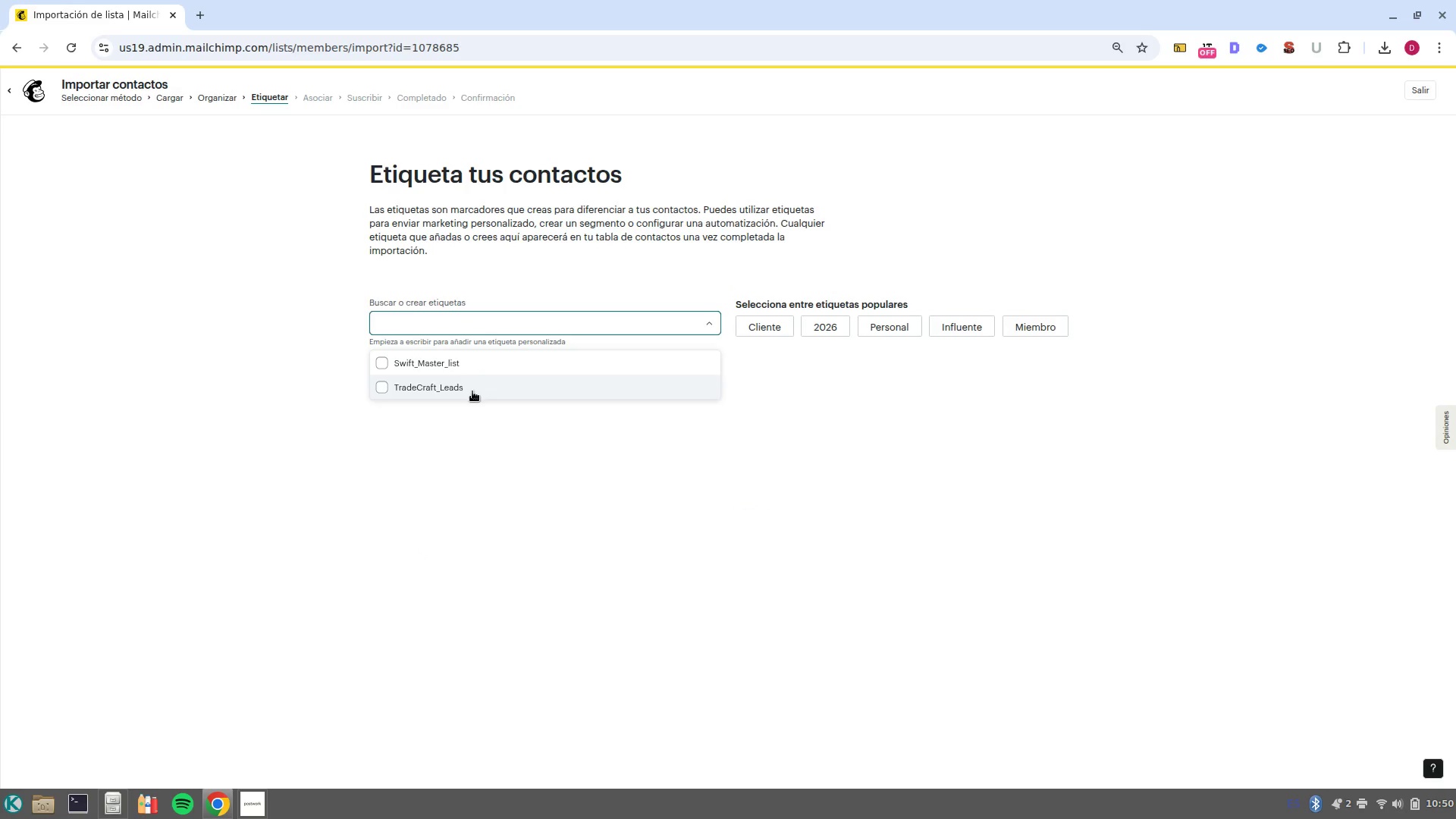 
left_click([435, 460])
 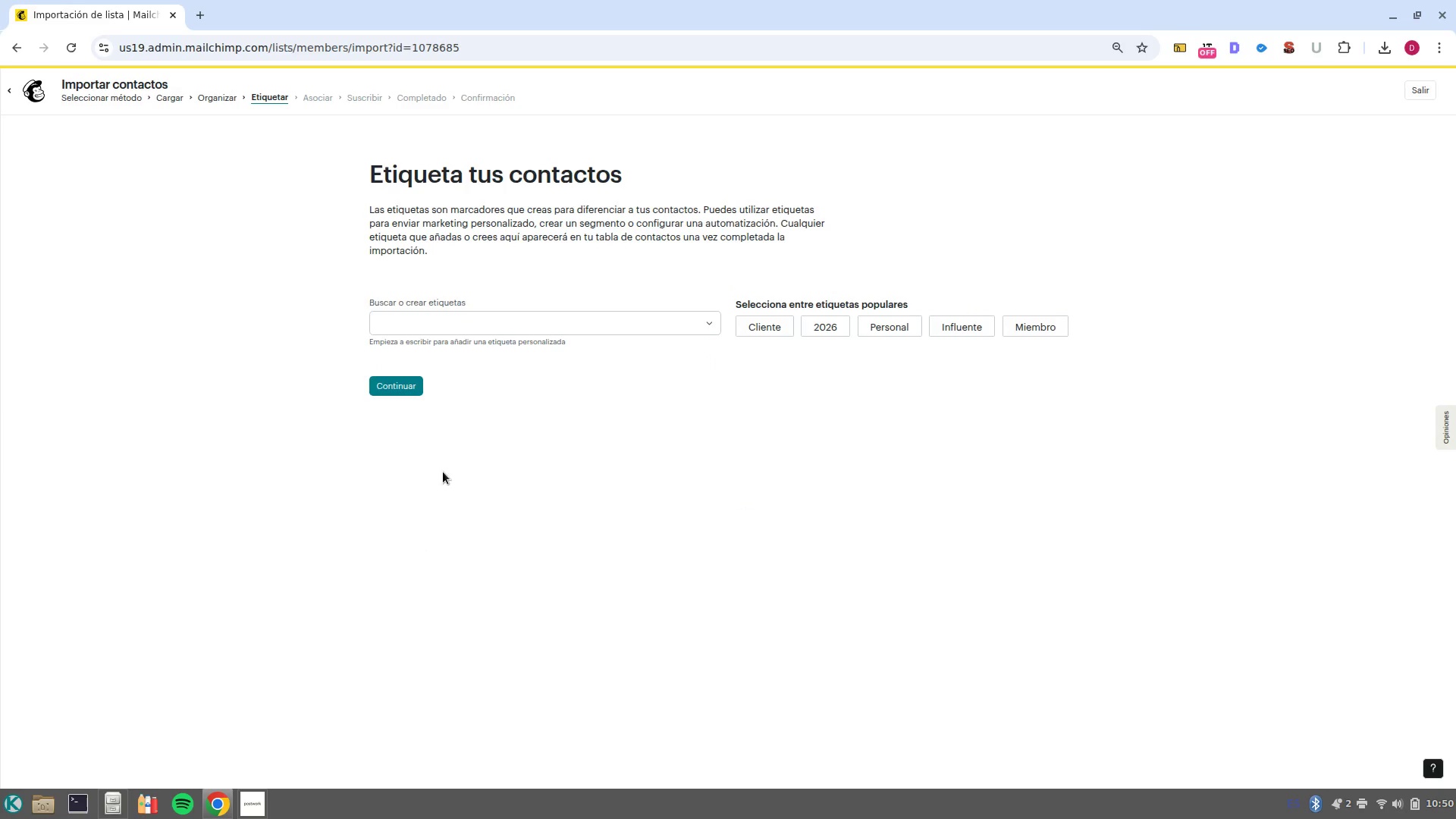 
left_click([13, 99])
 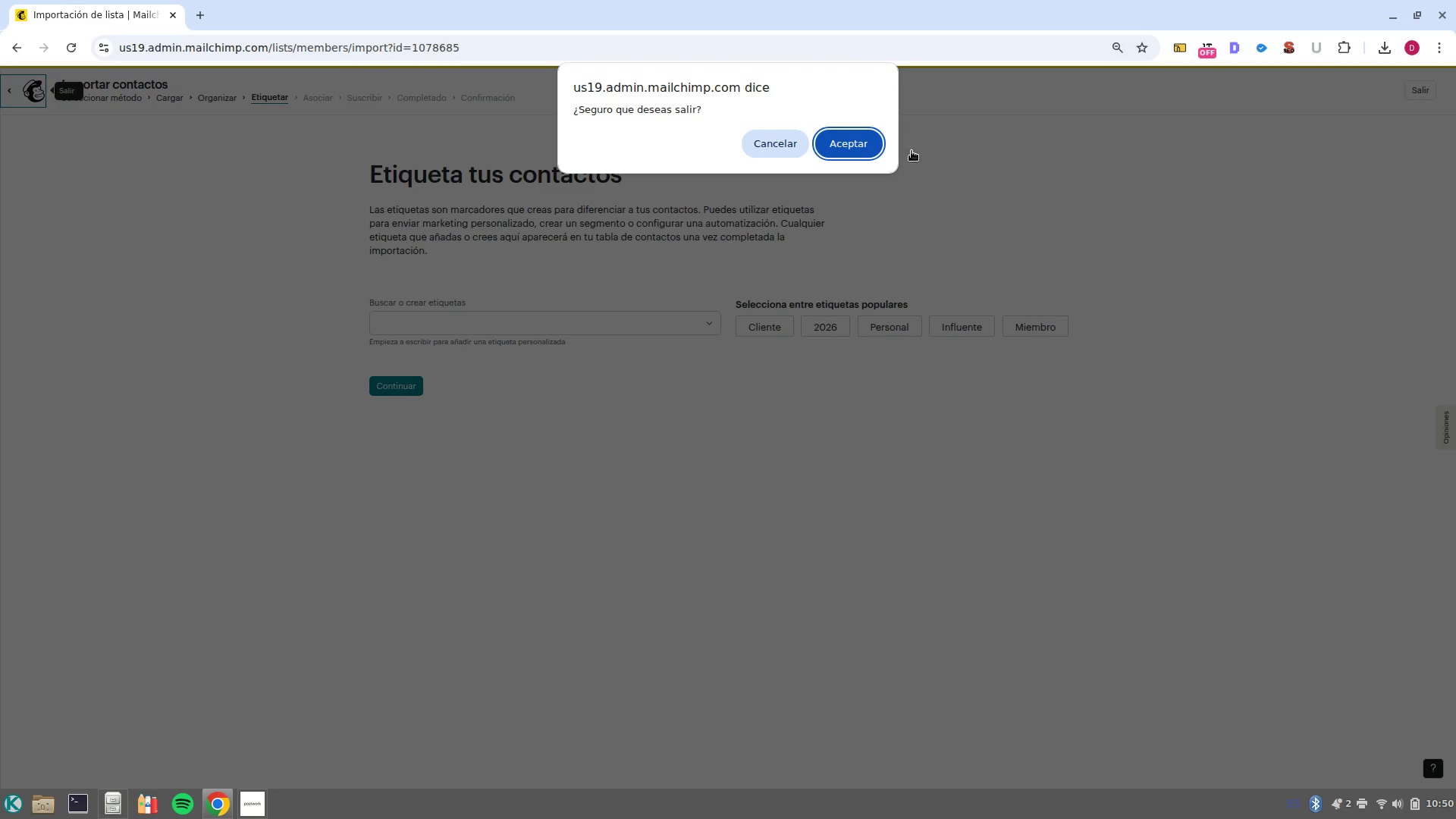 
left_click([872, 149])
 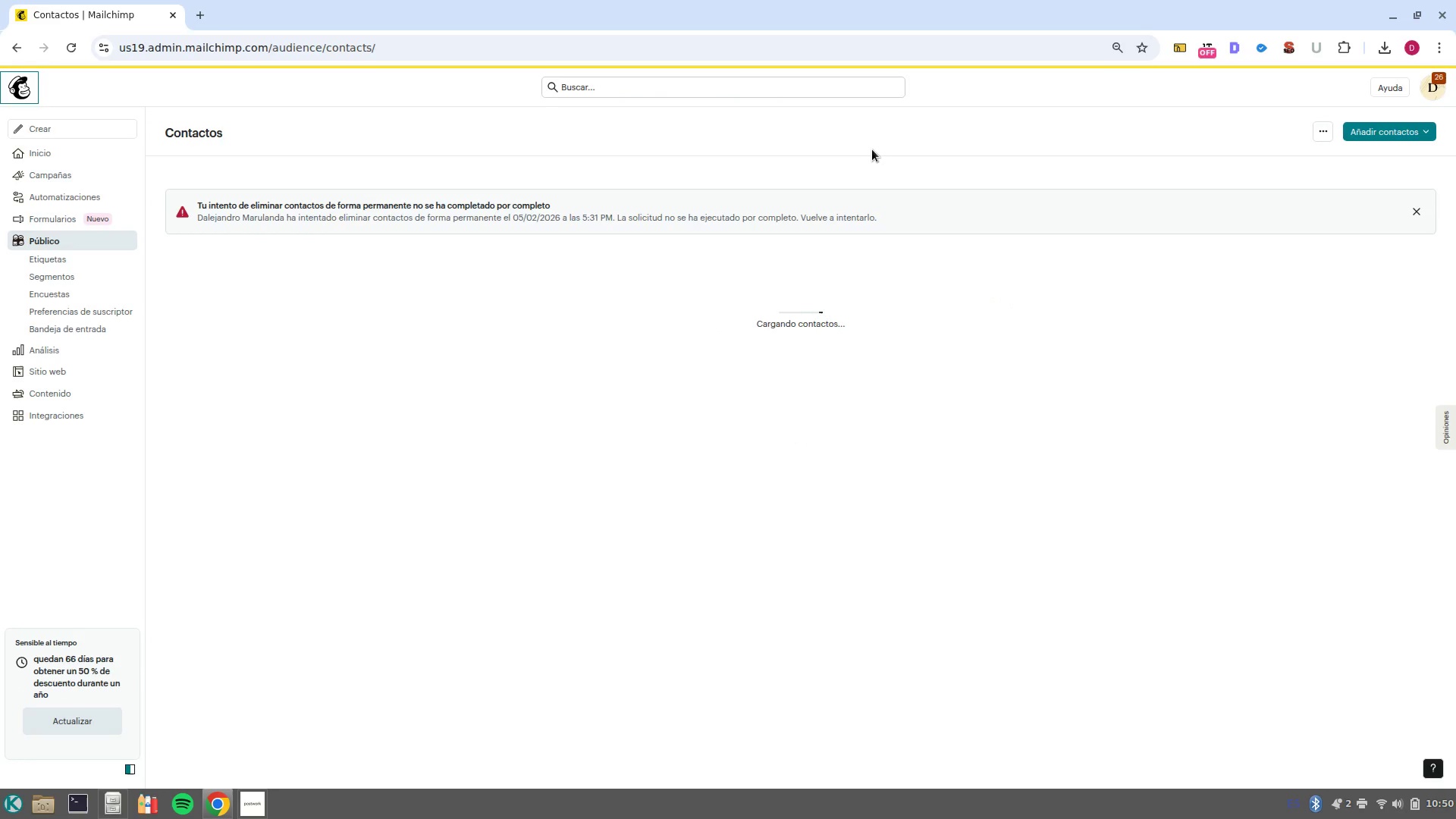 
left_click([1370, 127])
 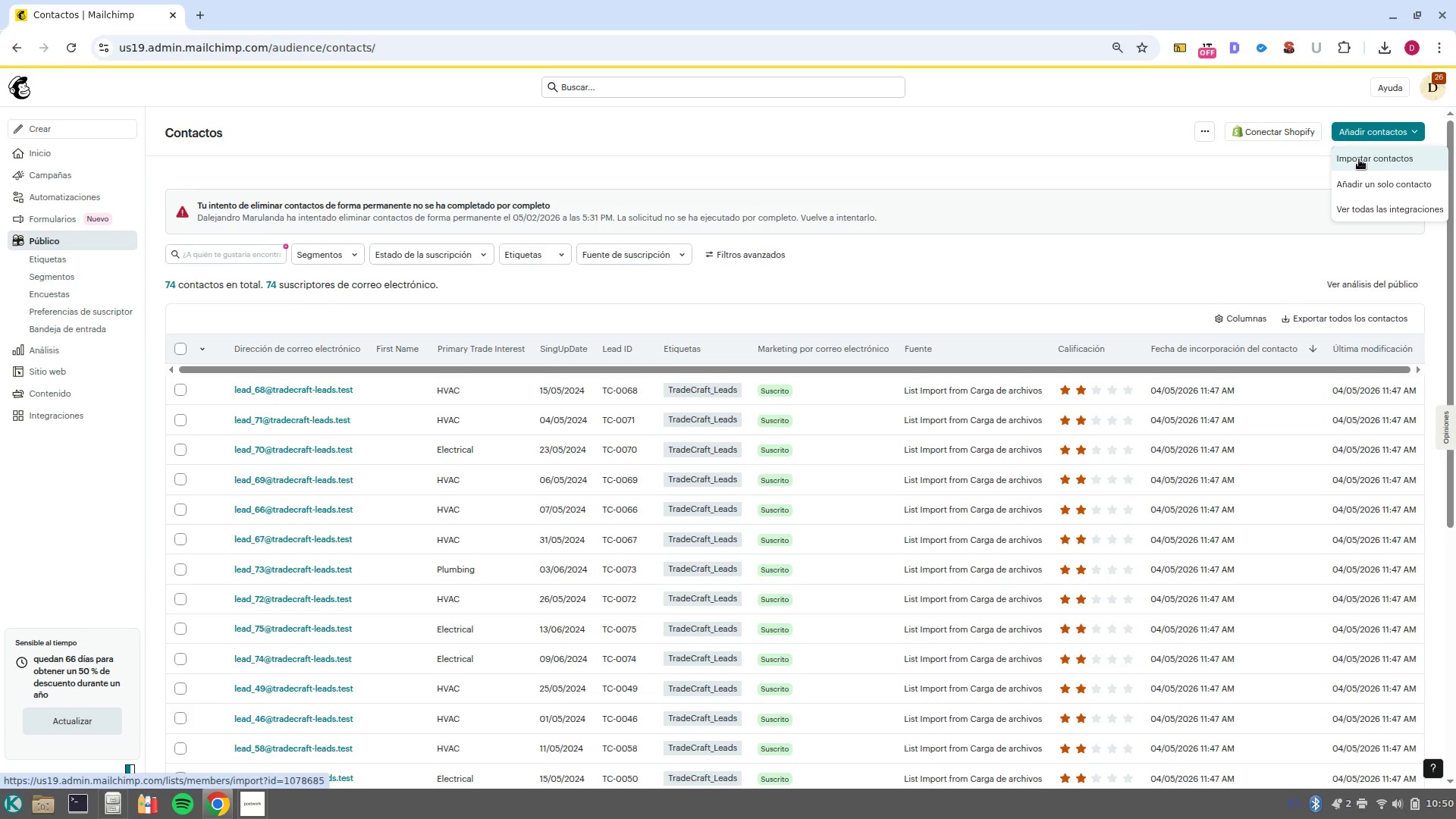 
left_click([1359, 159])
 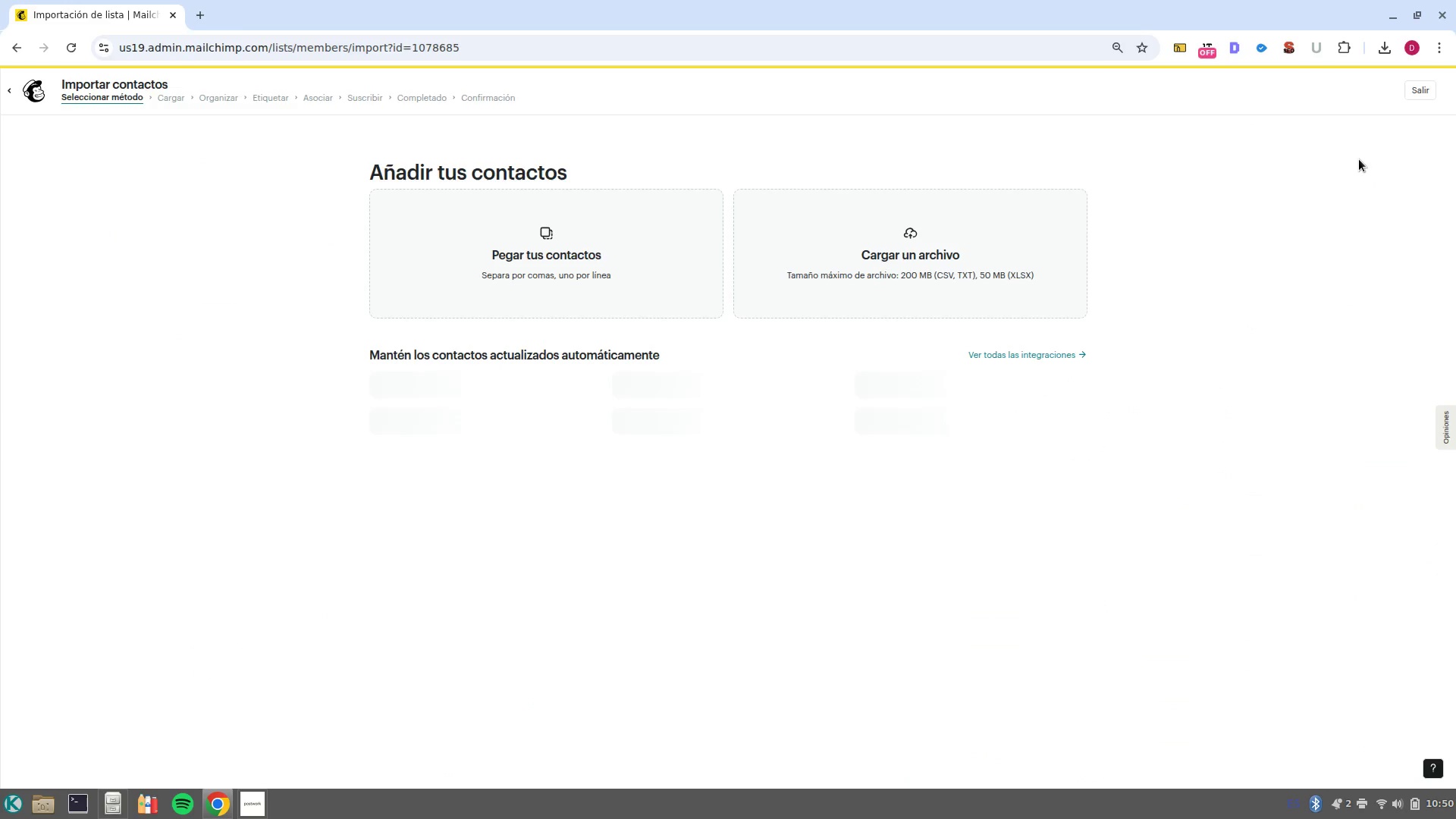 
left_click([890, 237])
 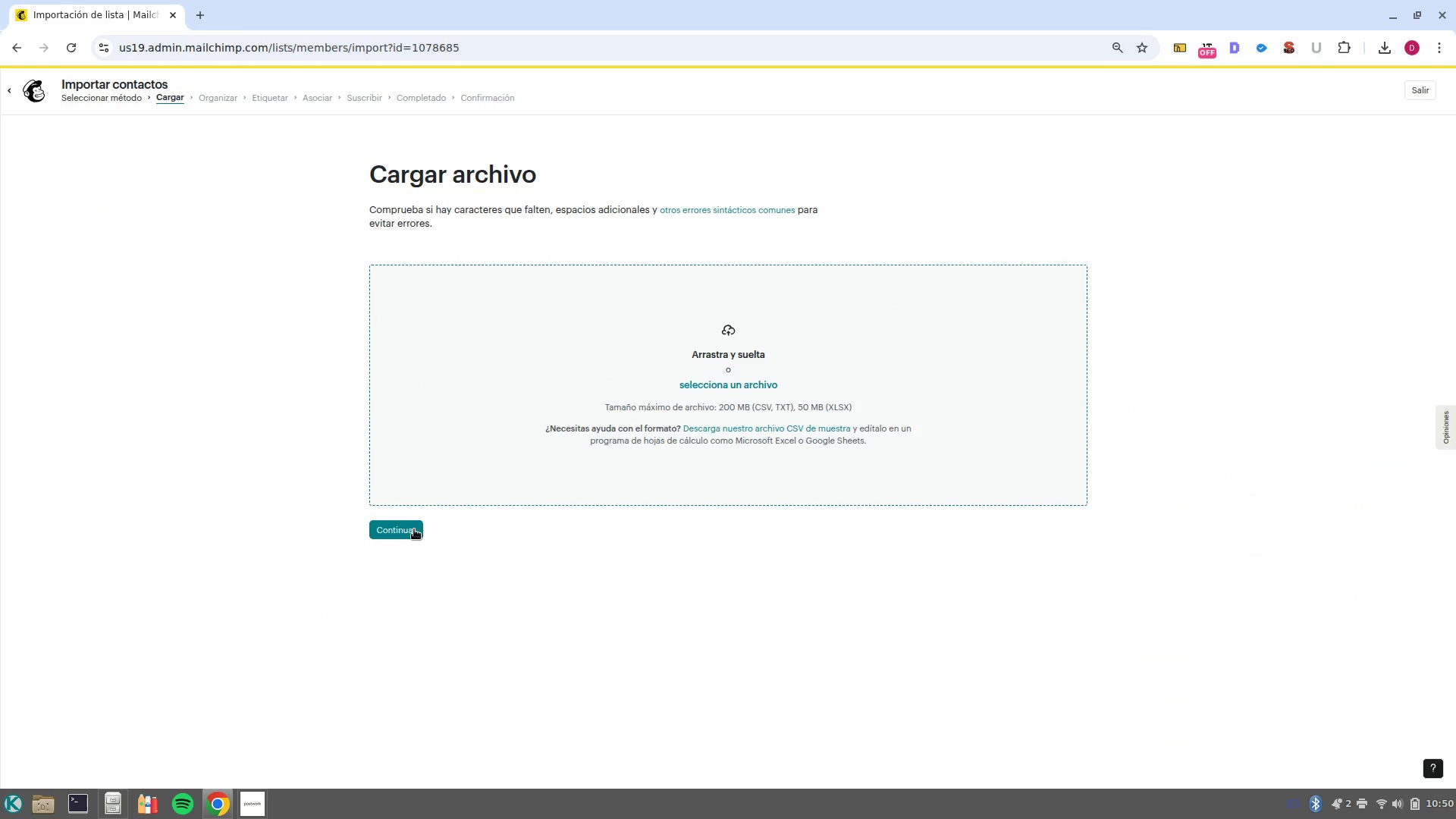 
left_click([410, 528])
 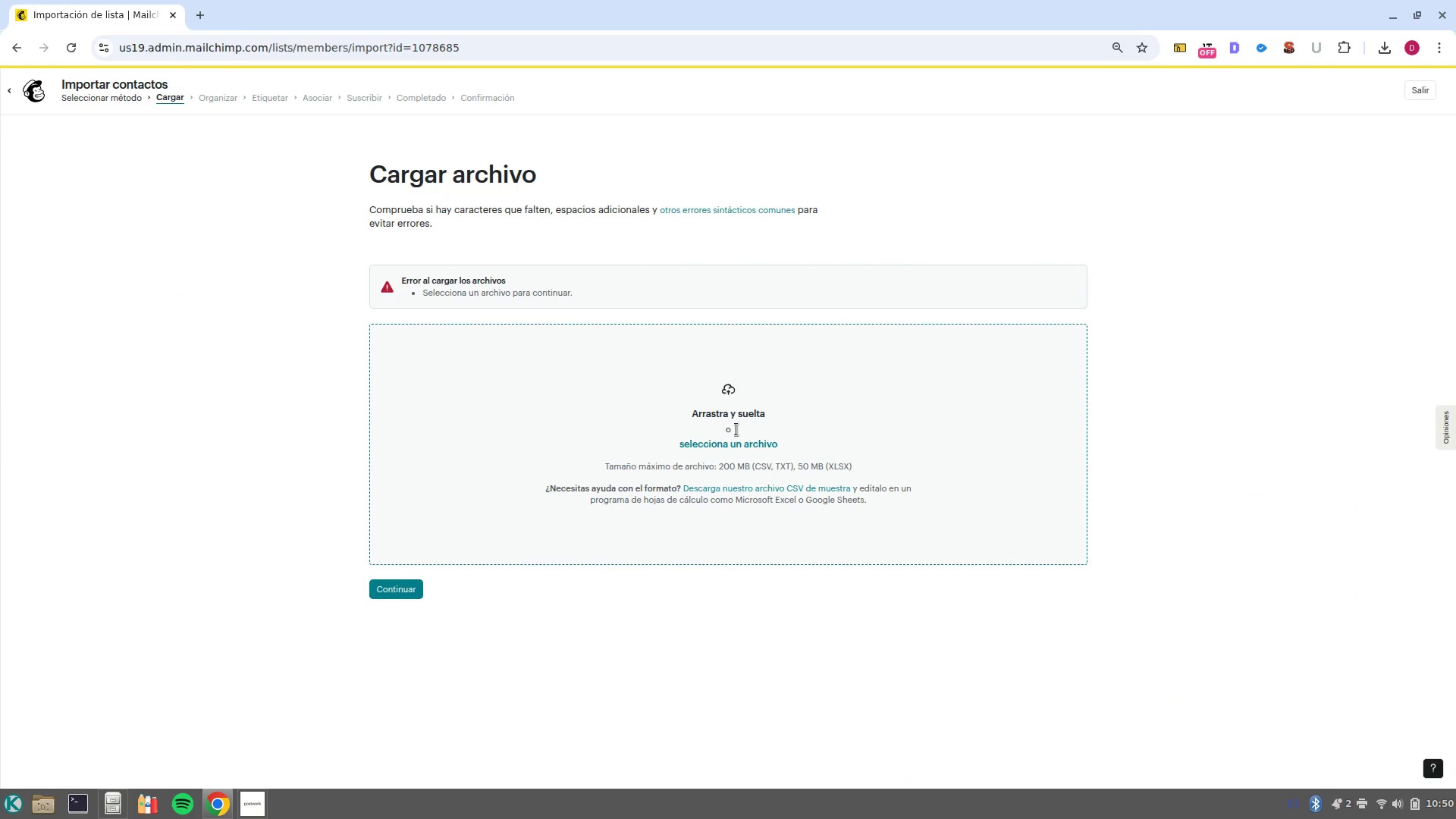 
left_click([742, 428])
 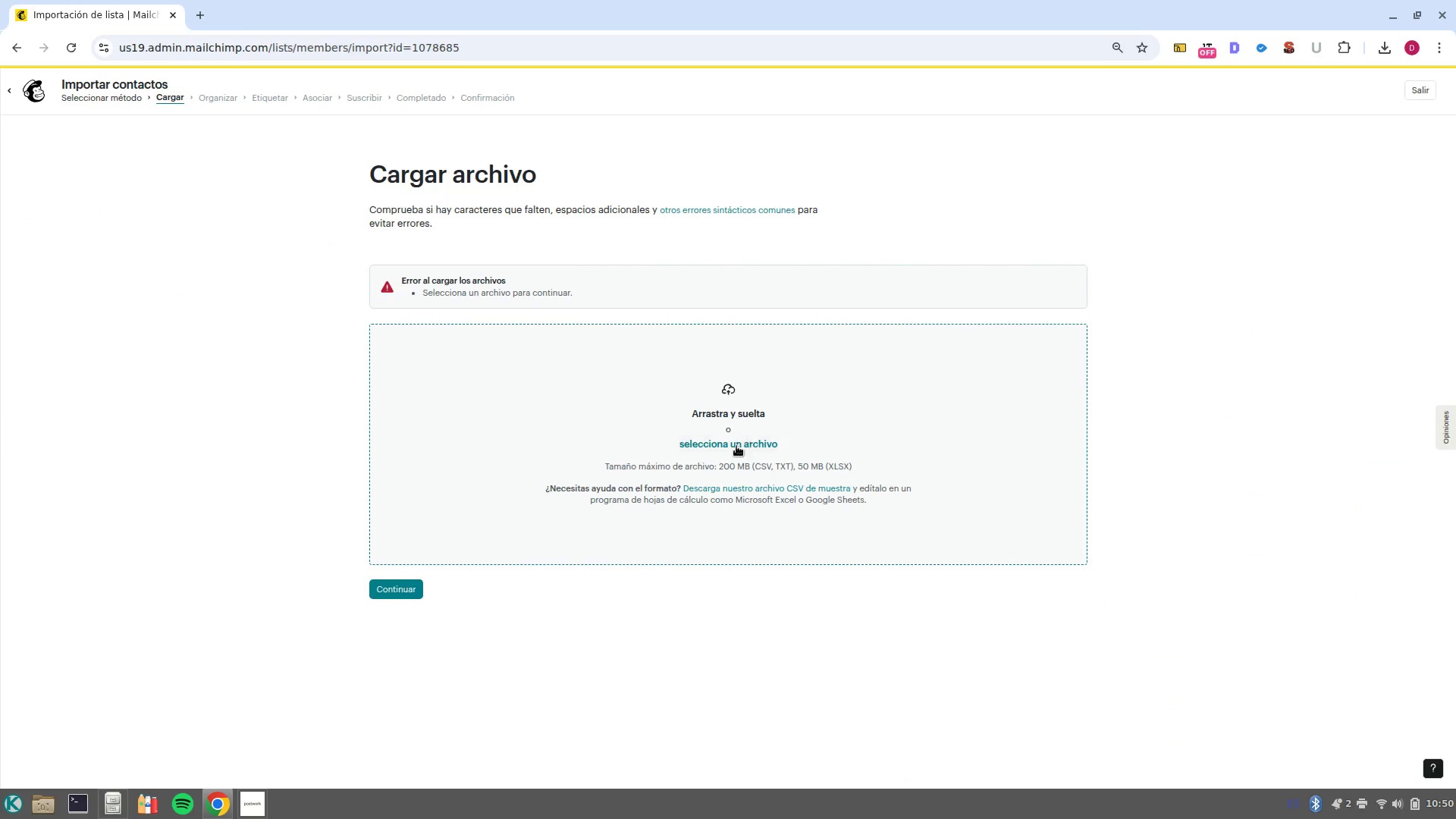 
left_click([736, 446])
 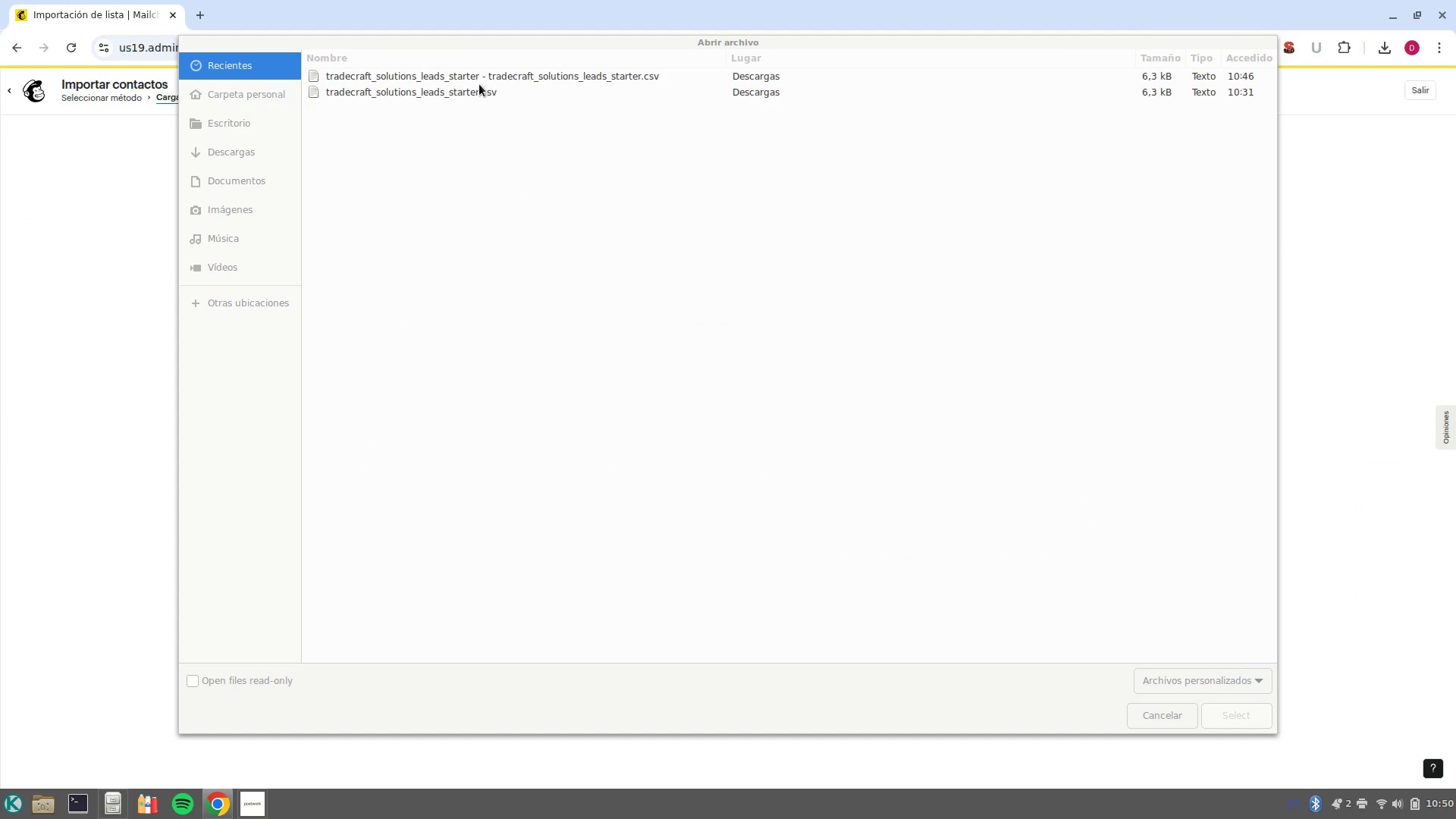 
left_click([480, 76])
 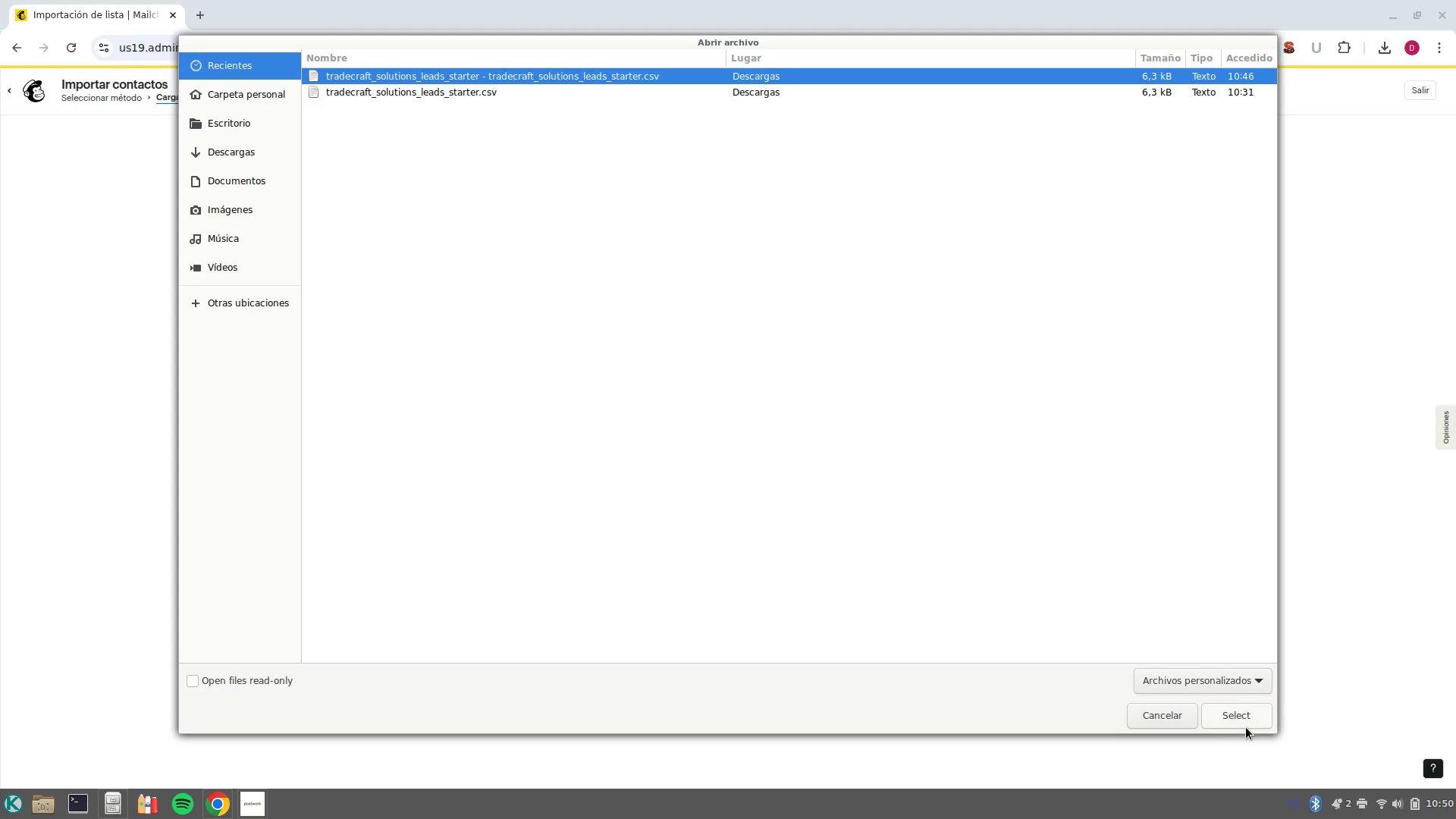 
left_click([1248, 722])
 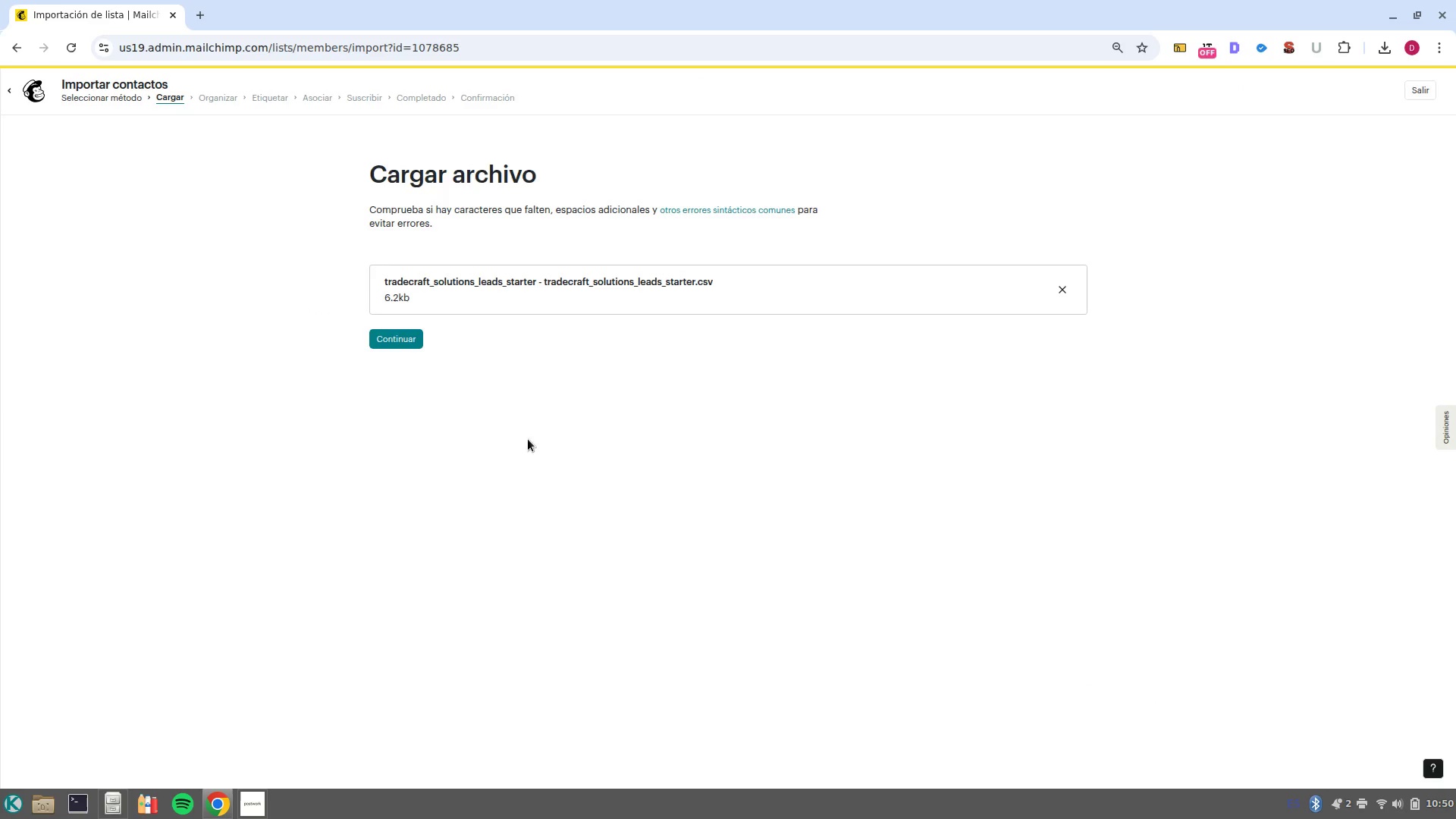 
left_click([386, 331])
 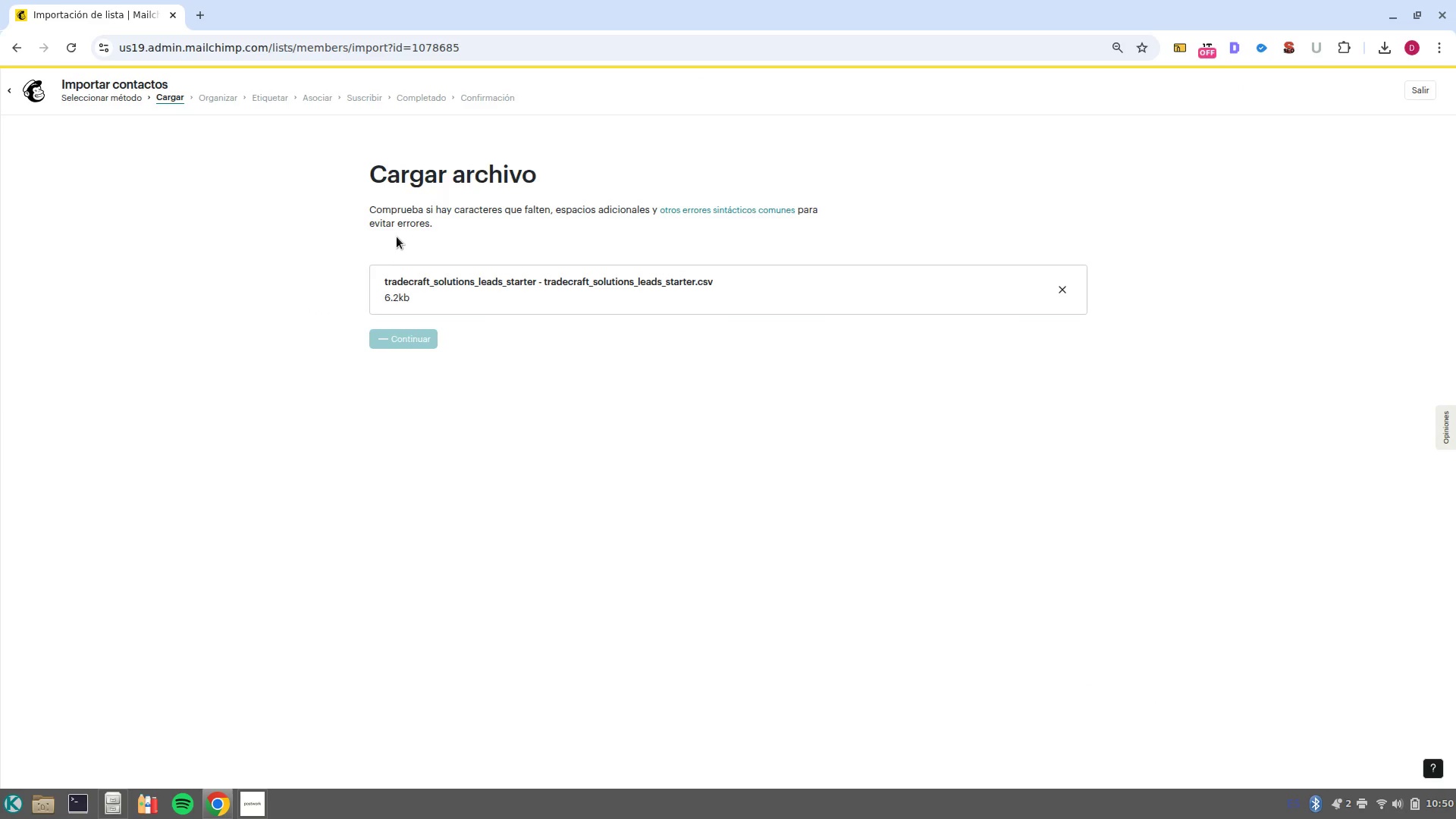 
wait(8.16)
 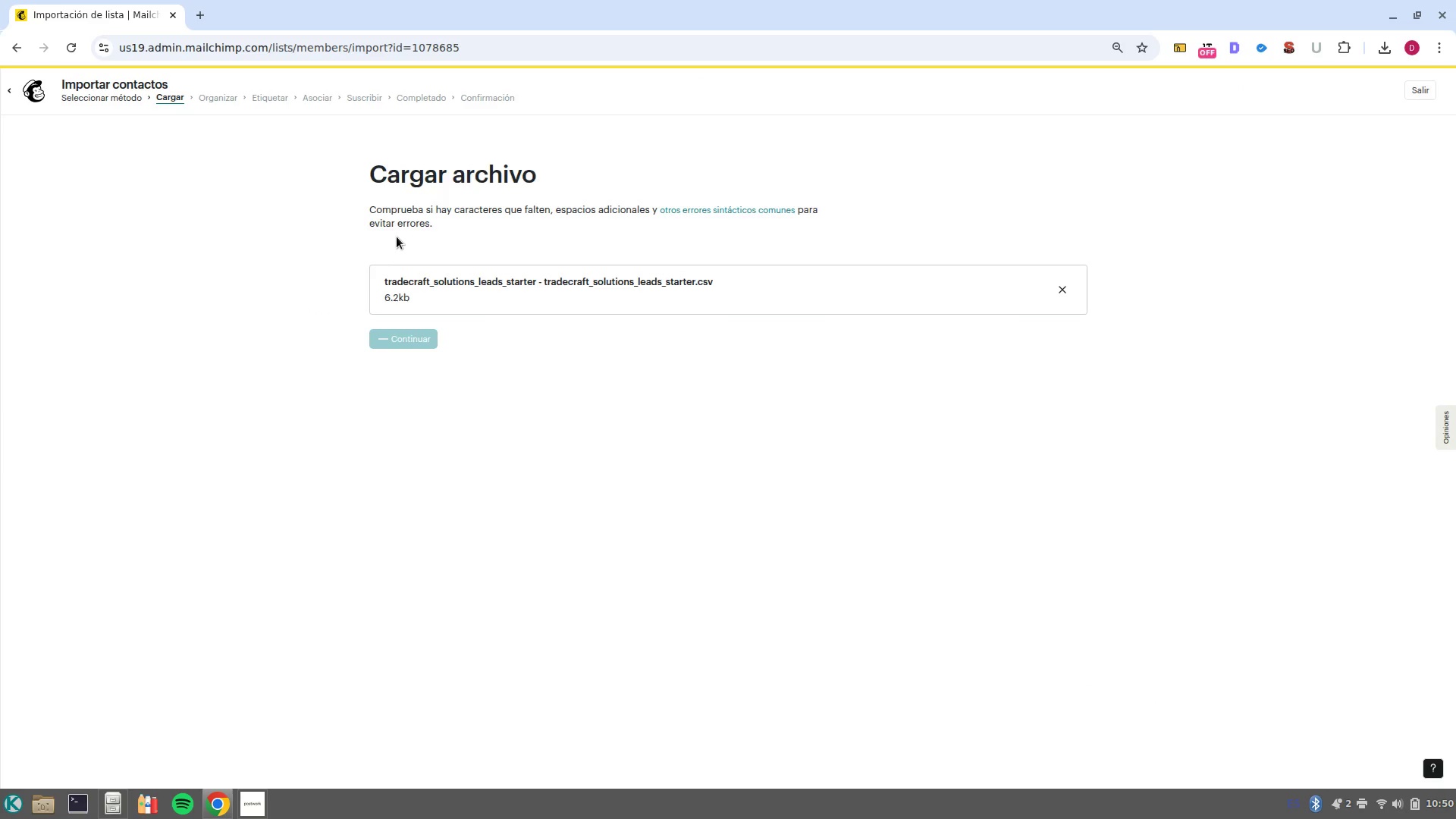 
left_click_drag(start_coordinate=[414, 550], to_coordinate=[418, 548])
 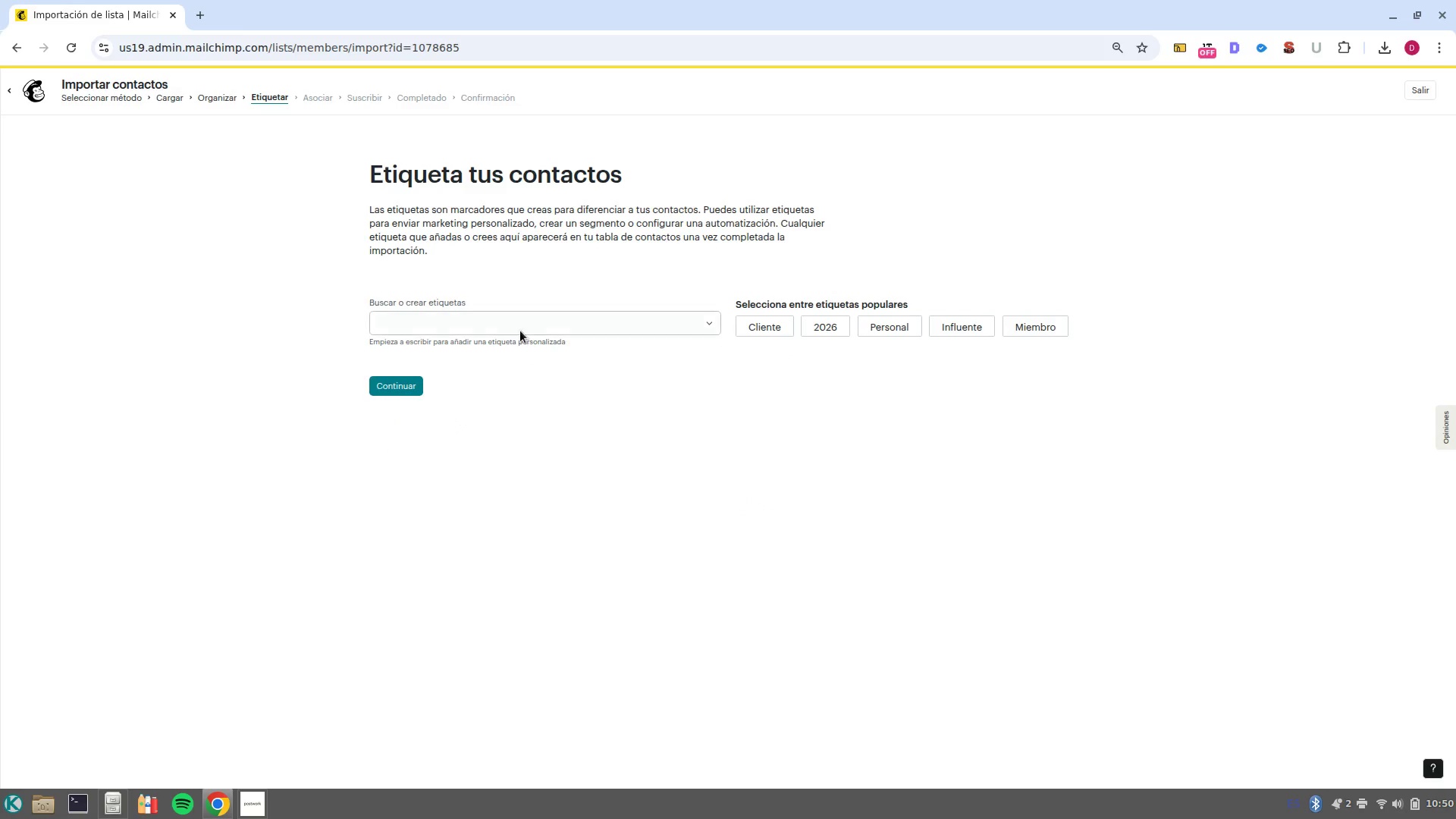 
left_click([519, 318])
 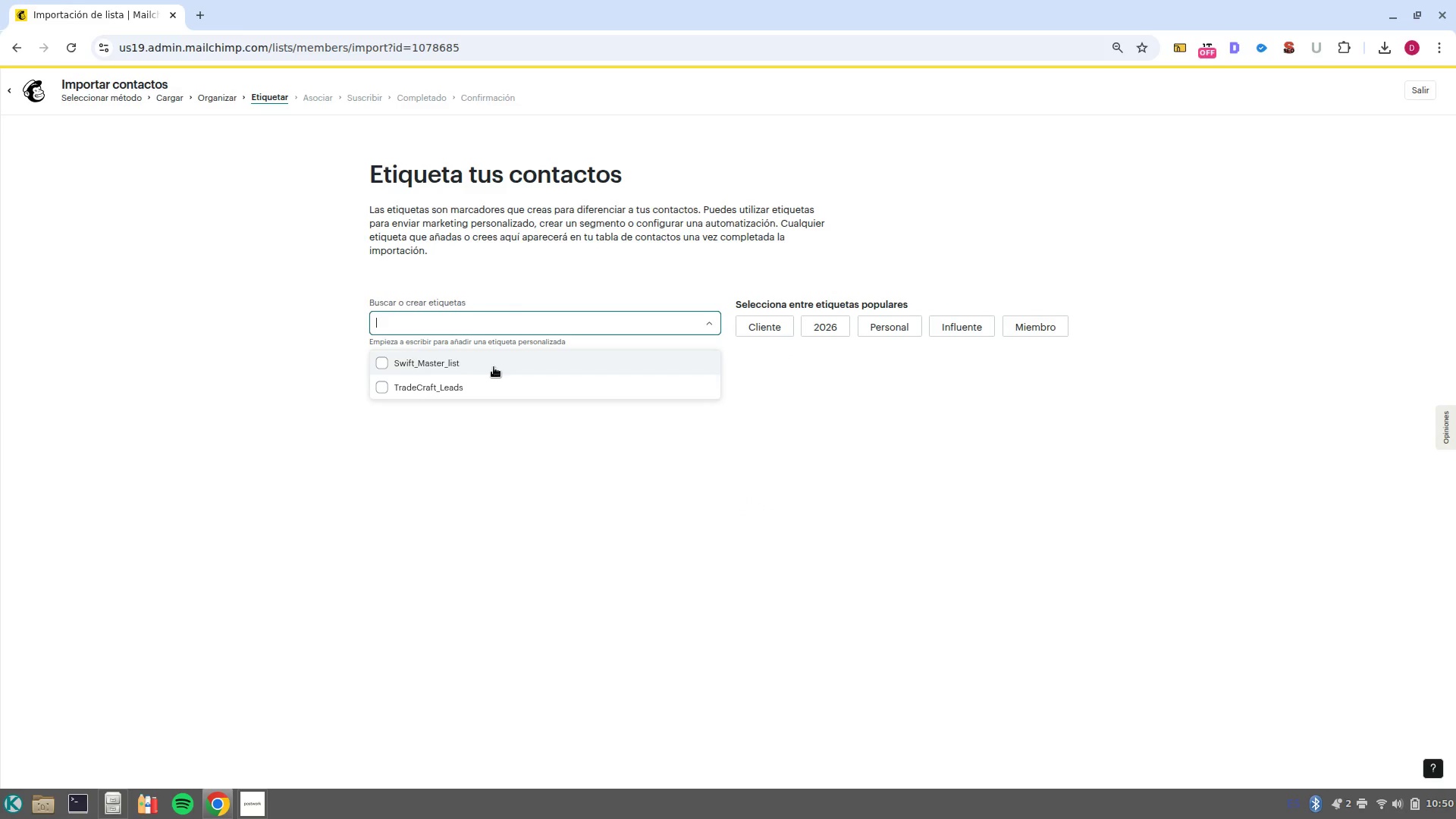 
left_click([494, 388])
 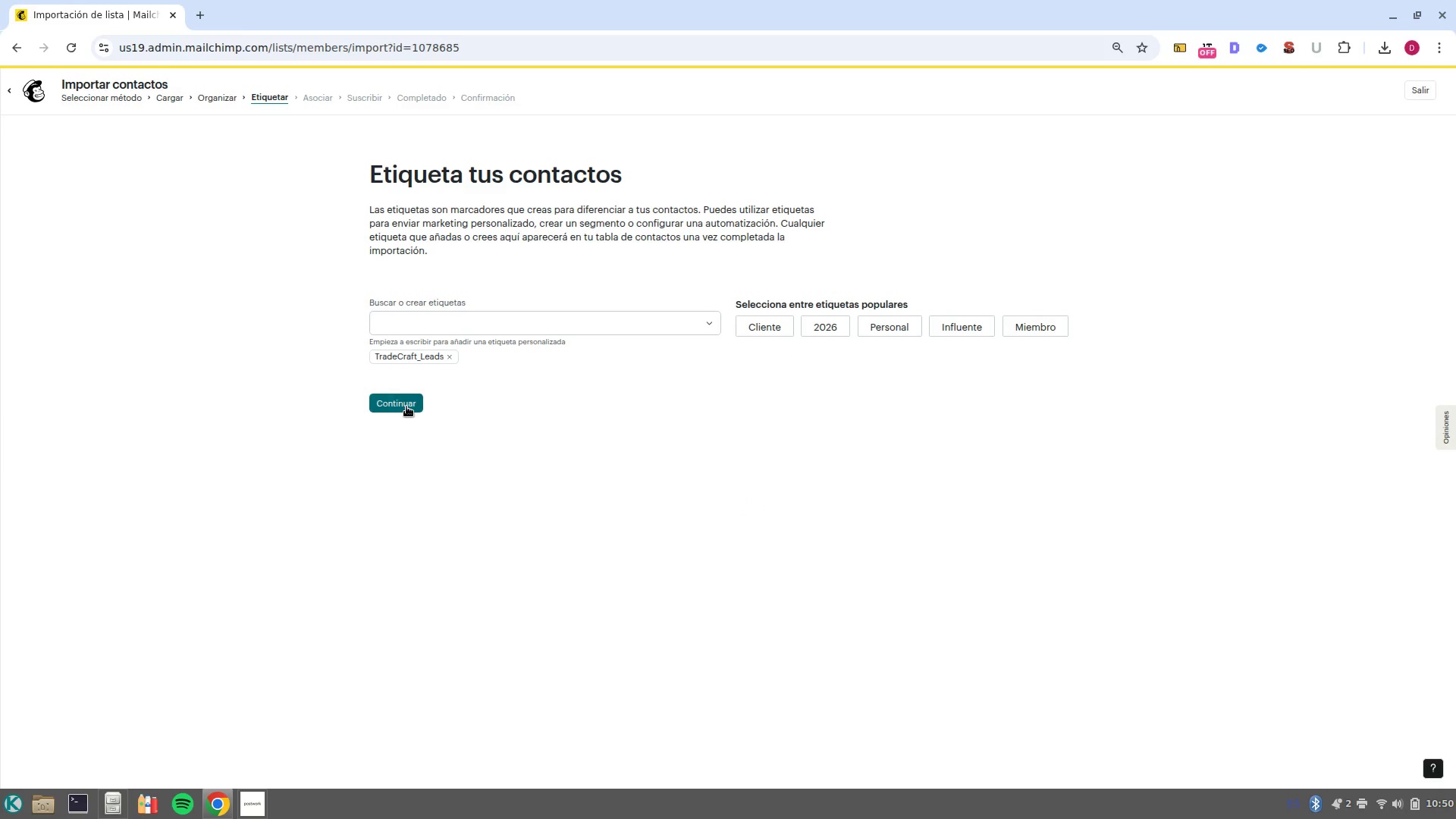 
left_click([406, 406])
 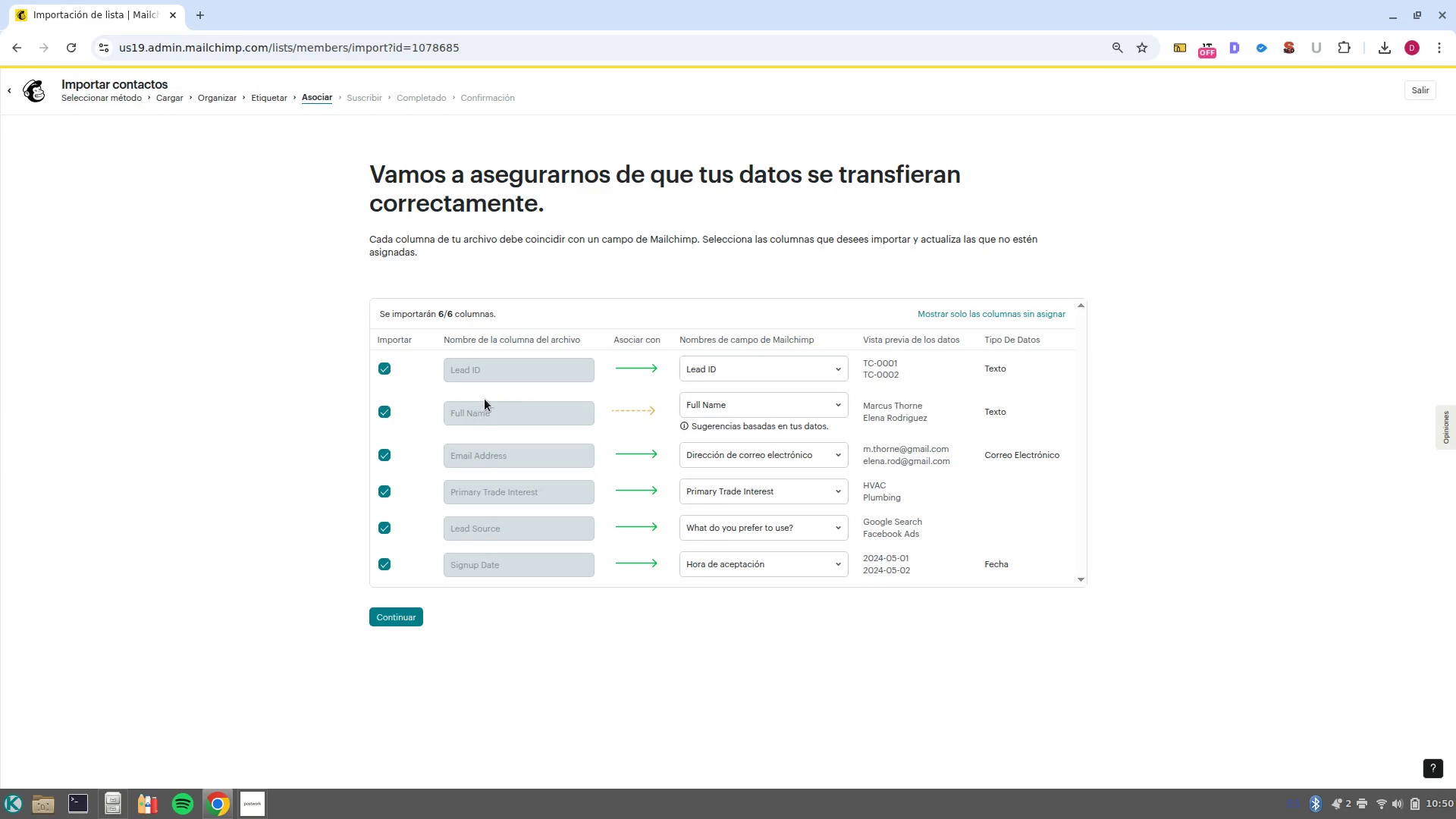 
left_click([813, 410])
 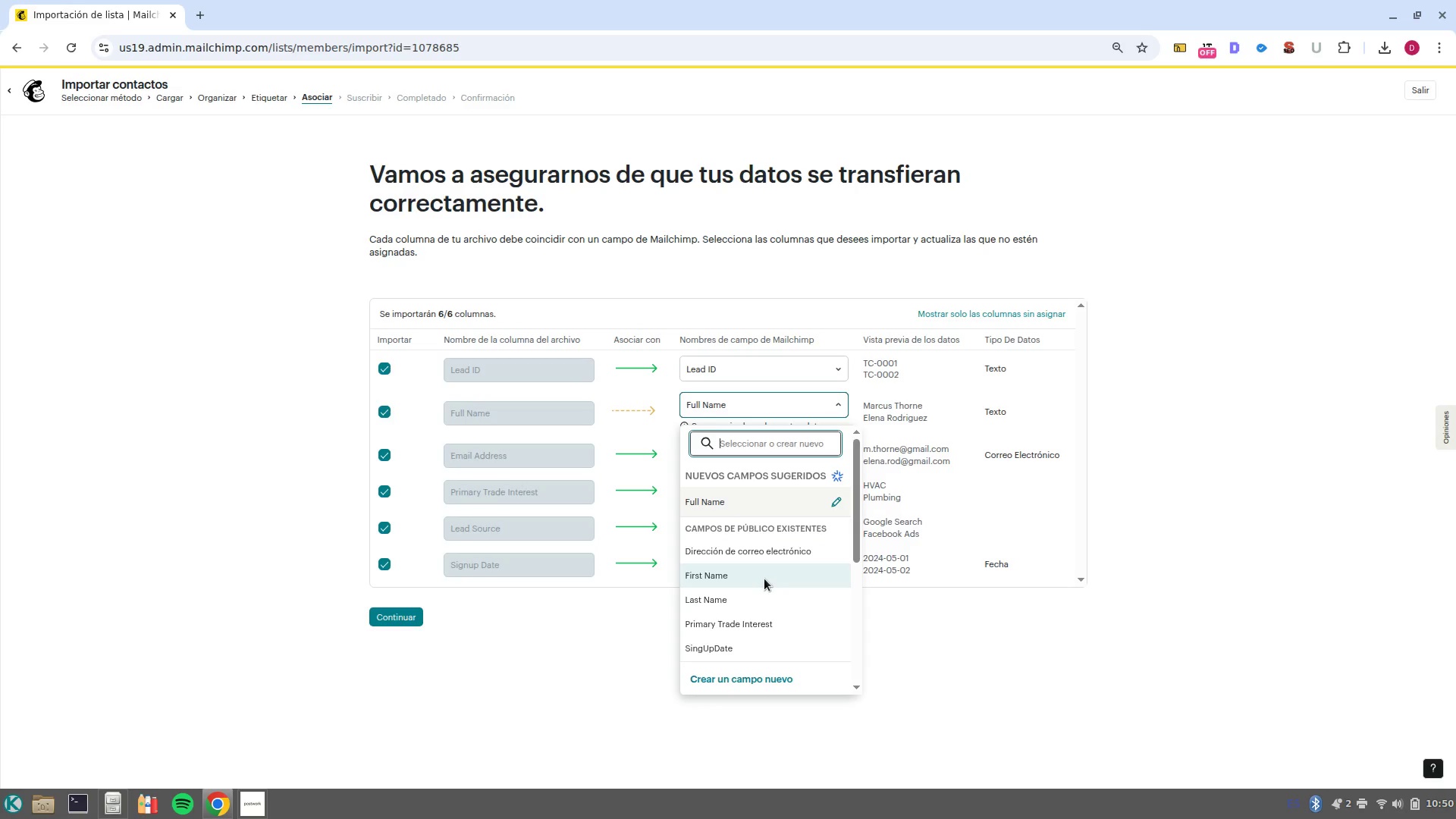 
left_click([764, 579])
 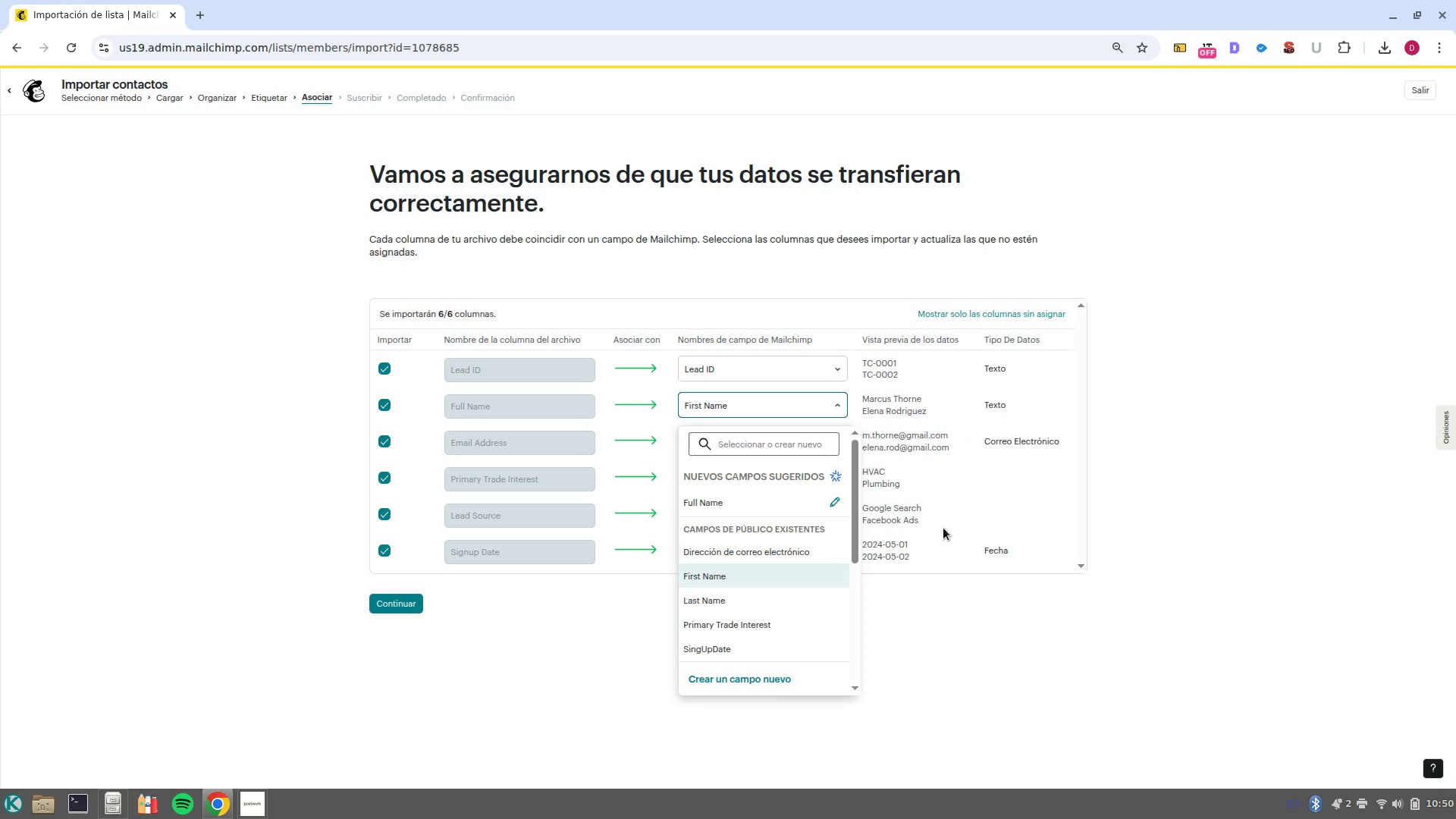 
left_click([923, 511])
 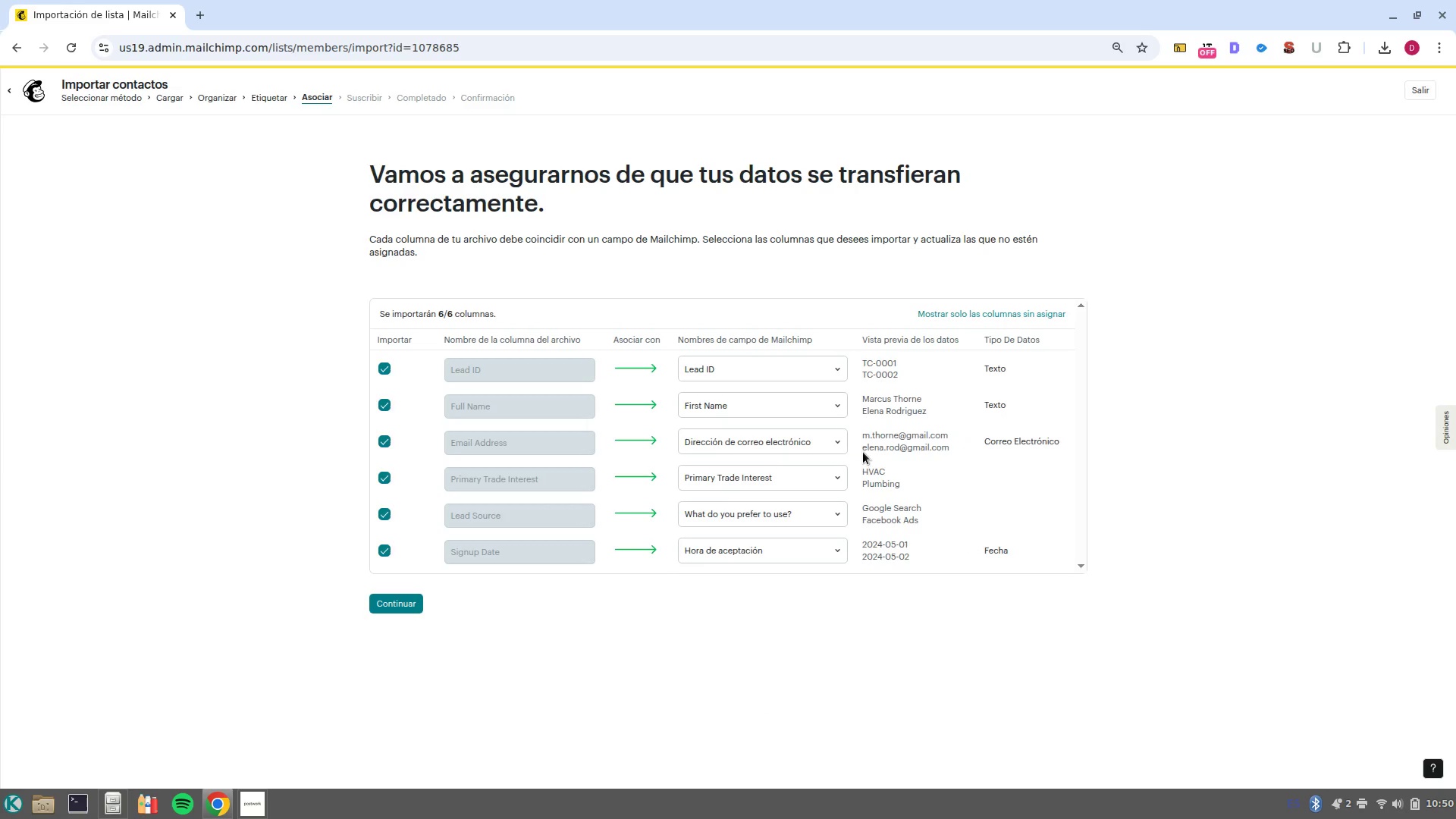 
left_click([827, 441])
 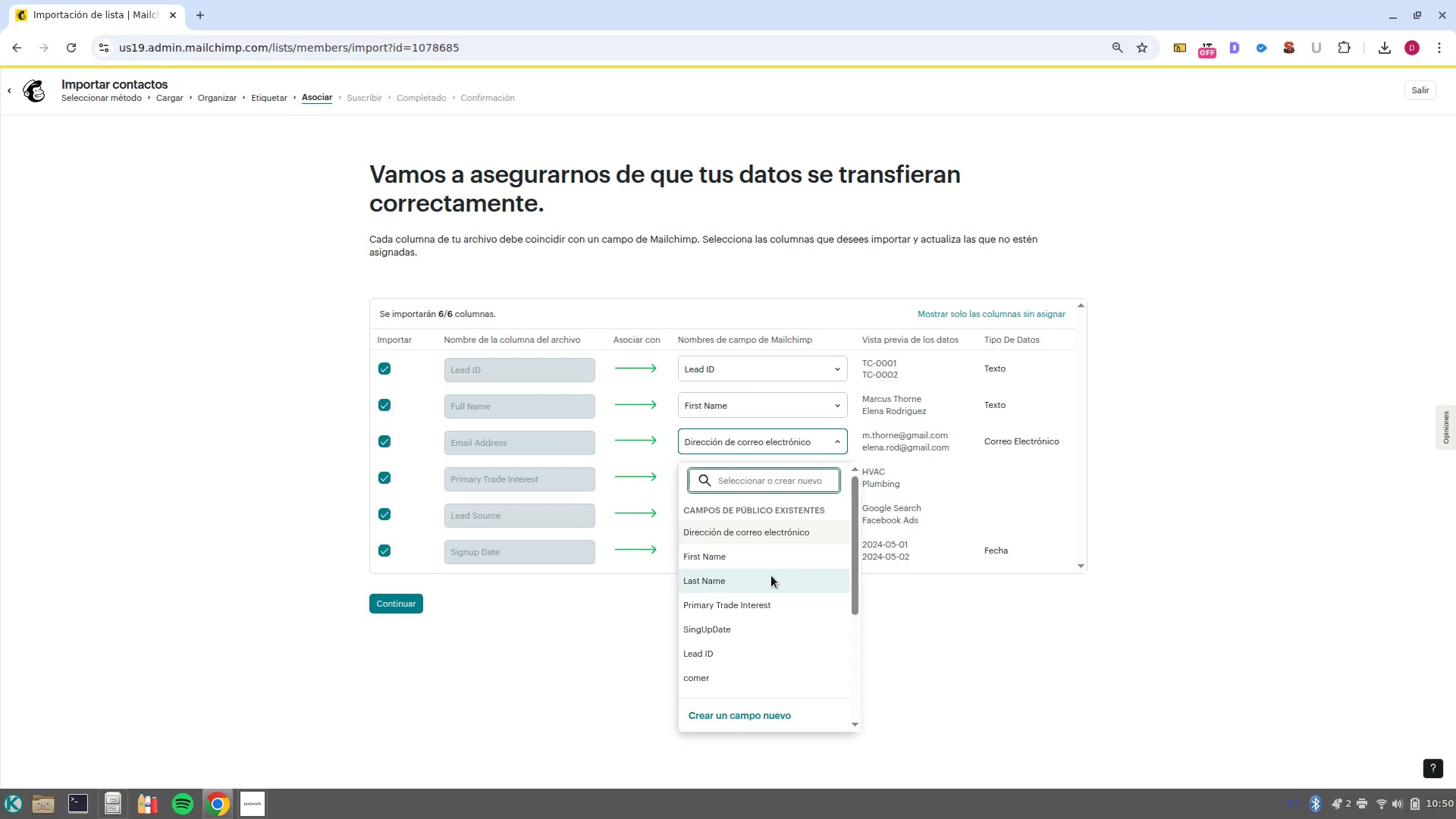 
left_click([608, 557])
 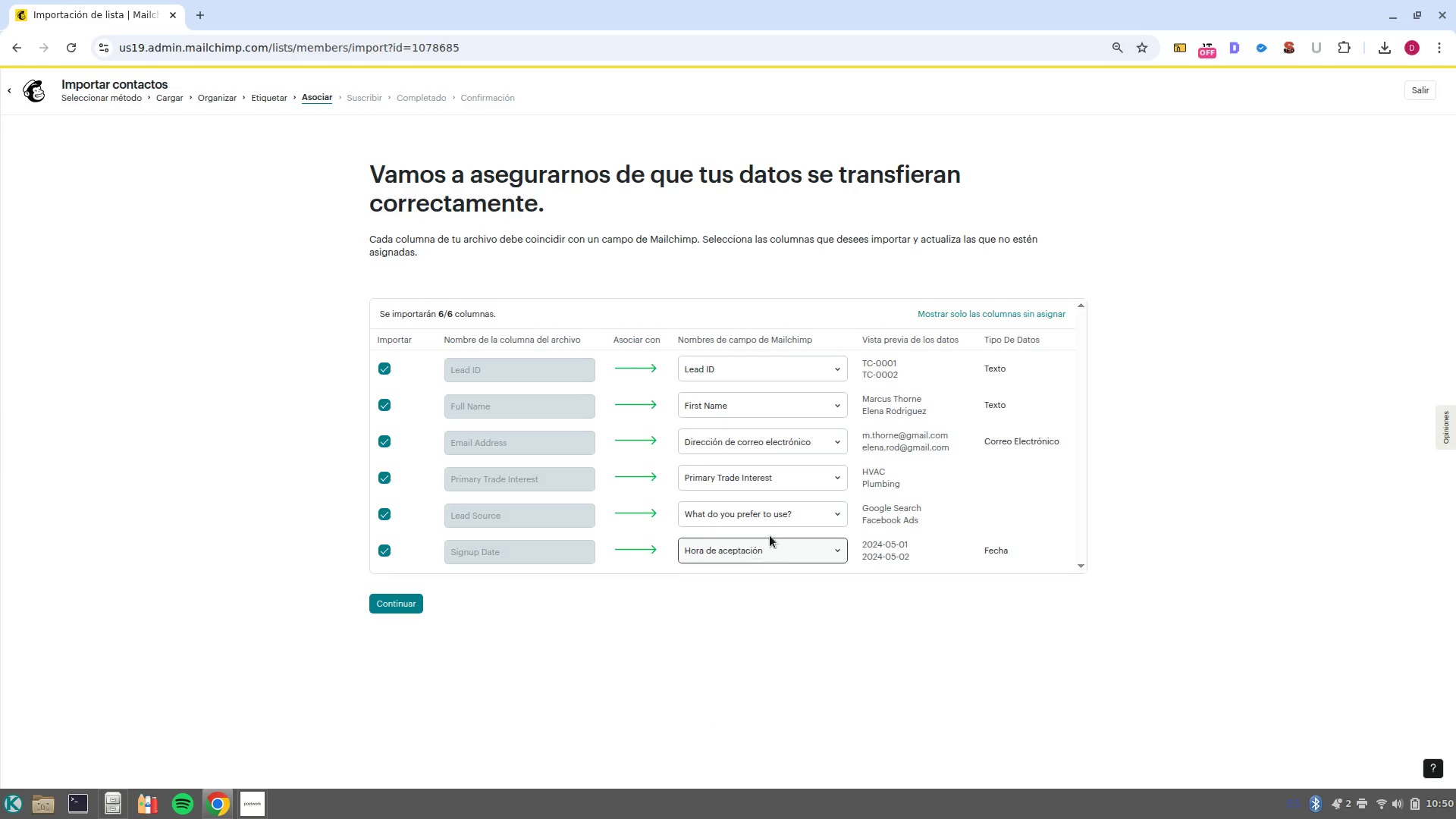 
wait(5.07)
 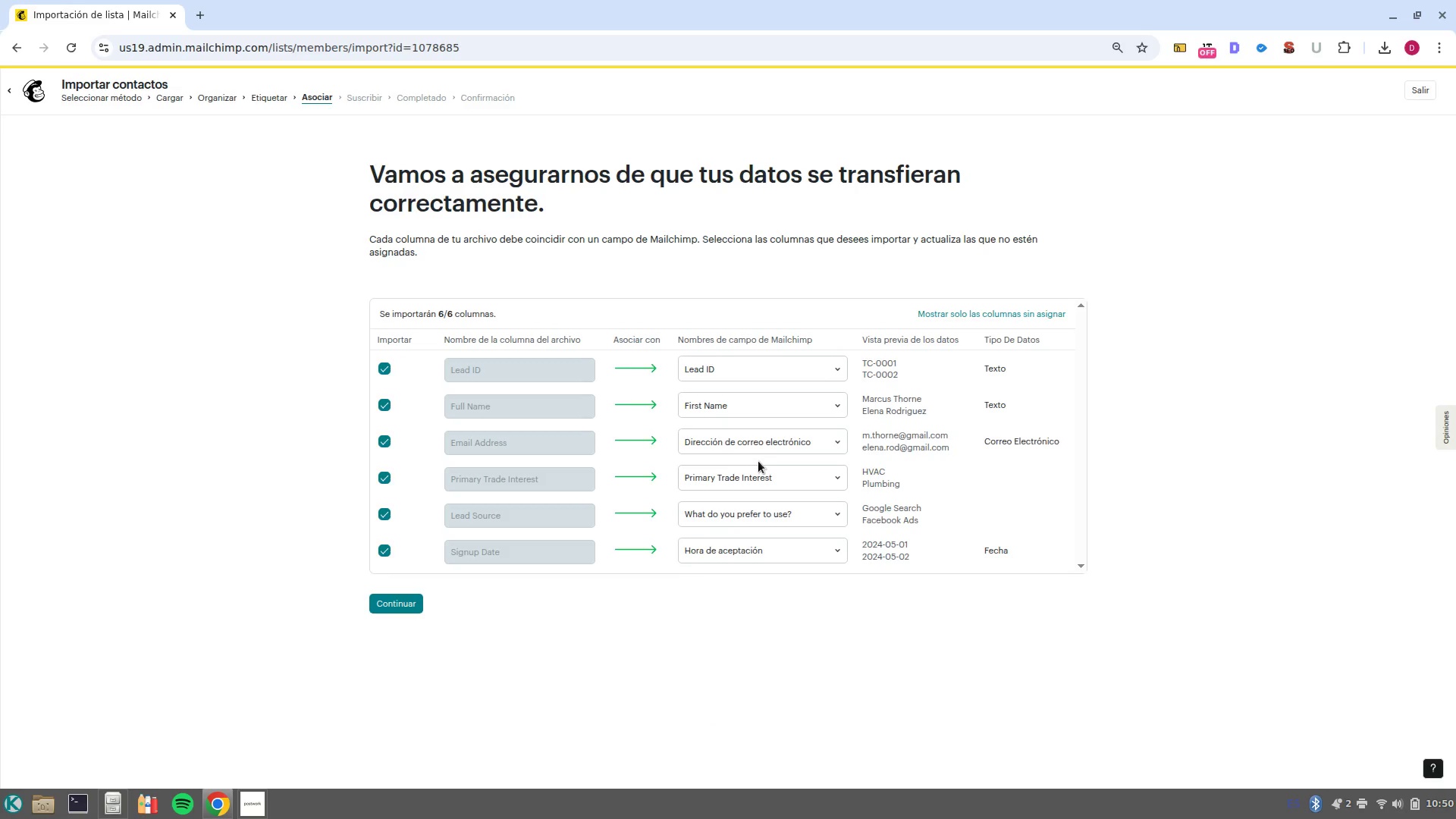 
left_click([819, 517])
 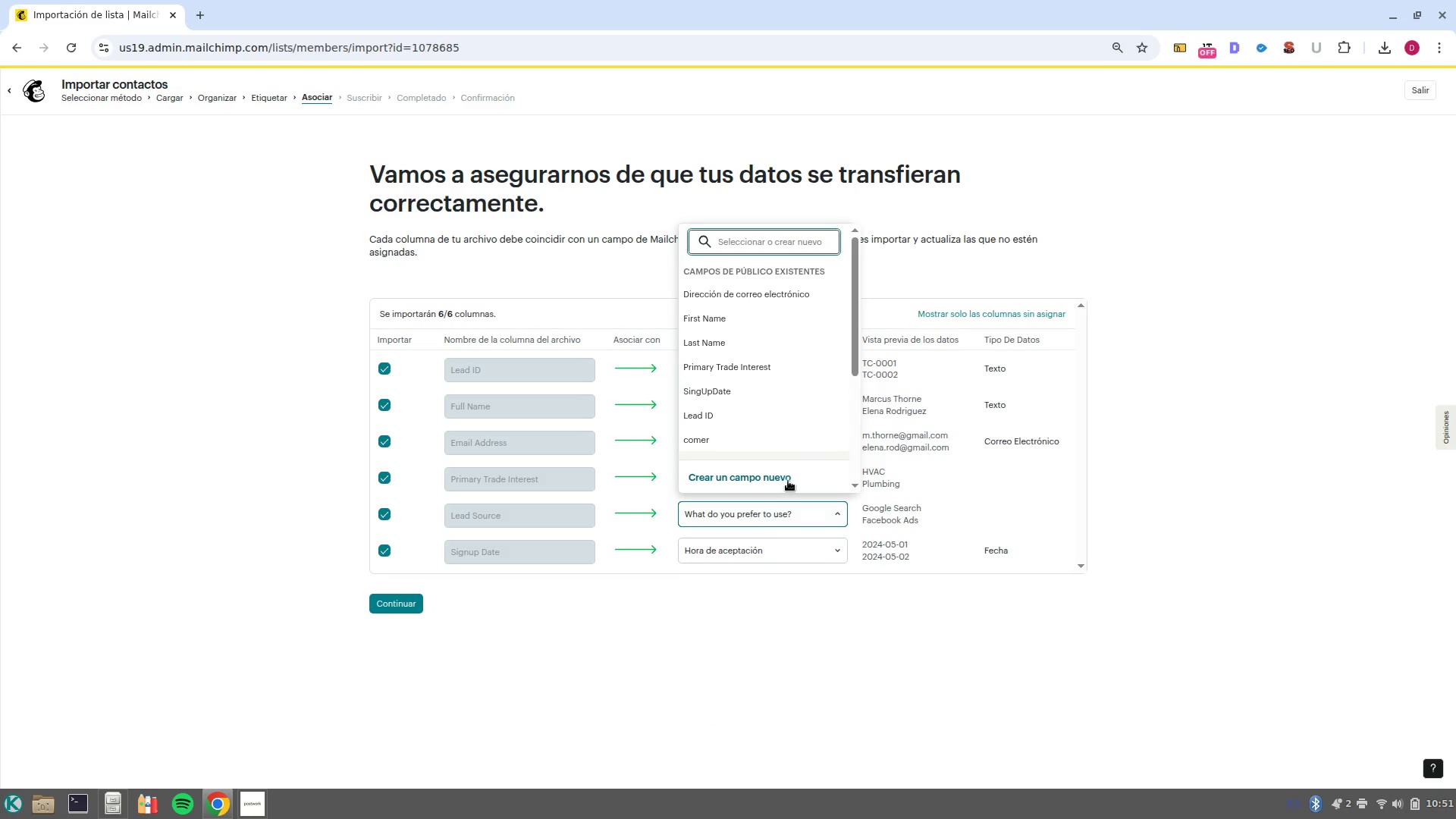 
left_click([788, 481])
 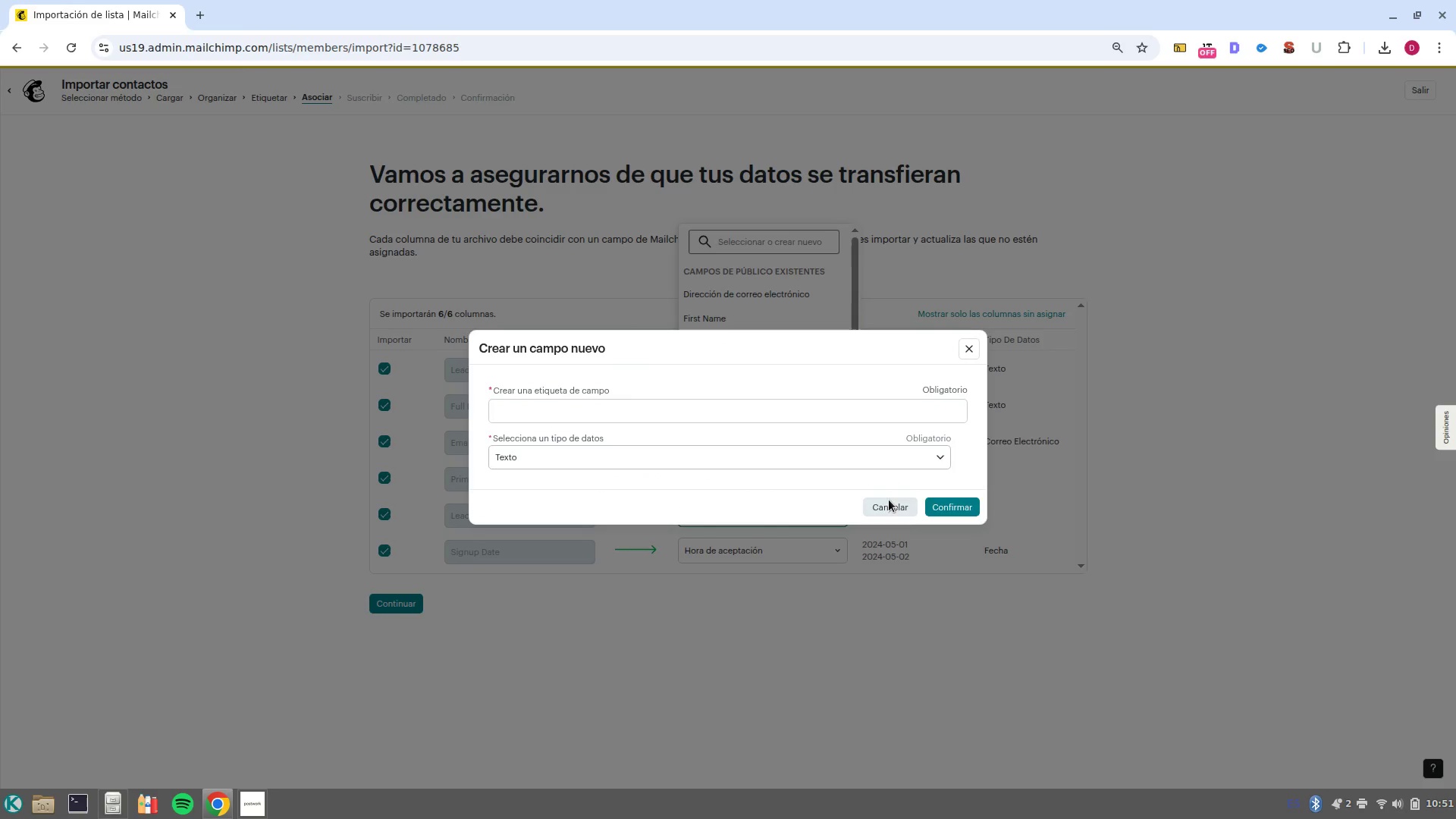 
left_click([884, 512])
 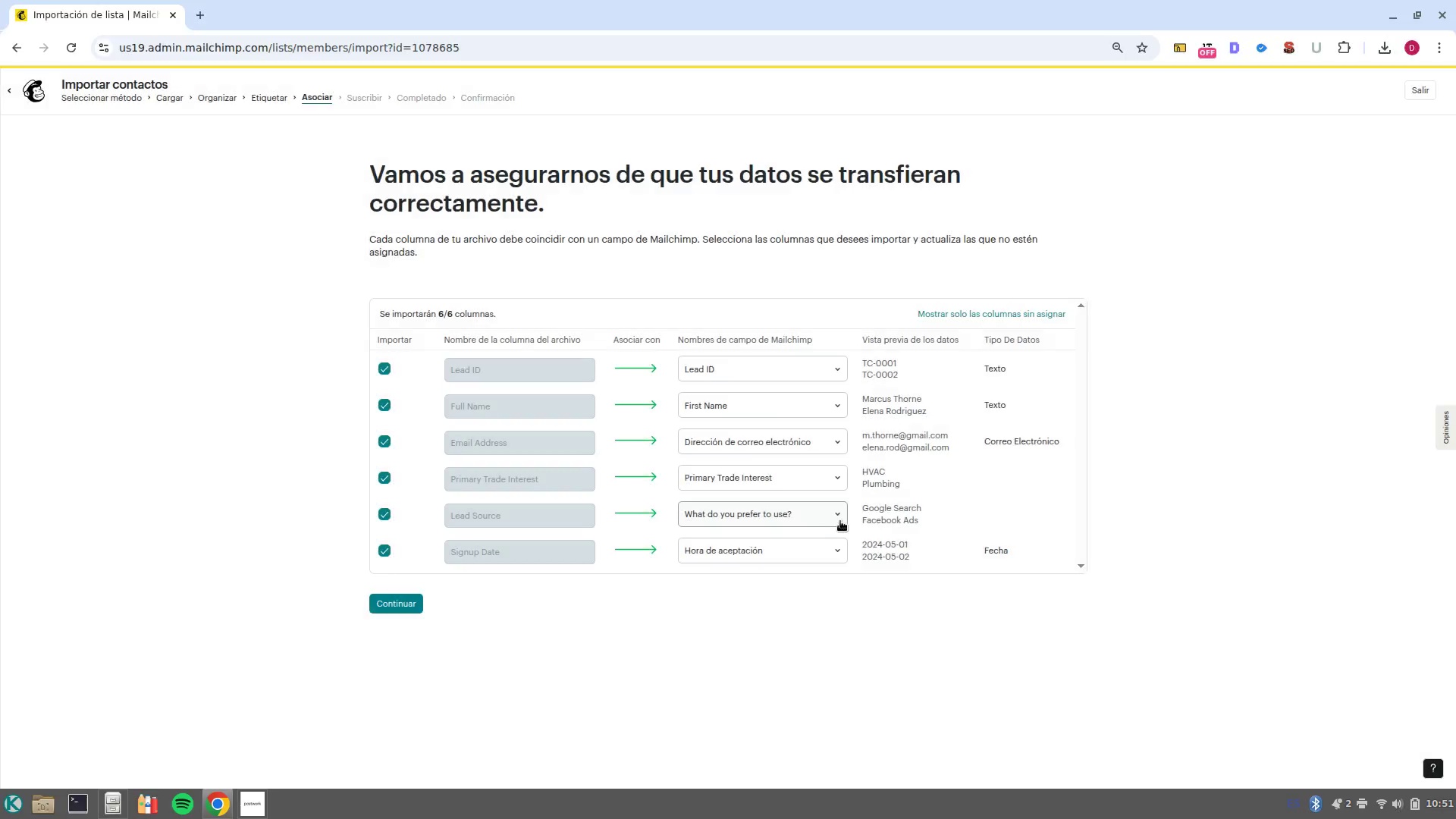 
left_click([838, 519])
 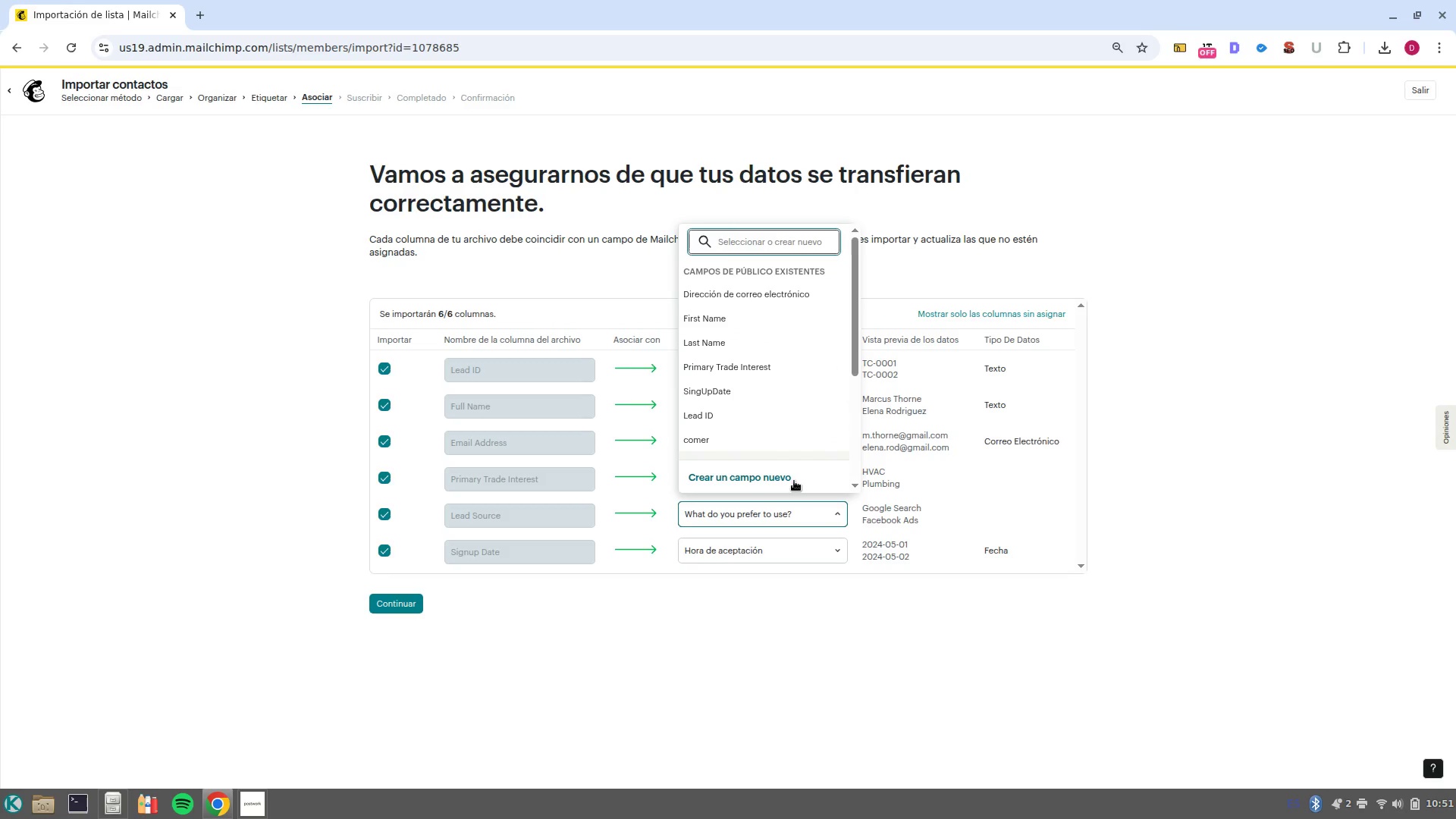 
left_click([796, 475])
 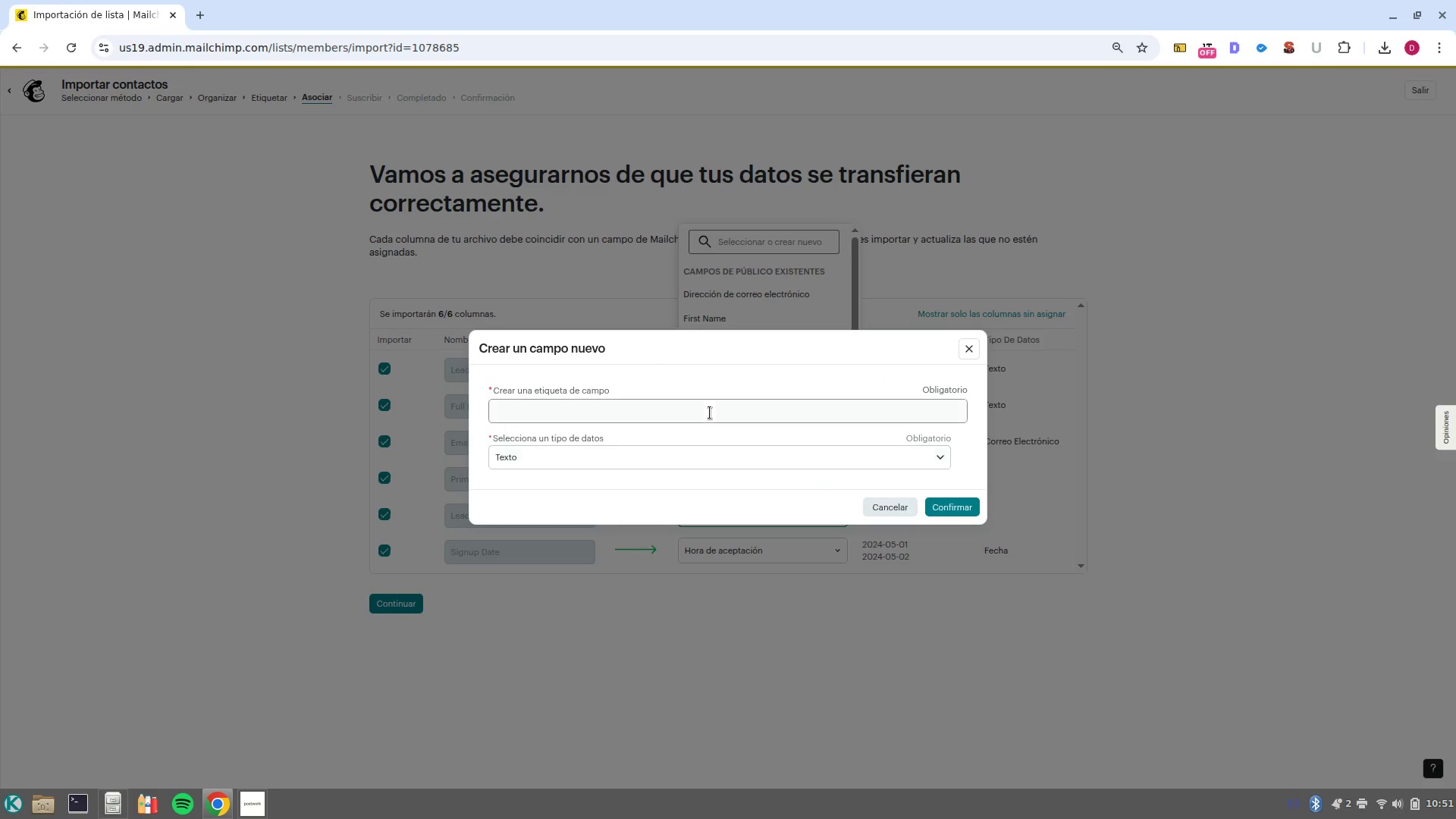 
left_click([709, 403])
 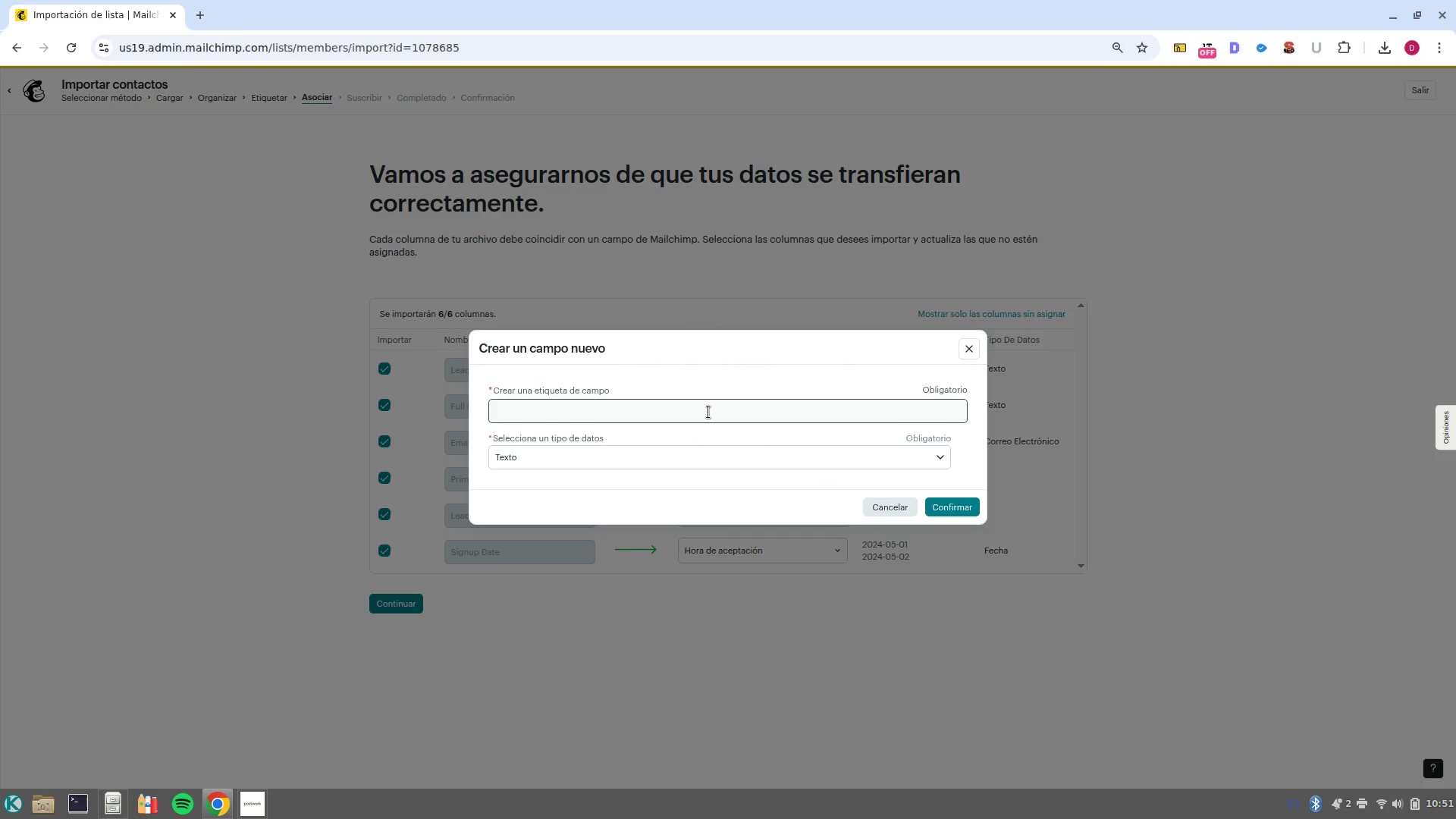 
left_click([708, 412])
 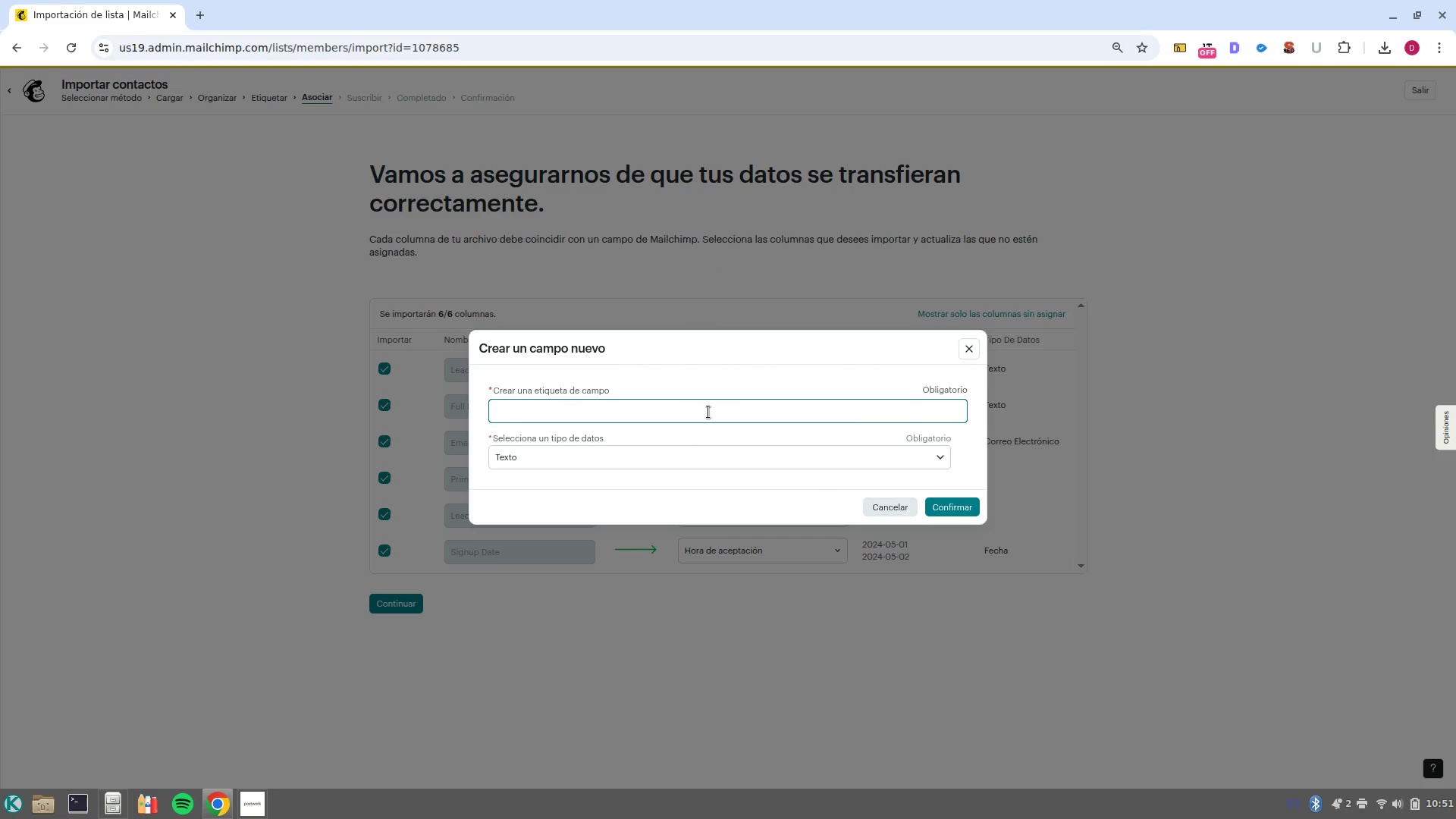 
type(EL)
key(Backspace)
key(Backspace)
key(Backspace)
type(Lead Souc)
key(Backspace)
type(rce)
 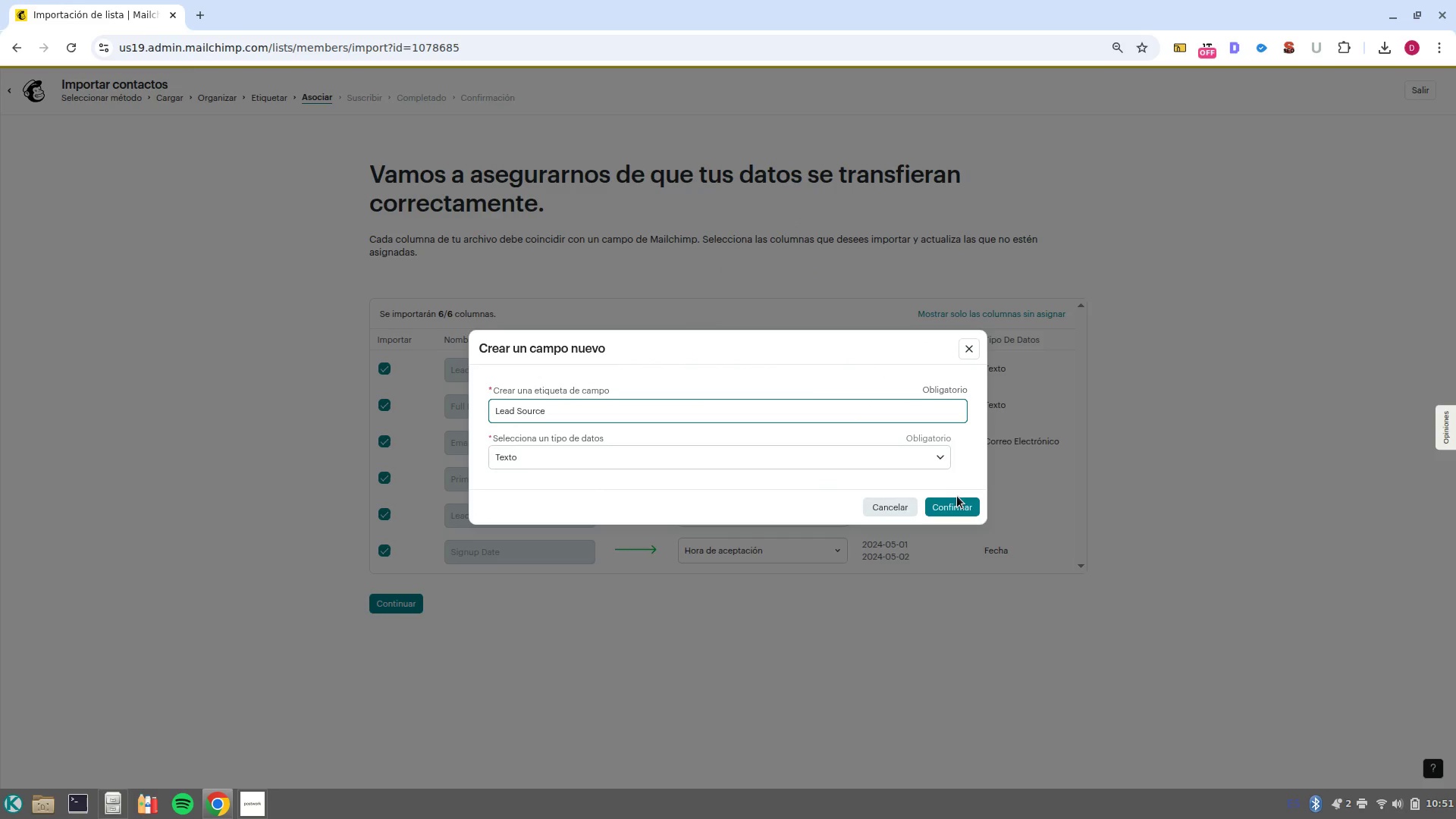 
left_click([957, 507])
 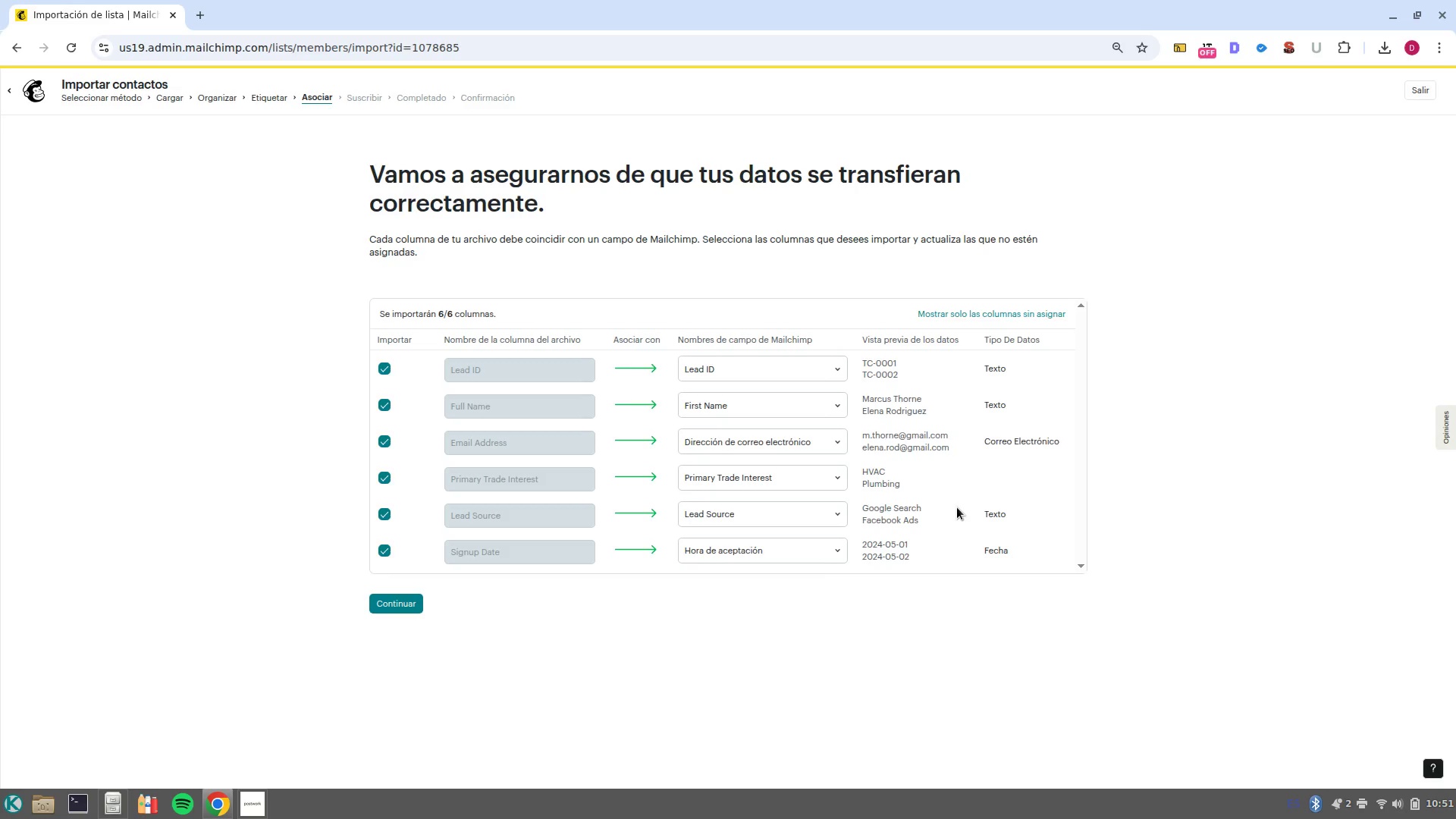 
left_click([780, 555])
 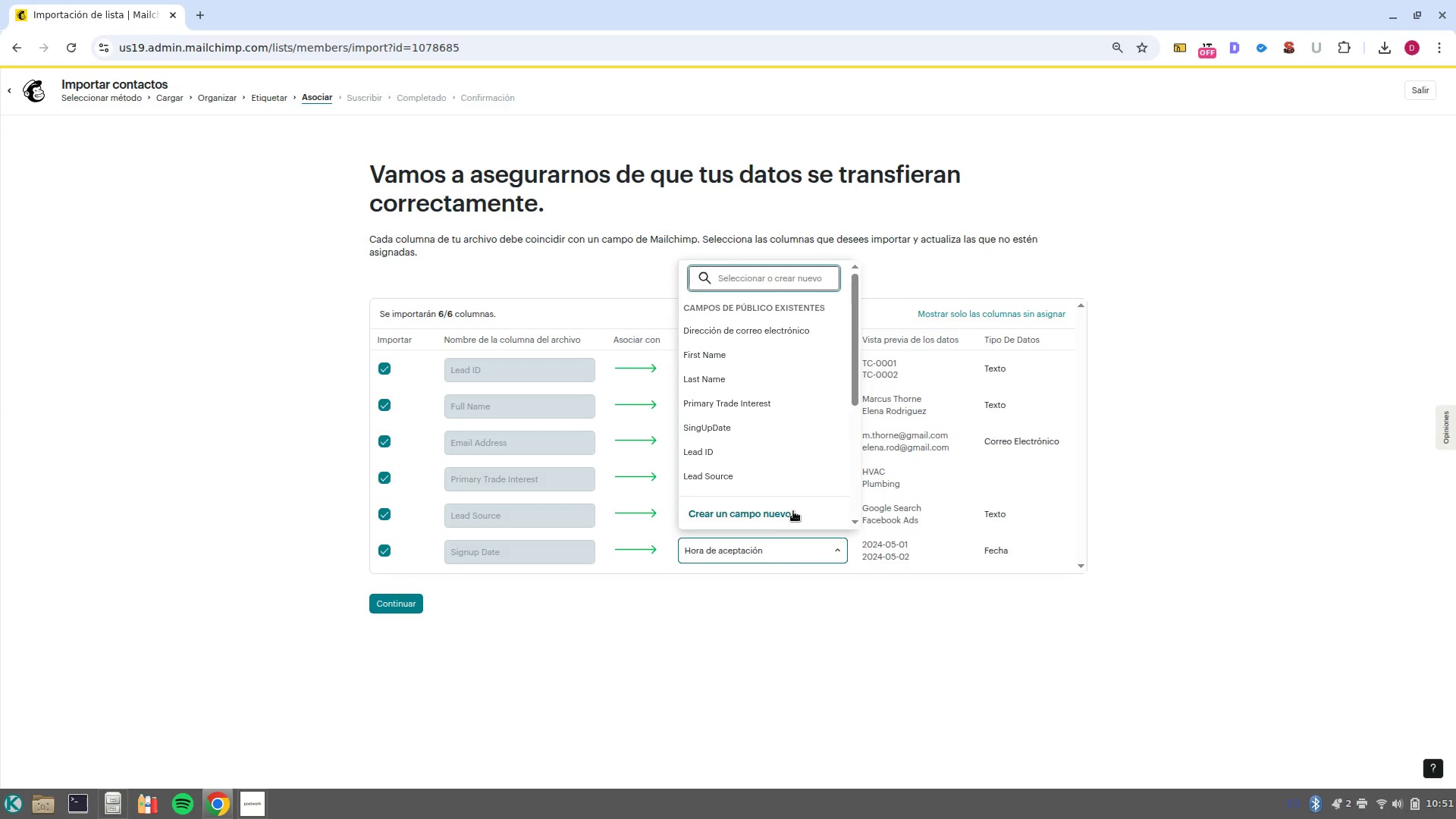 
left_click([793, 513])
 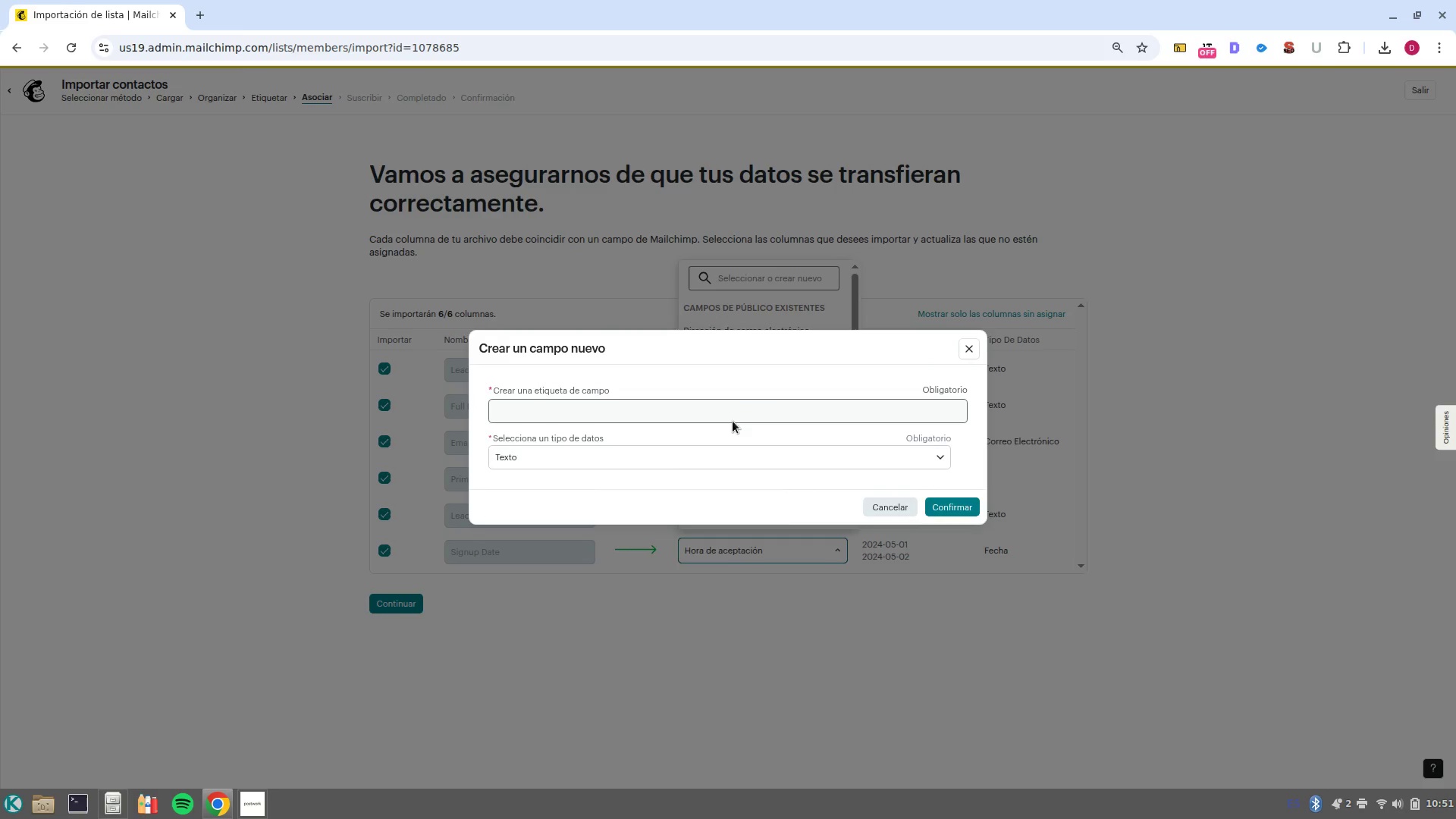 
left_click([740, 409])
 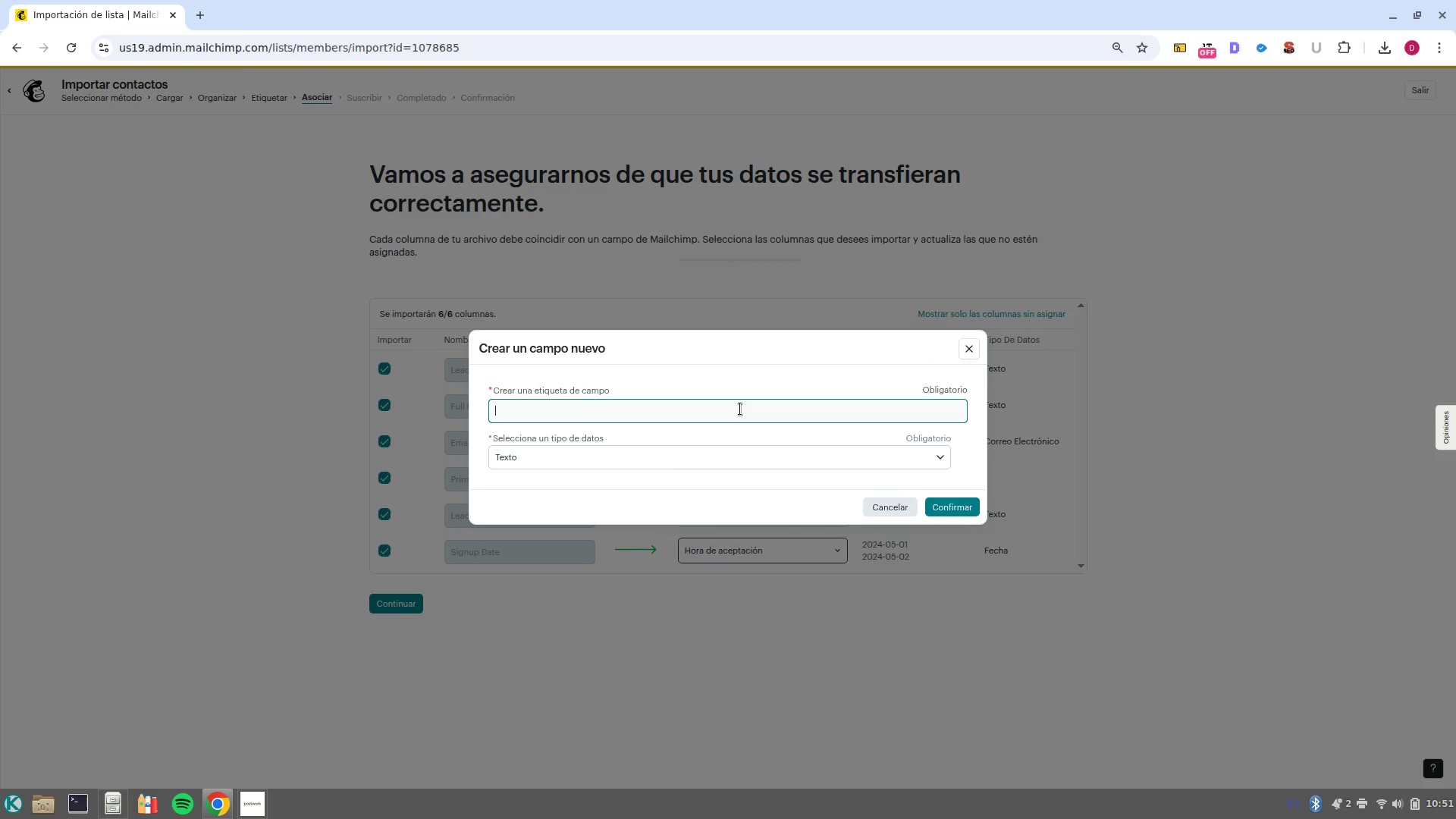 
type(SingUpd )
key(Backspace)
key(Backspace)
type(Date)
 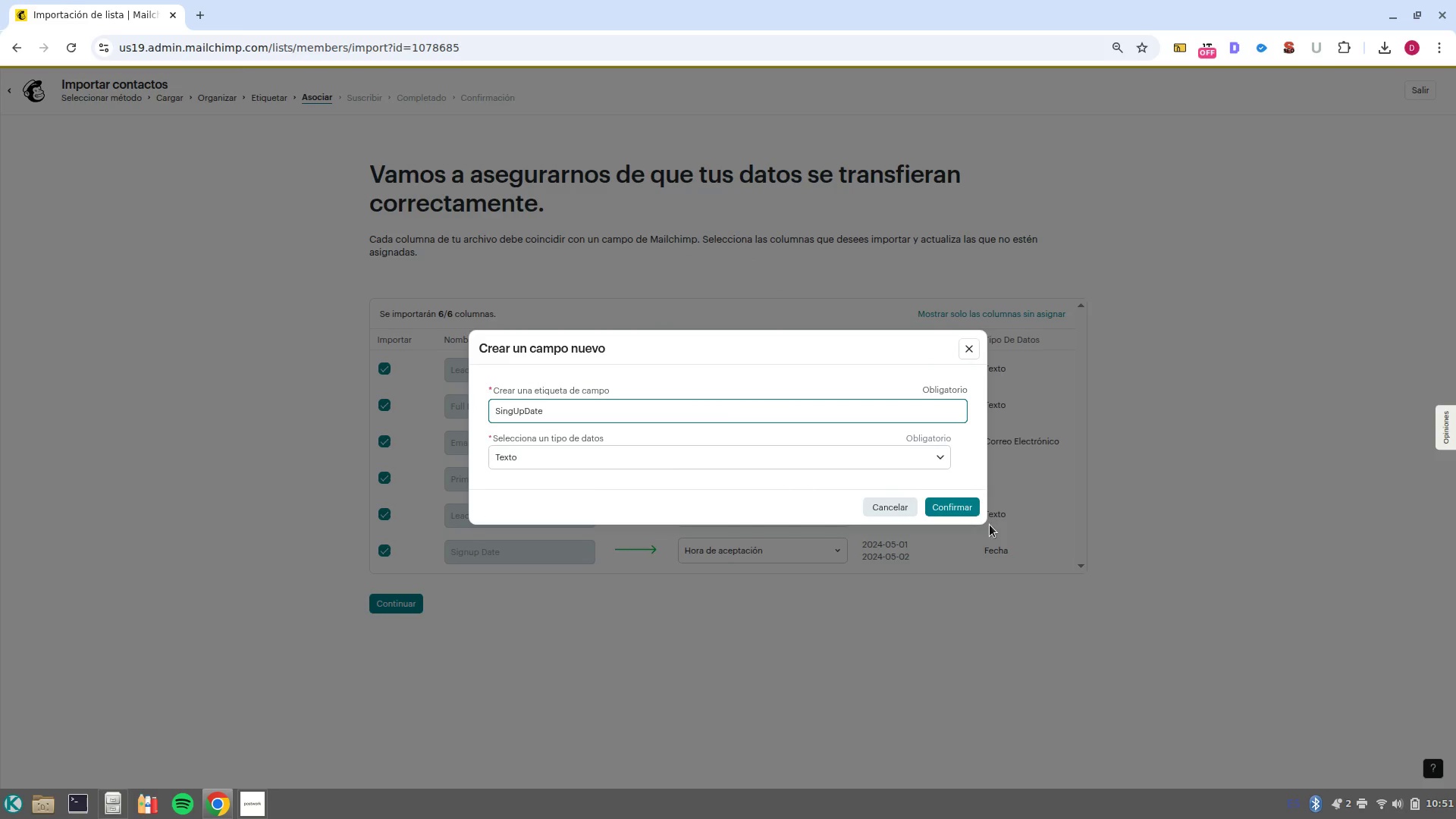 
left_click([969, 501])
 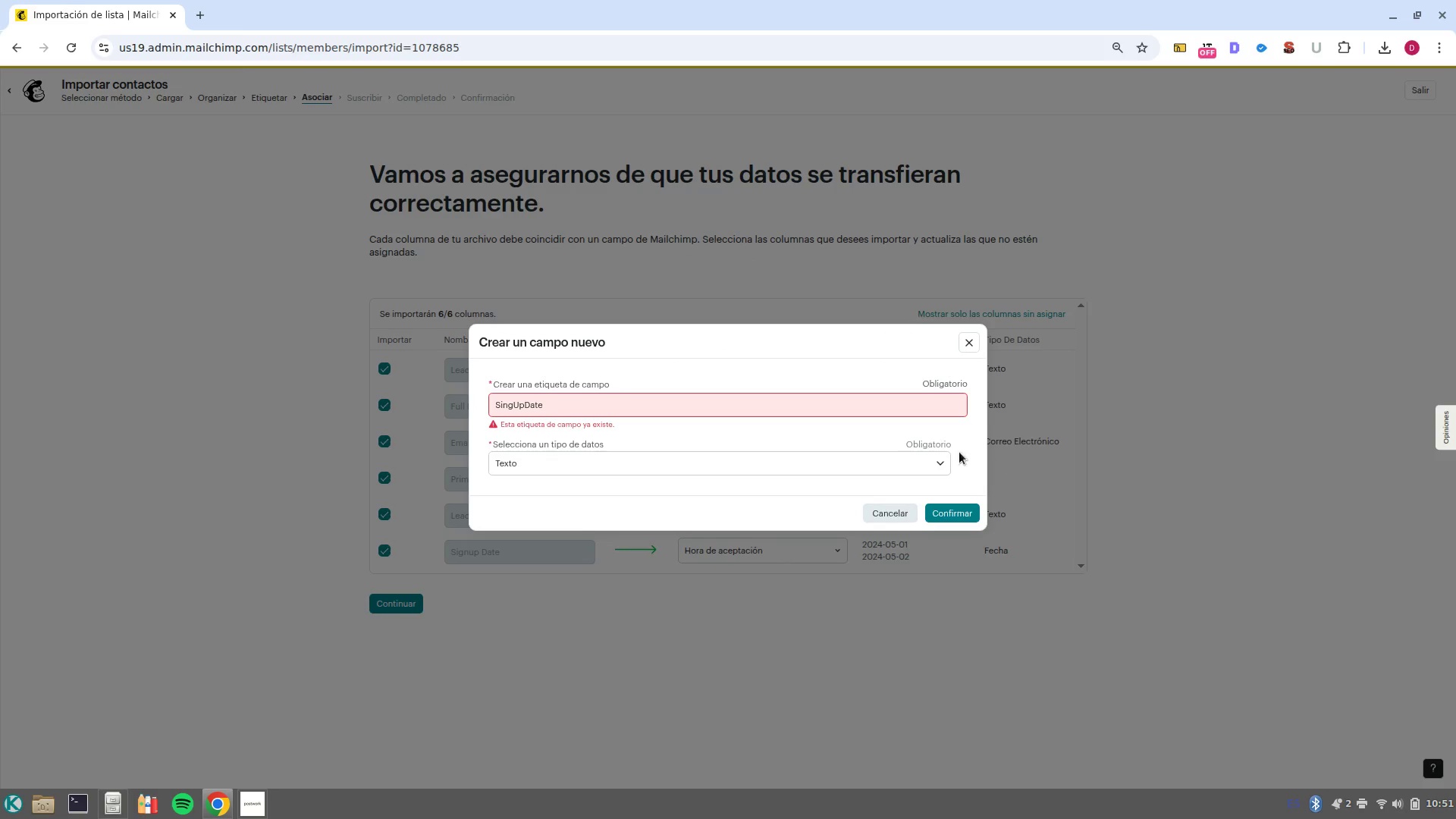 
left_click([899, 459])
 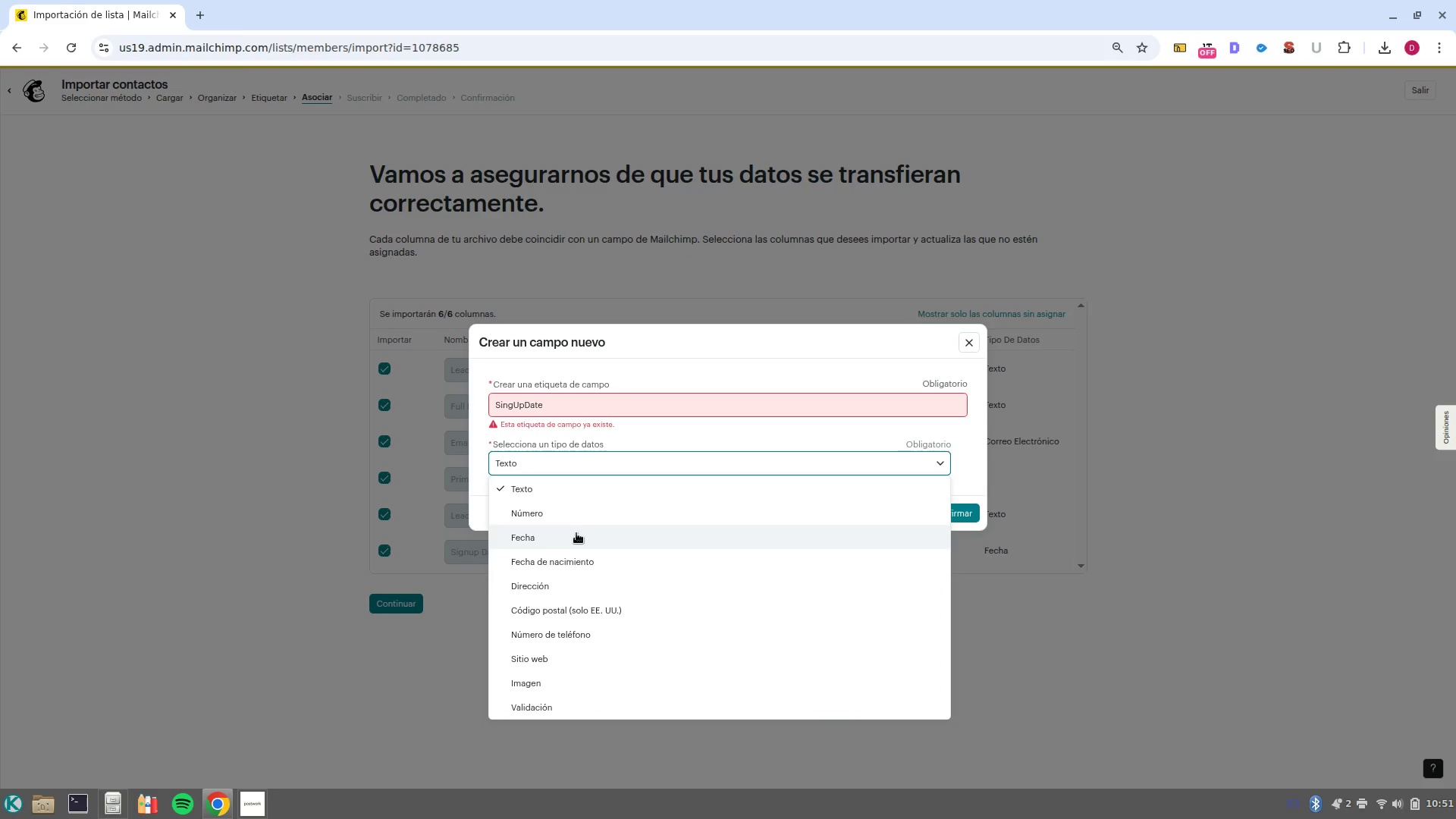 
left_click([576, 539])
 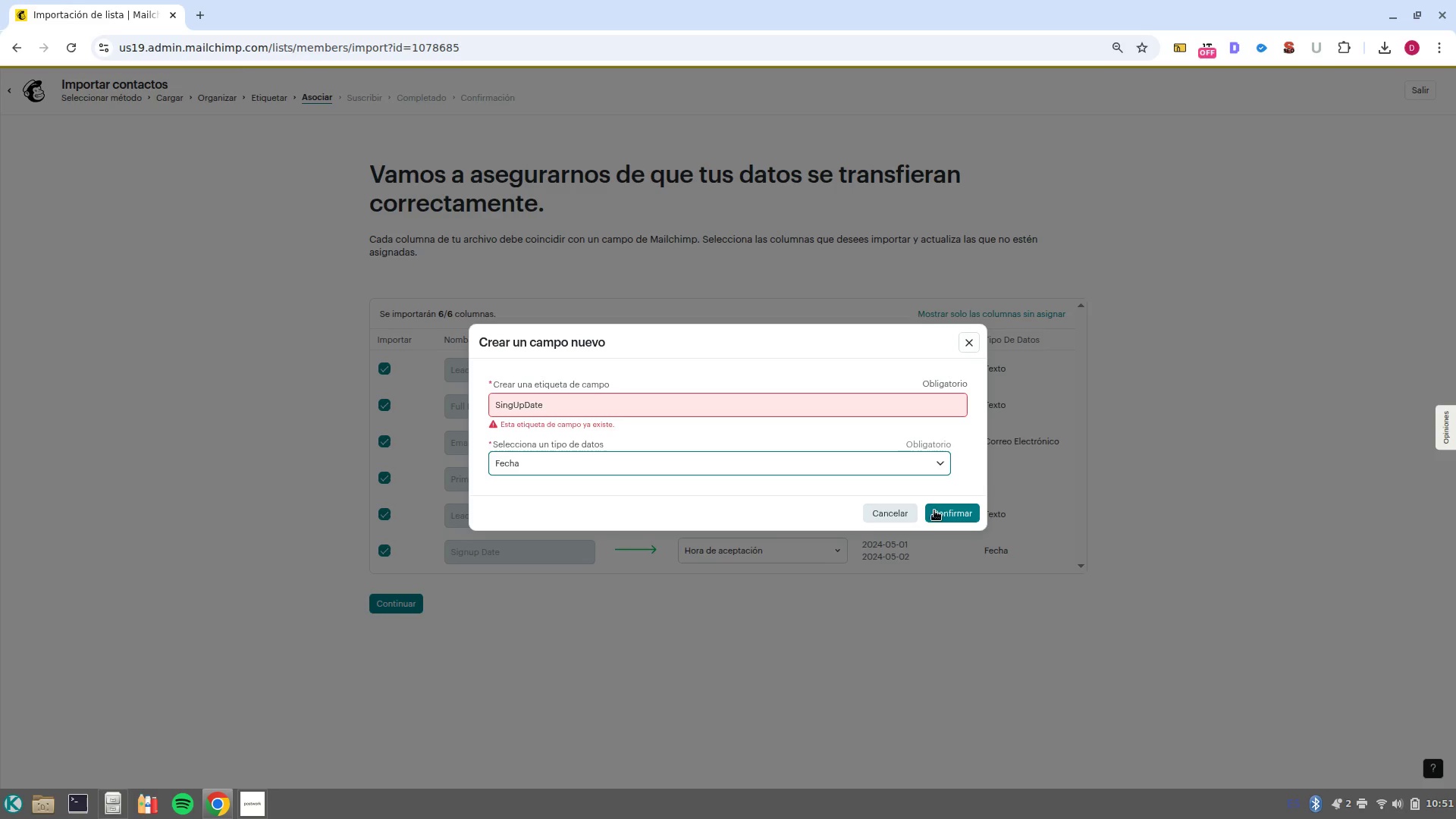 
left_click([936, 509])
 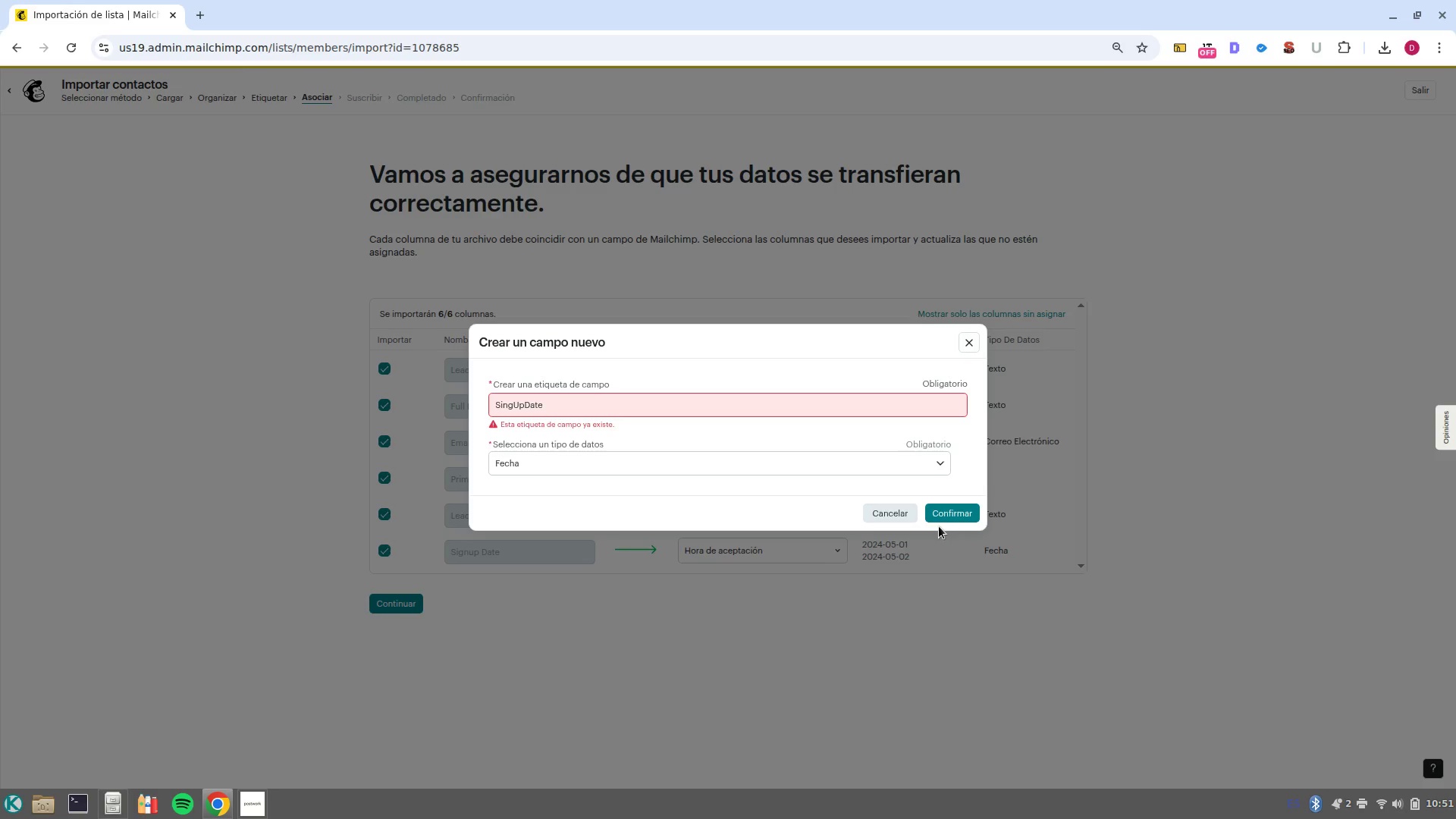 
left_click([942, 522])
 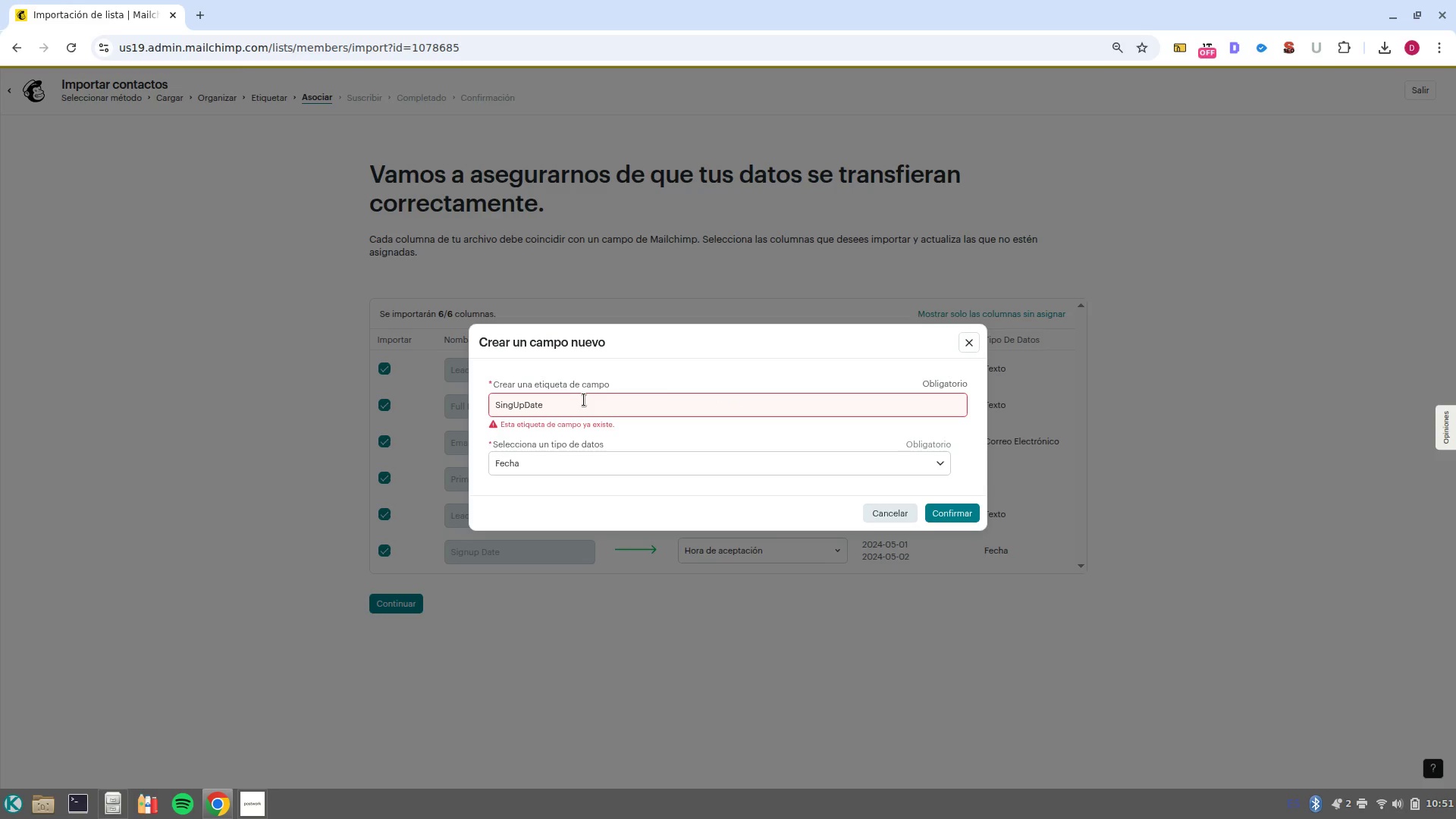 
wait(7.15)
 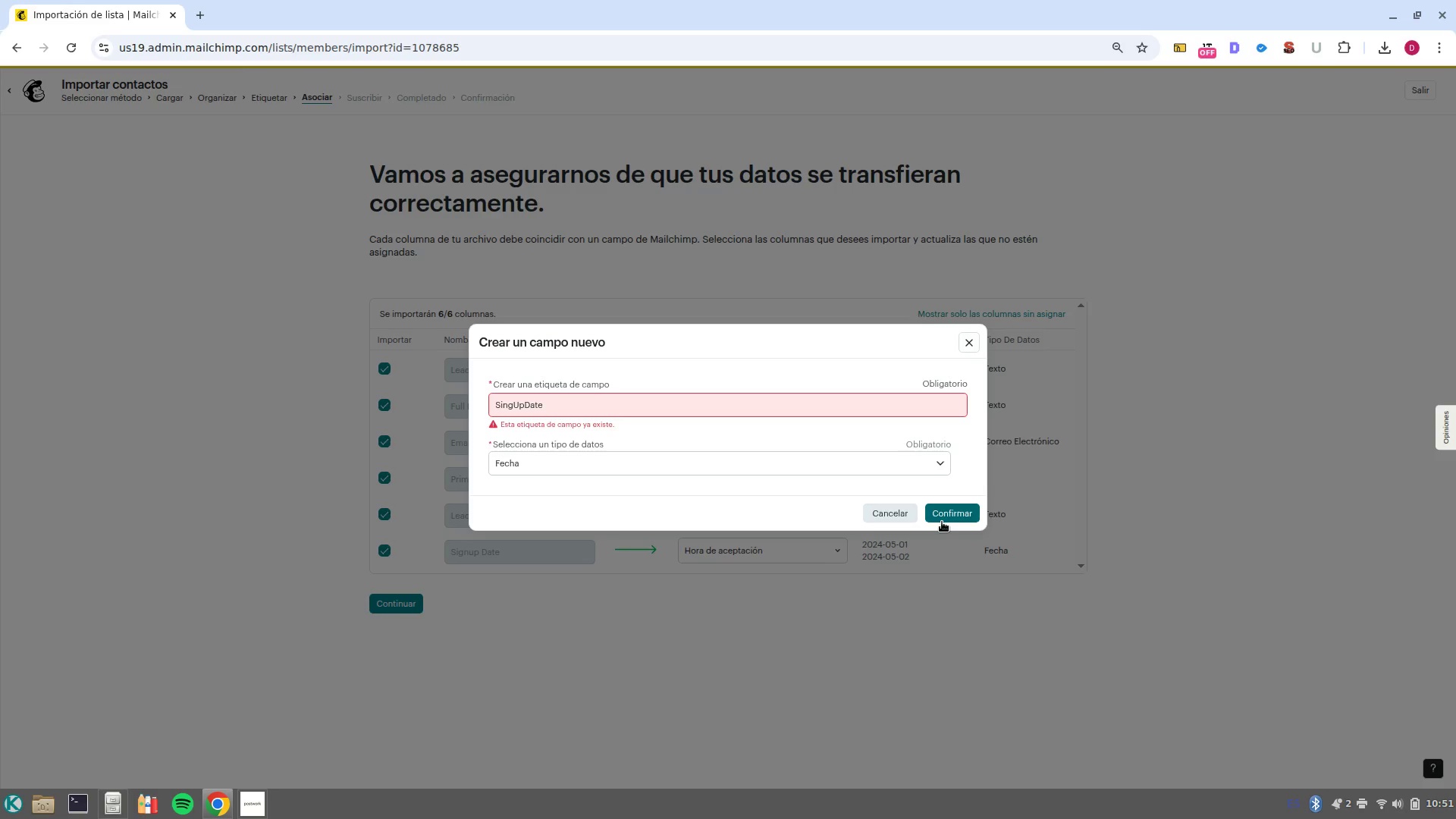 
left_click_drag(start_coordinate=[594, 401], to_coordinate=[416, 403])
 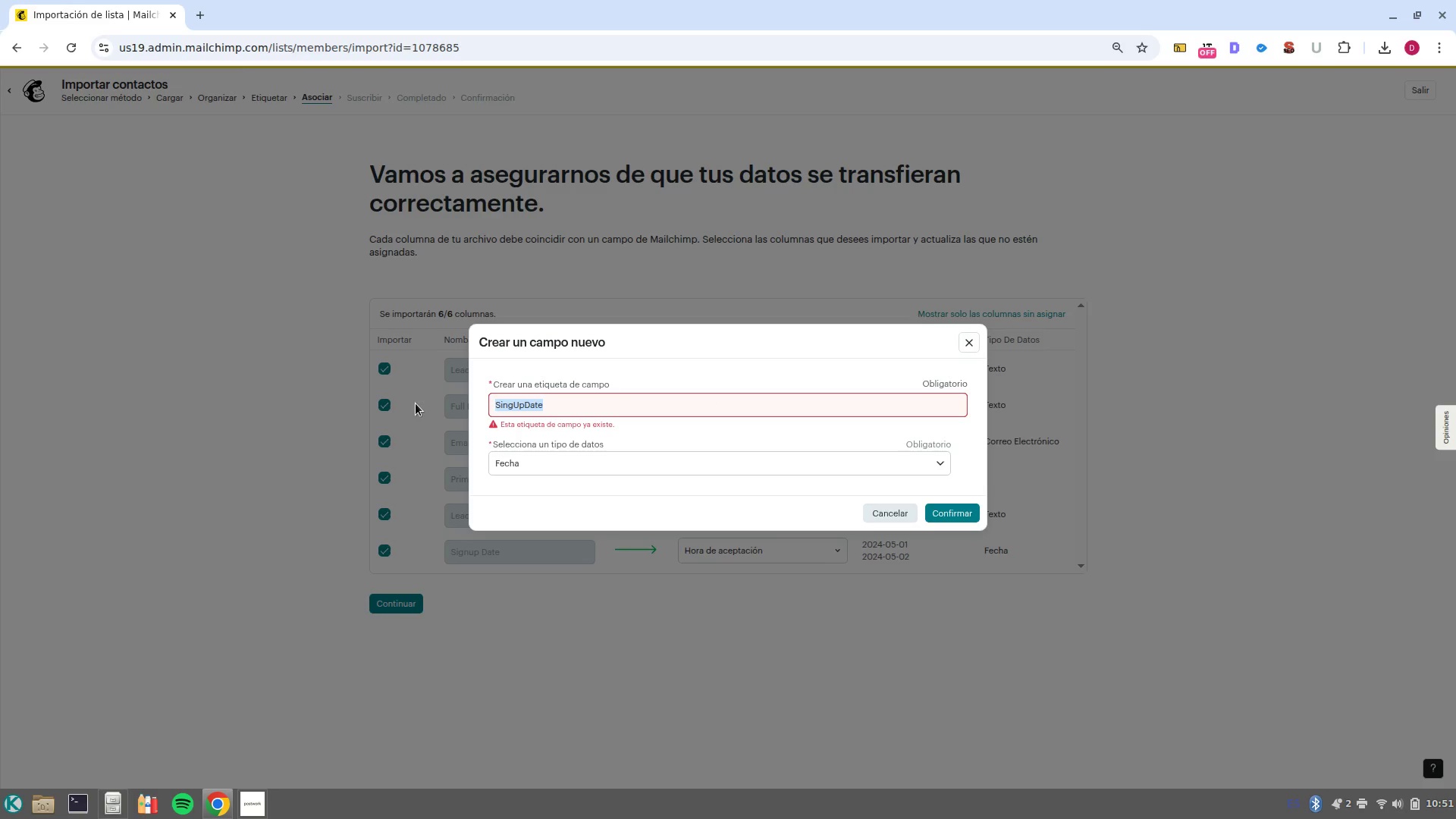 
type(Date)
 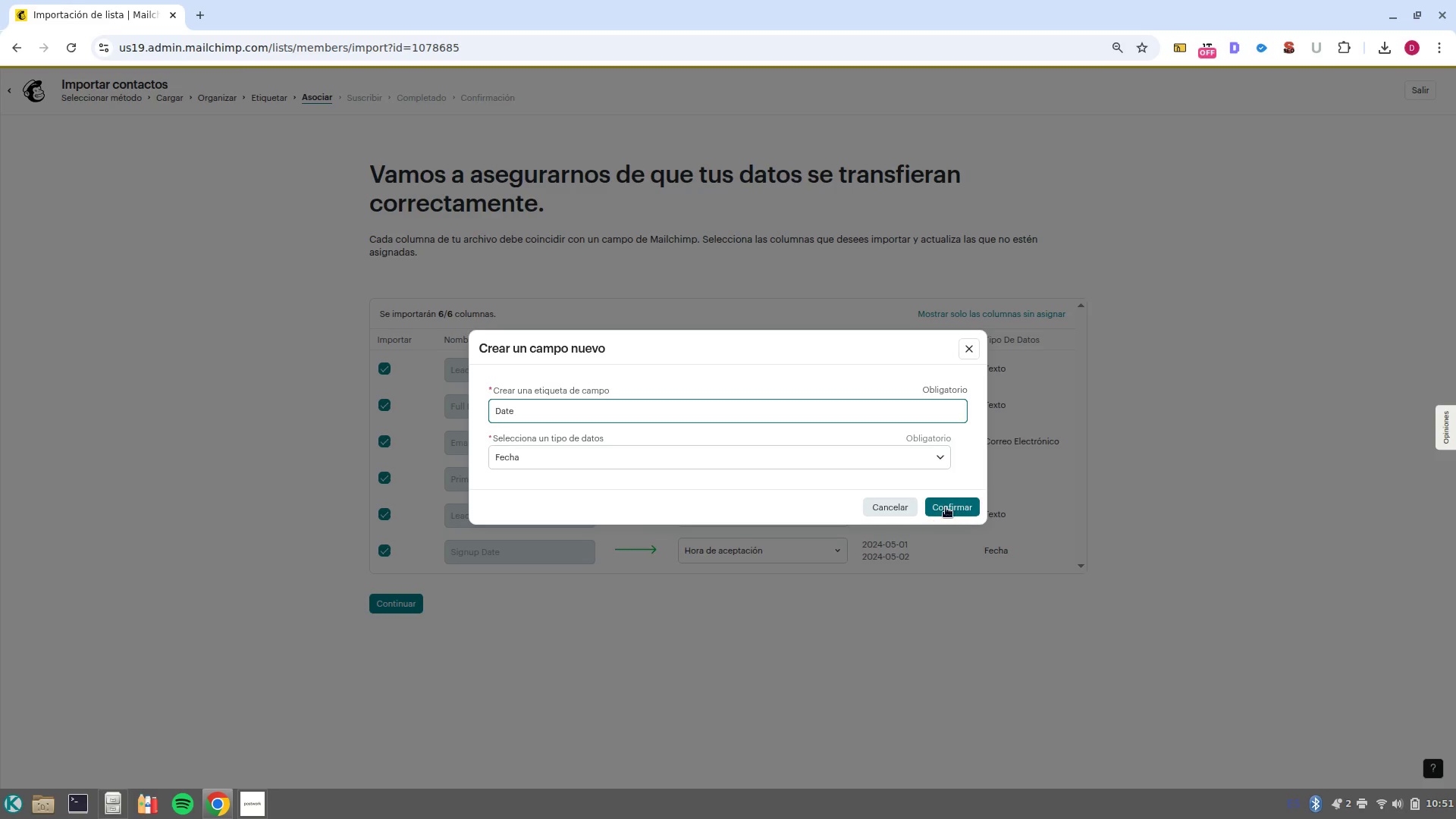 
left_click([953, 509])
 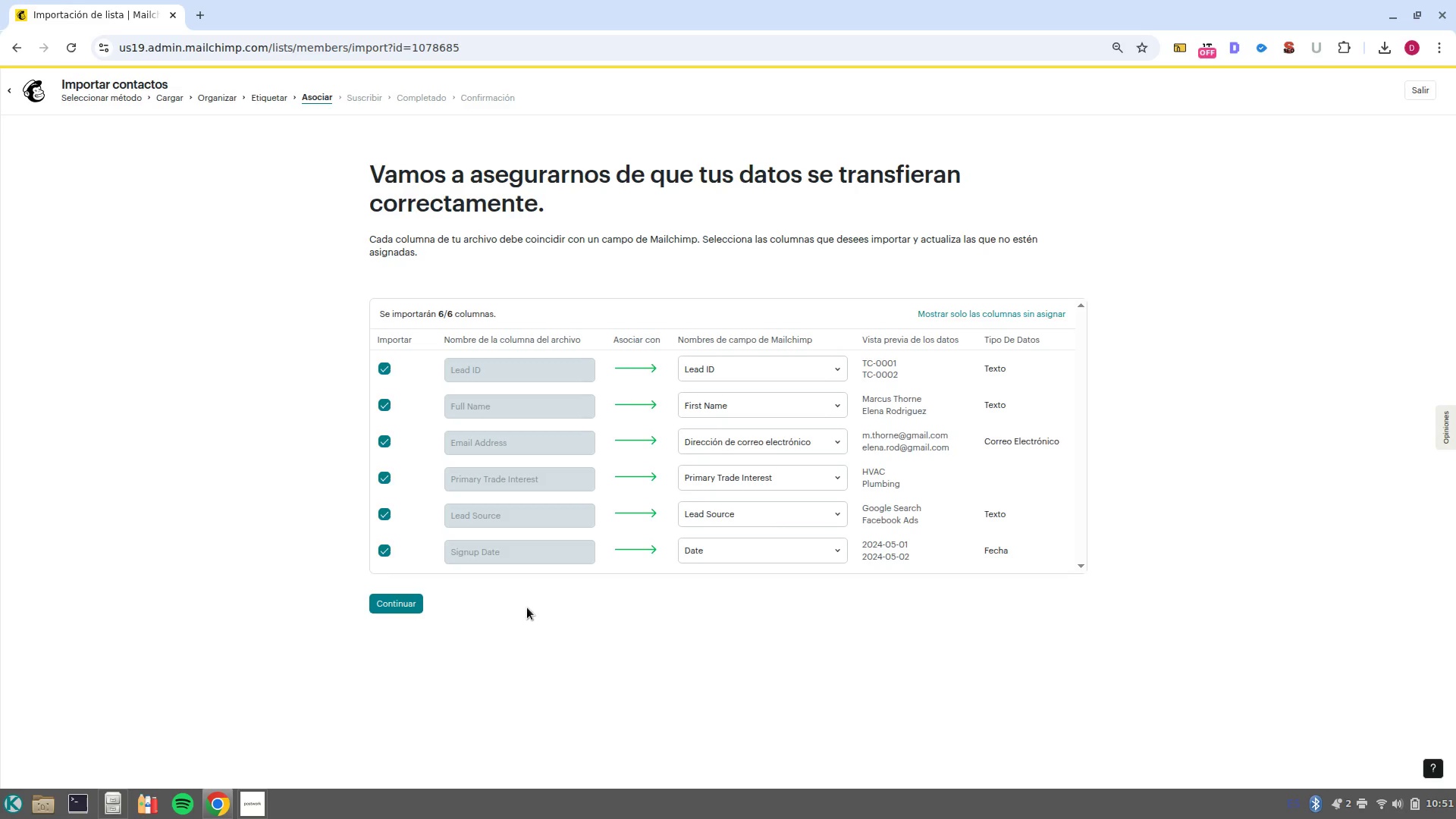 
left_click([778, 513])
 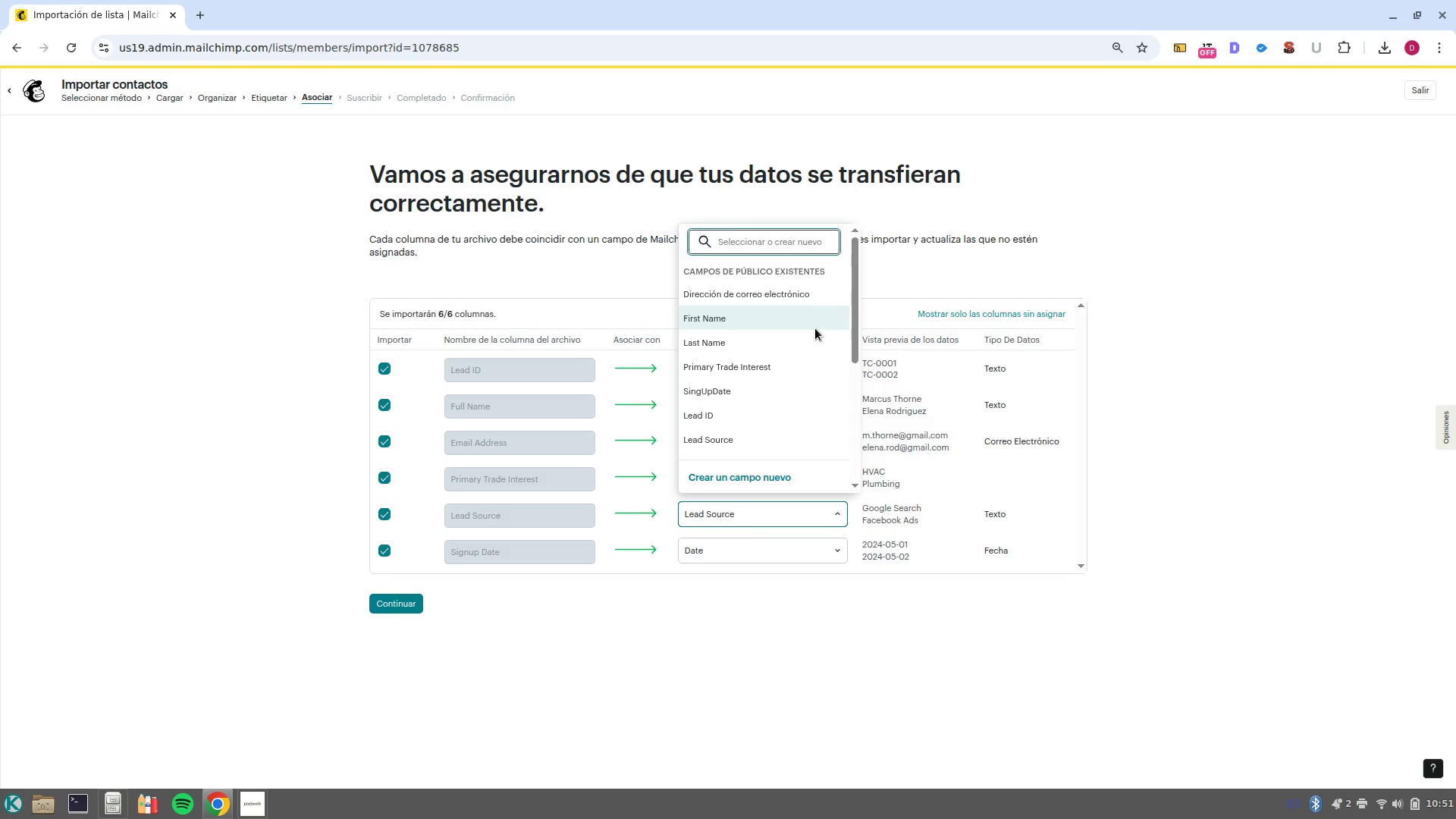 
left_click([806, 391])
 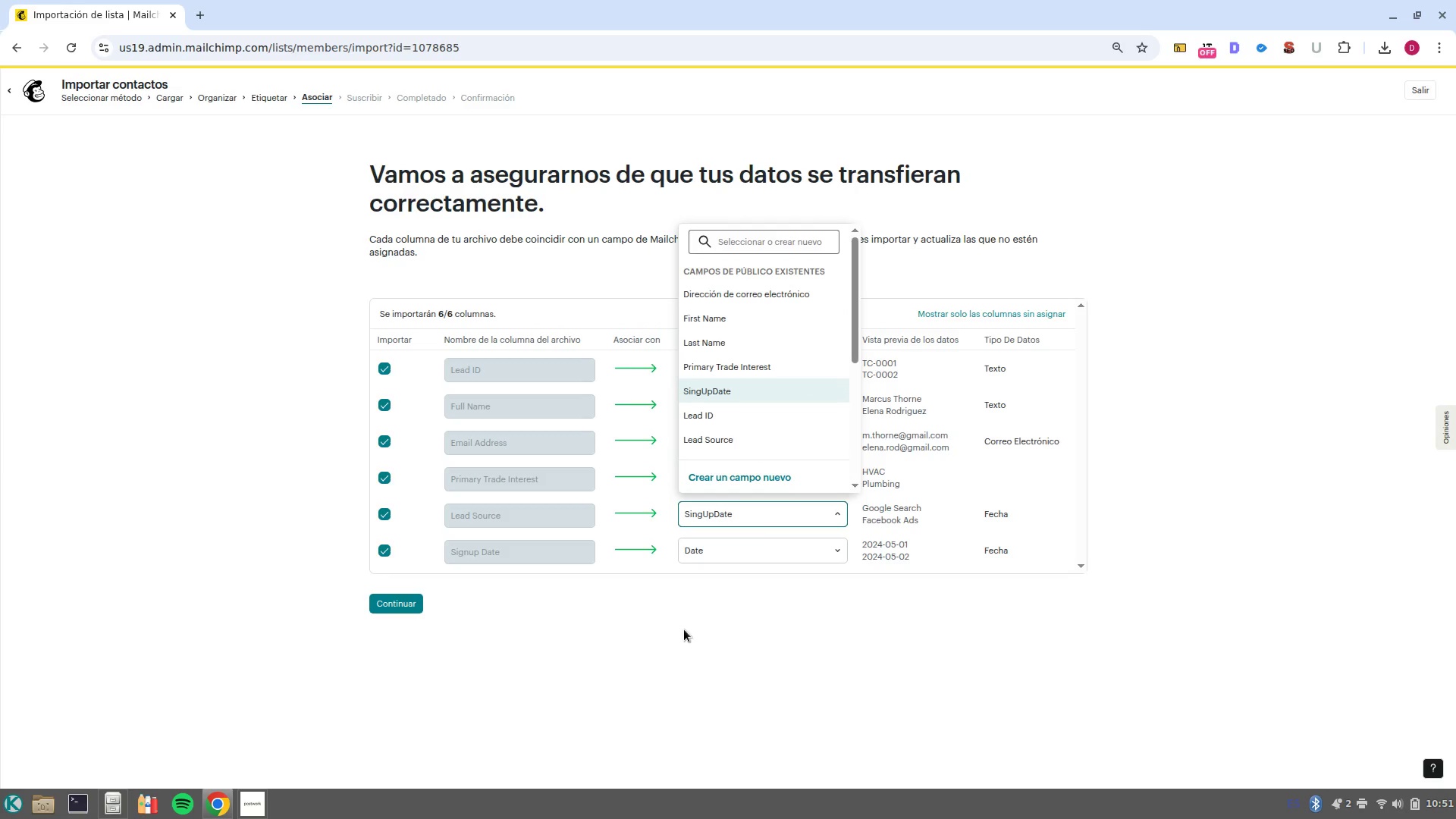 
left_click([682, 628])
 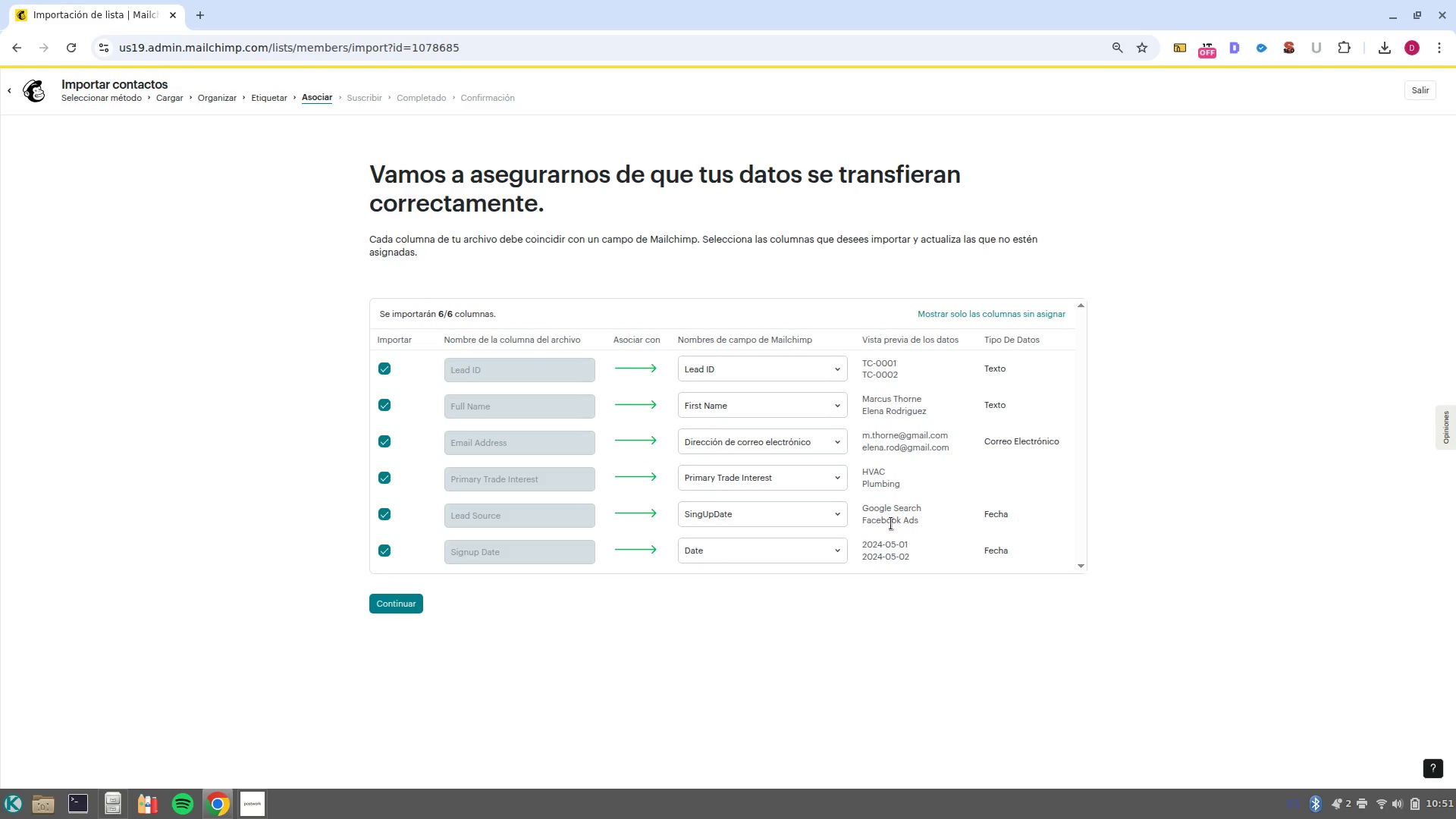 
left_click([839, 516])
 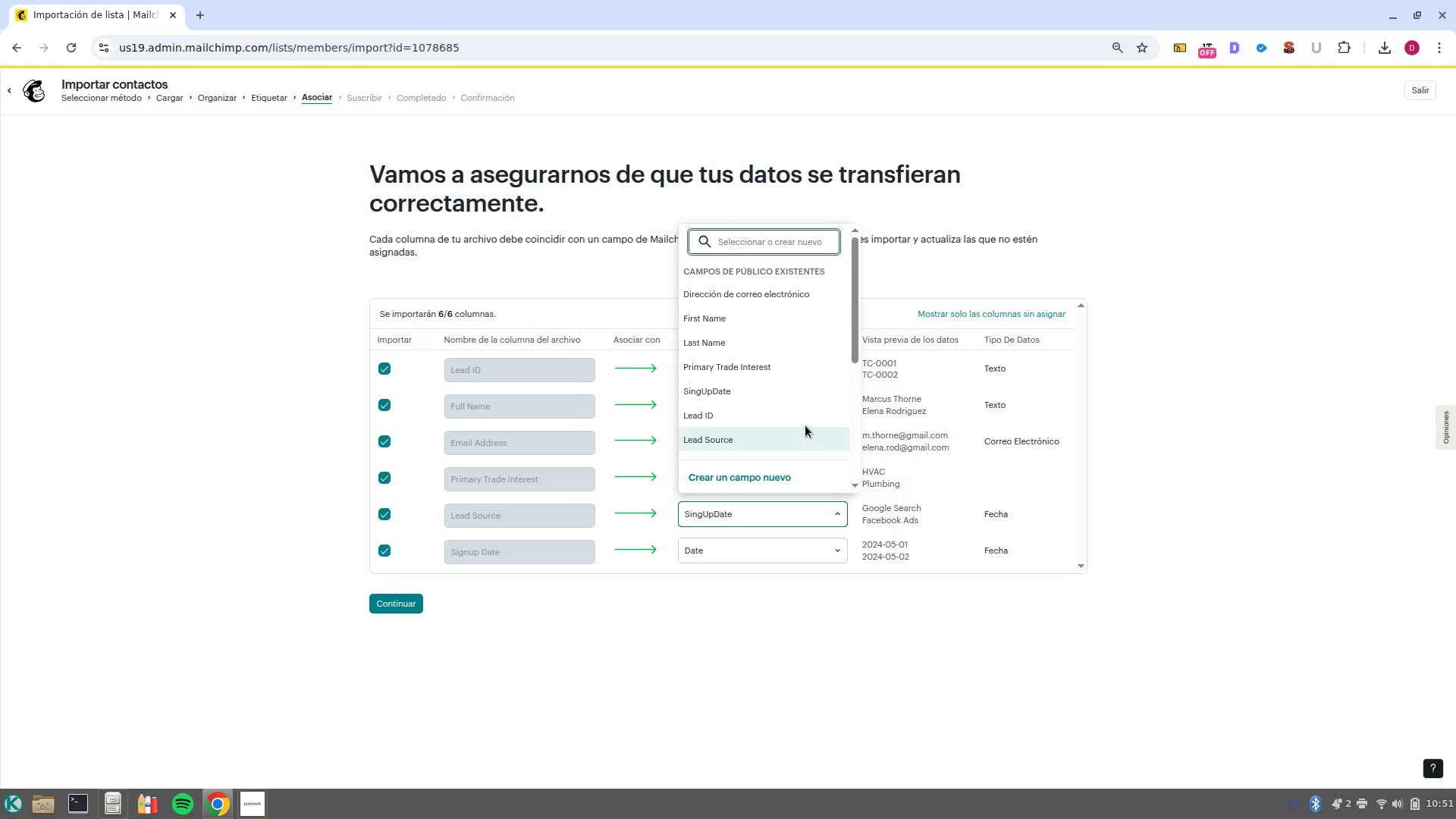 
wait(7.86)
 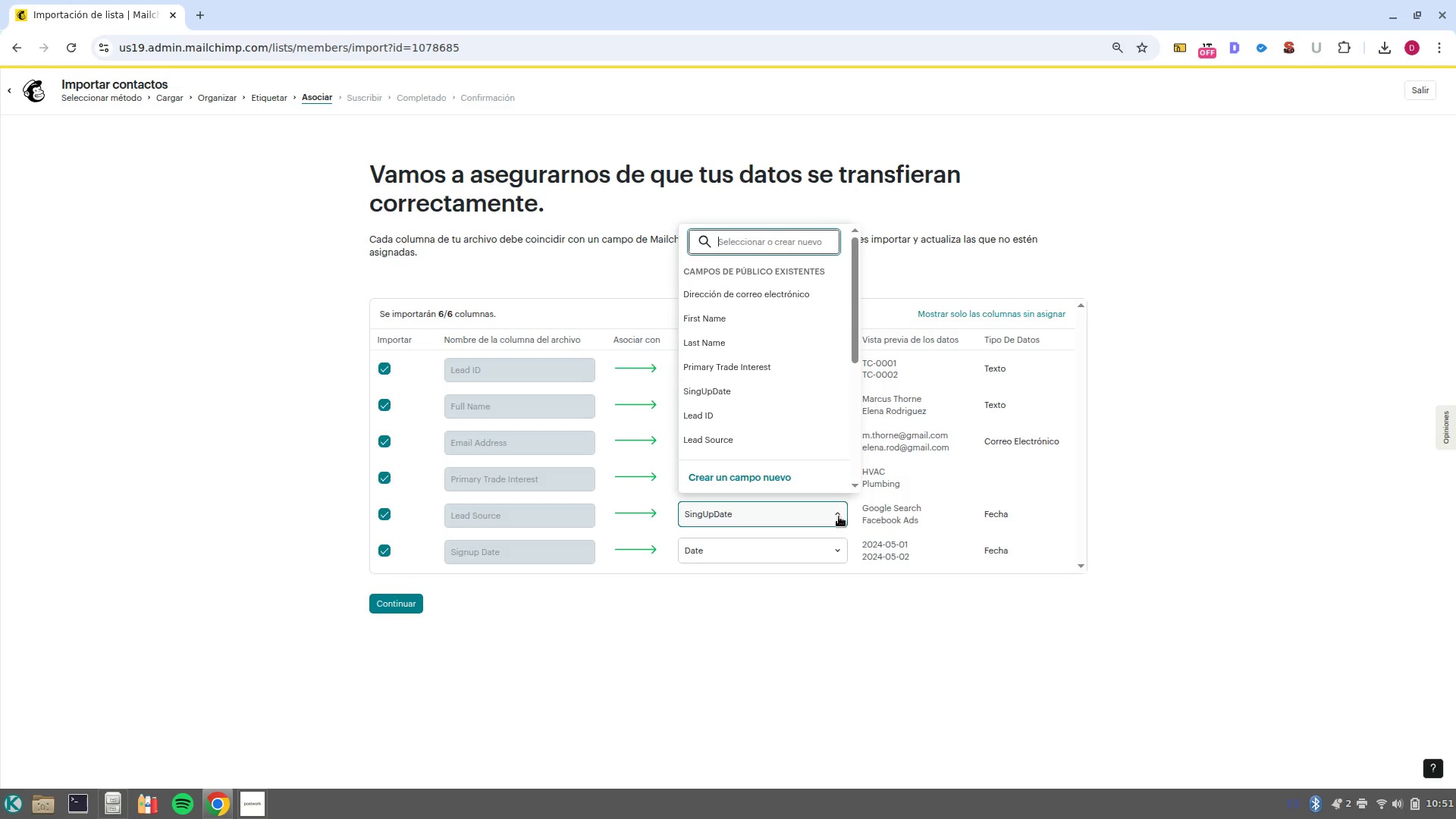 
scroll: coordinate [808, 362], scroll_direction: up, amount: 2.0
 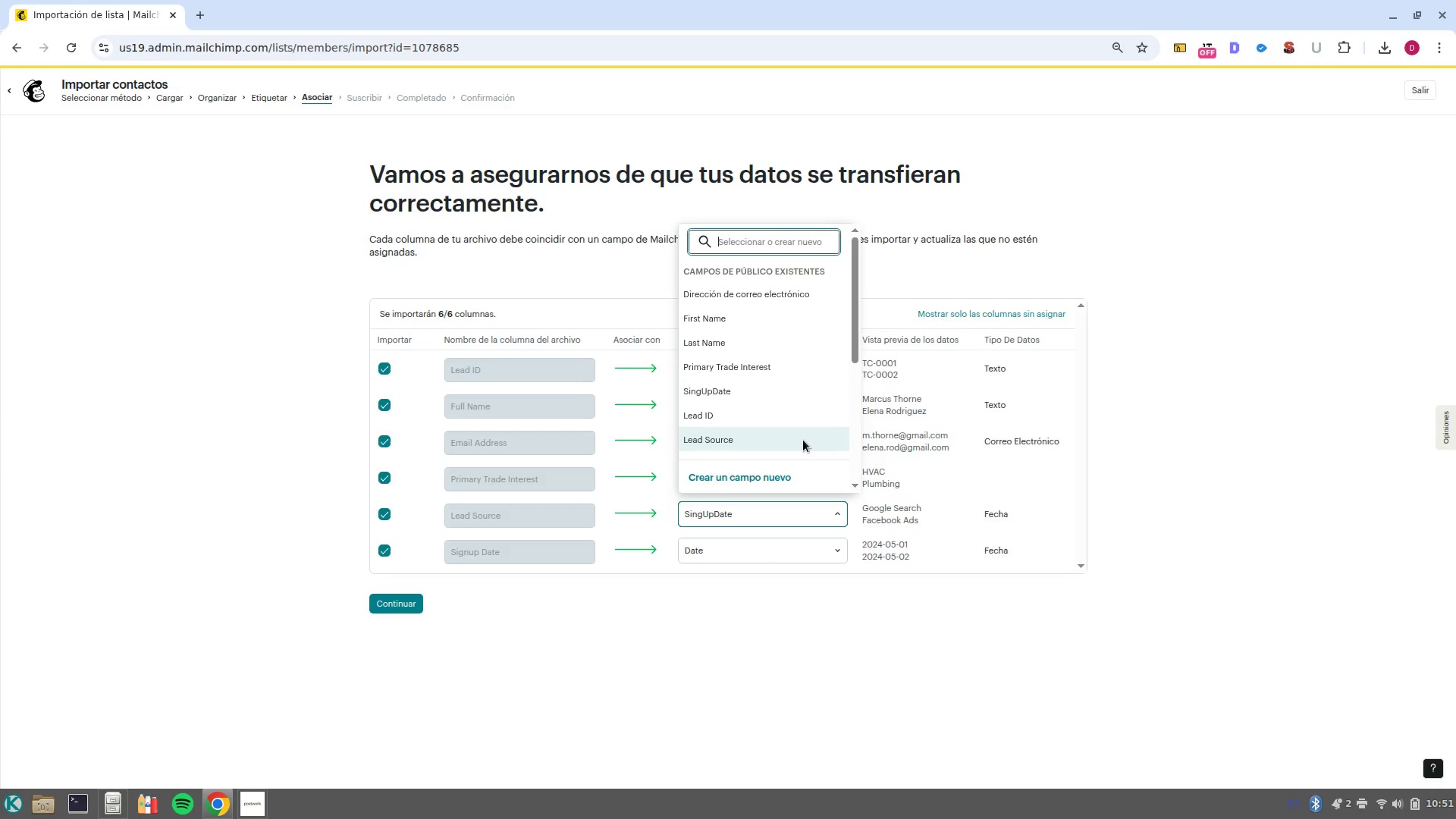 
left_click([803, 440])
 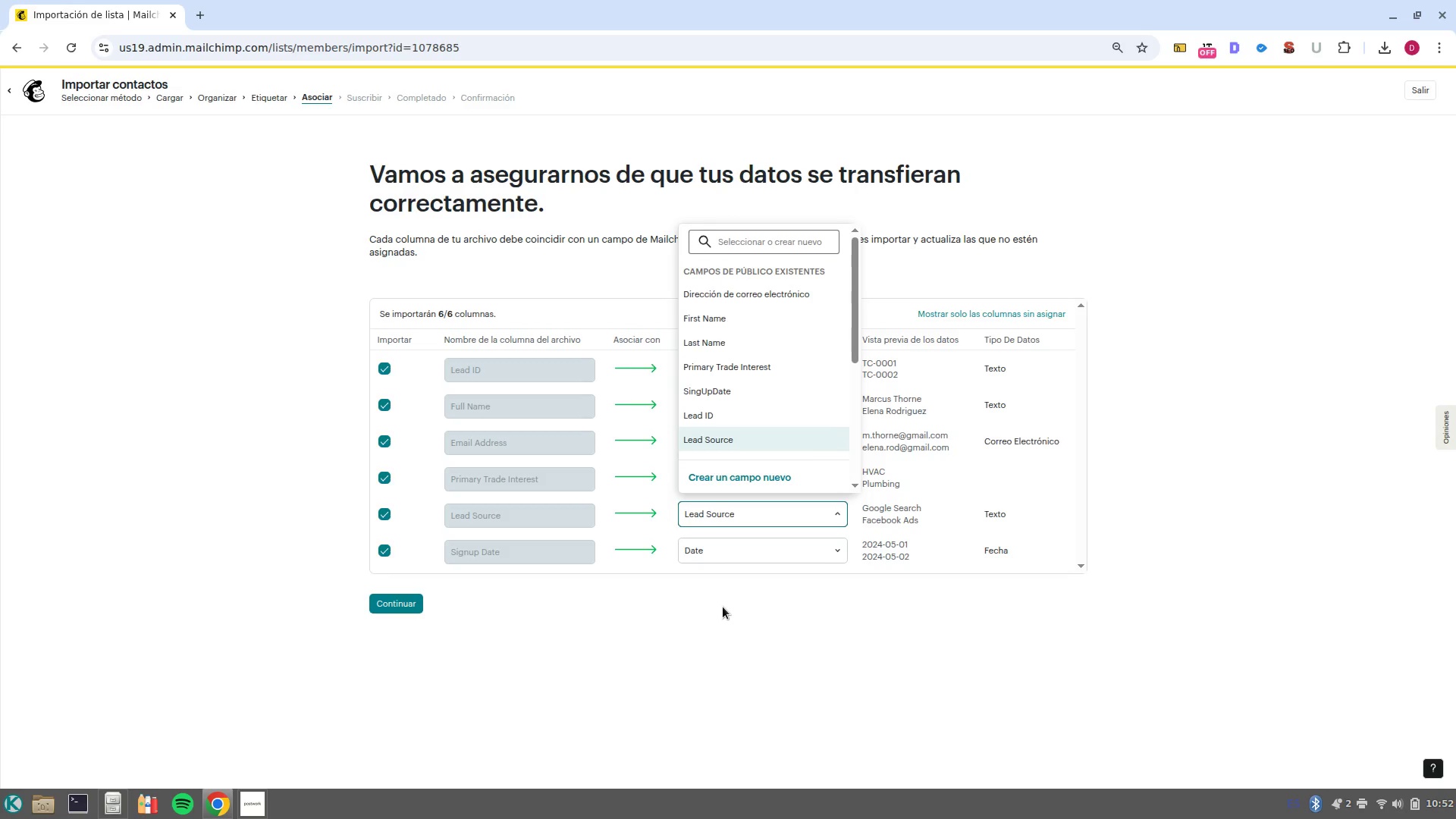 
left_click([723, 606])
 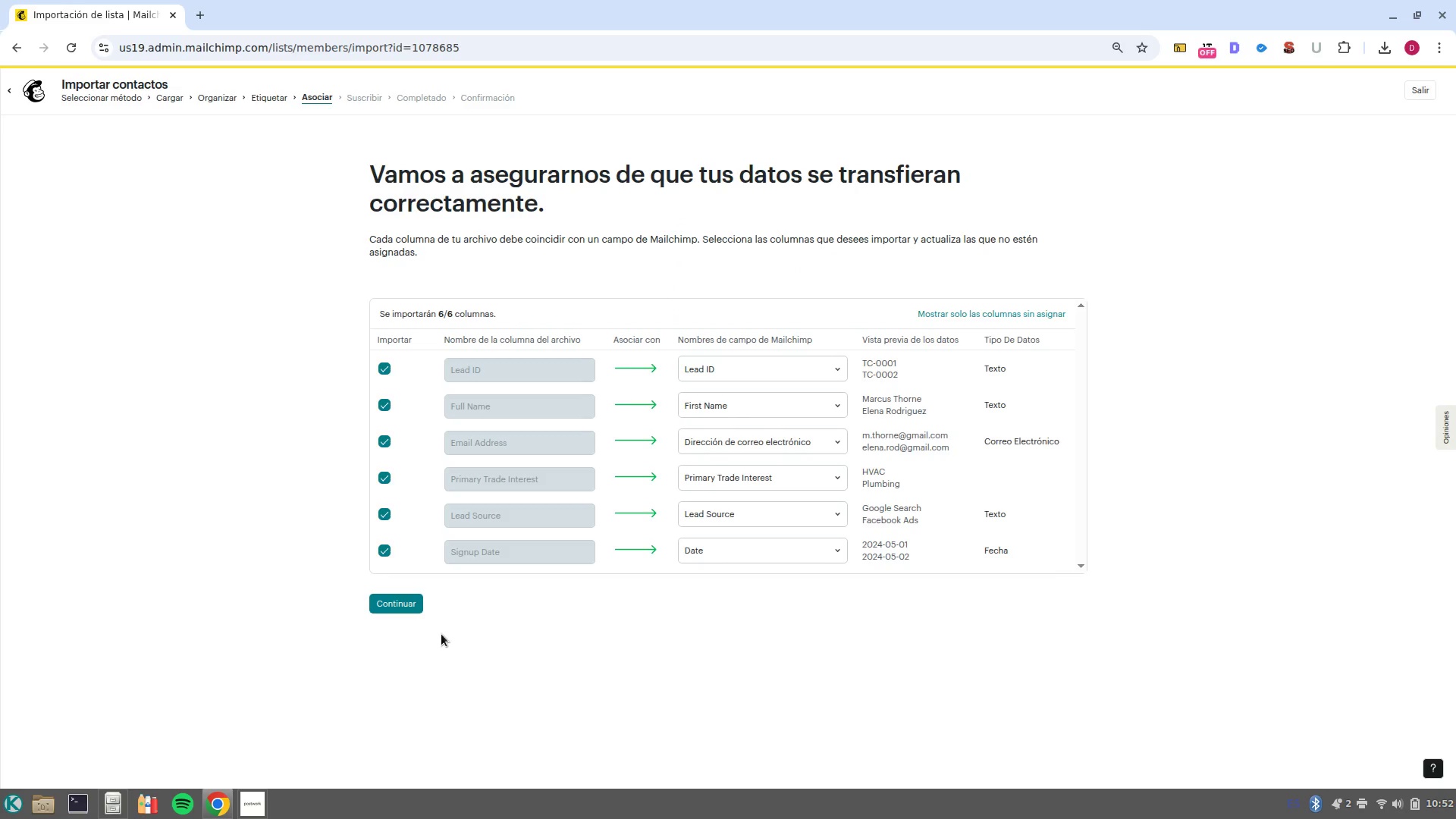 
wait(5.44)
 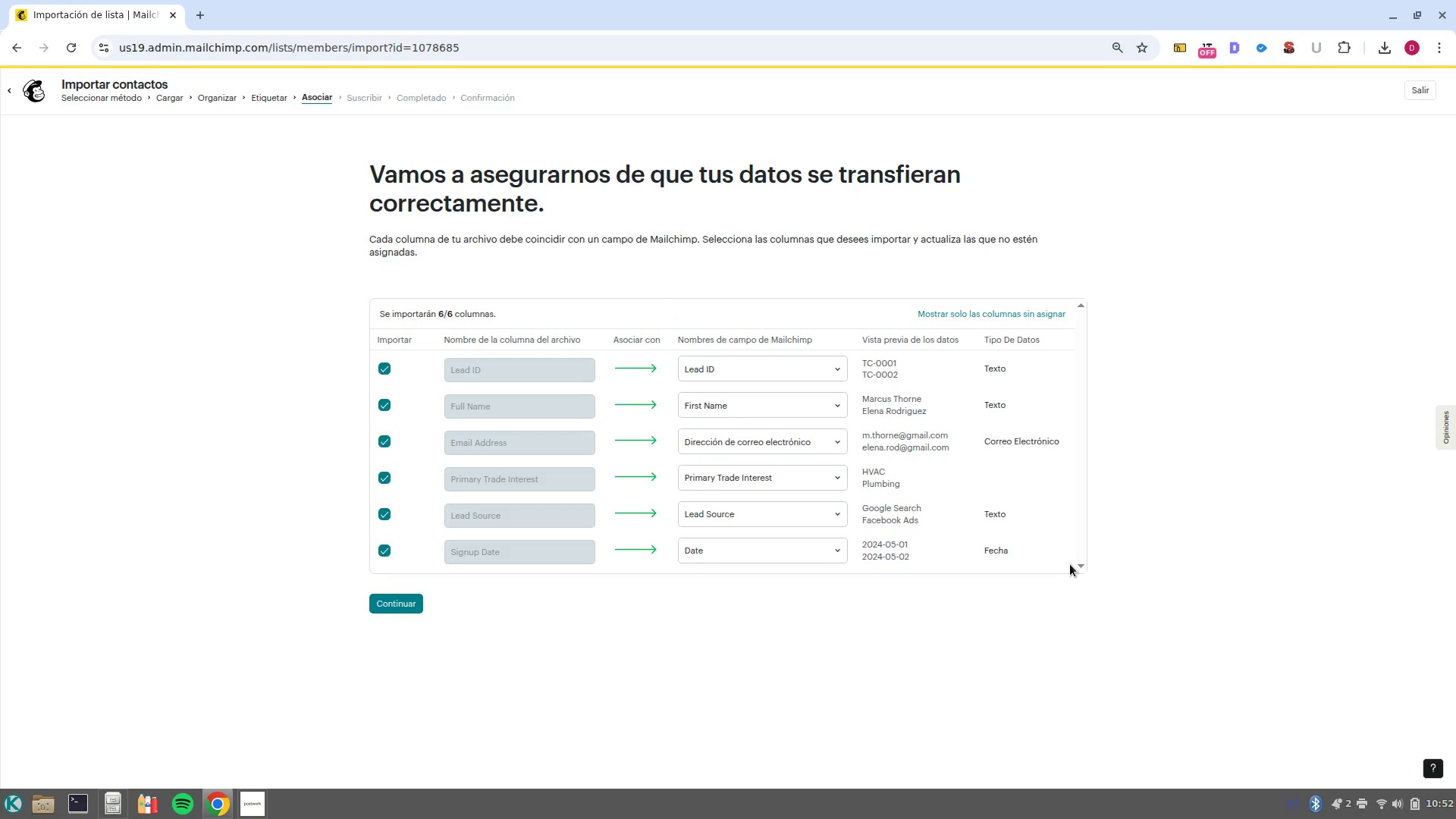 
left_click([405, 608])
 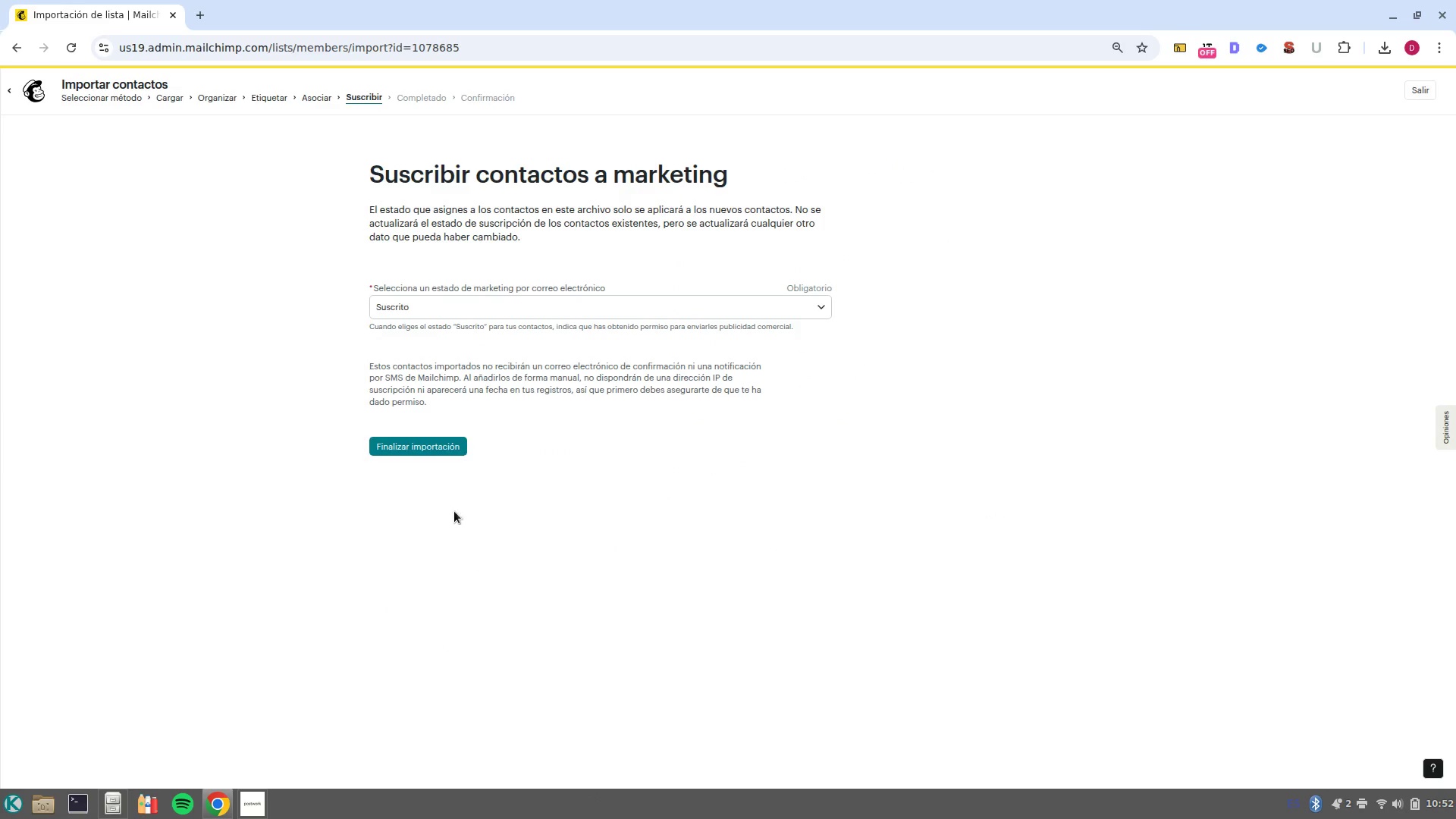 
left_click([449, 456])
 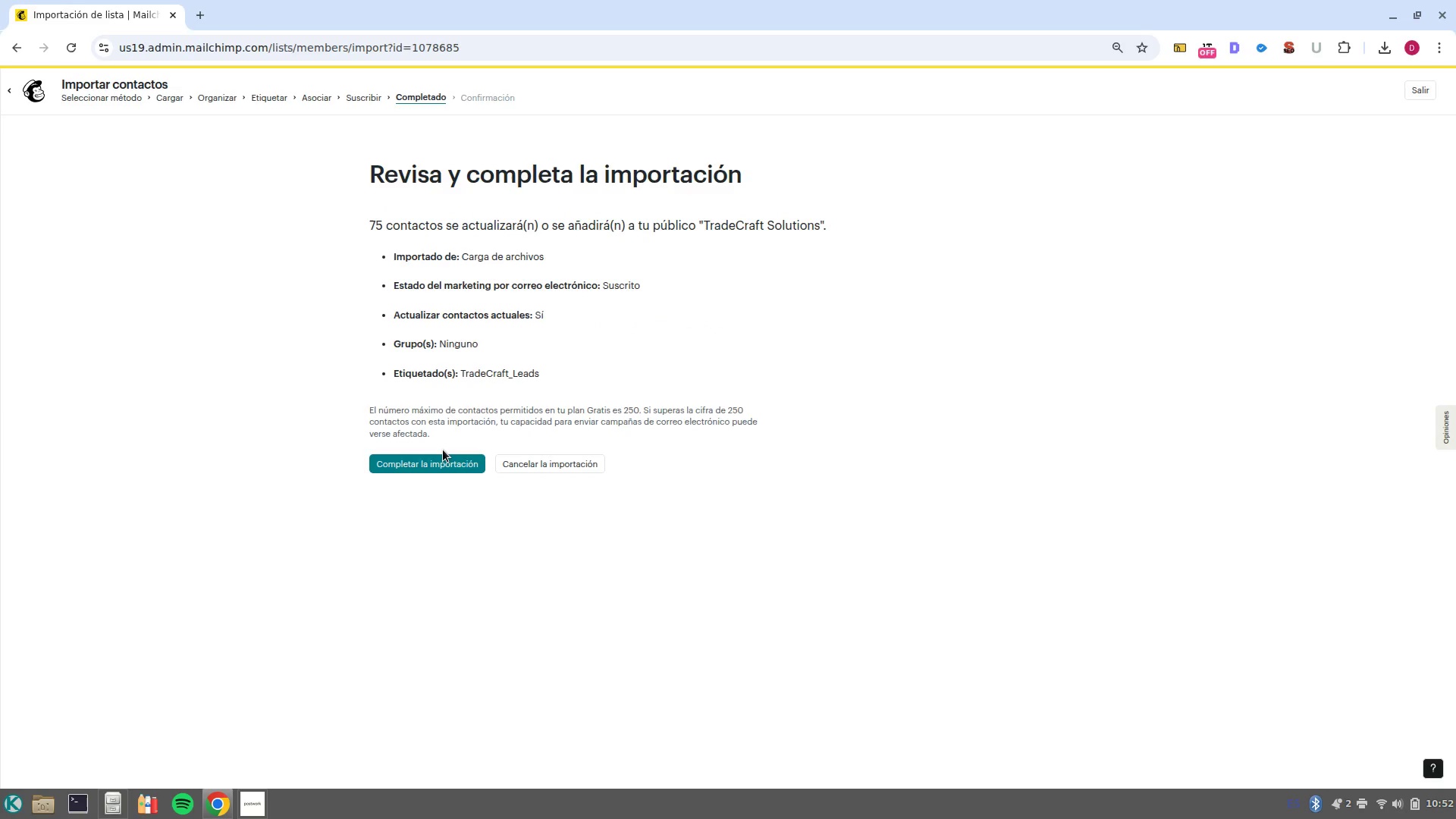 
left_click([447, 471])
 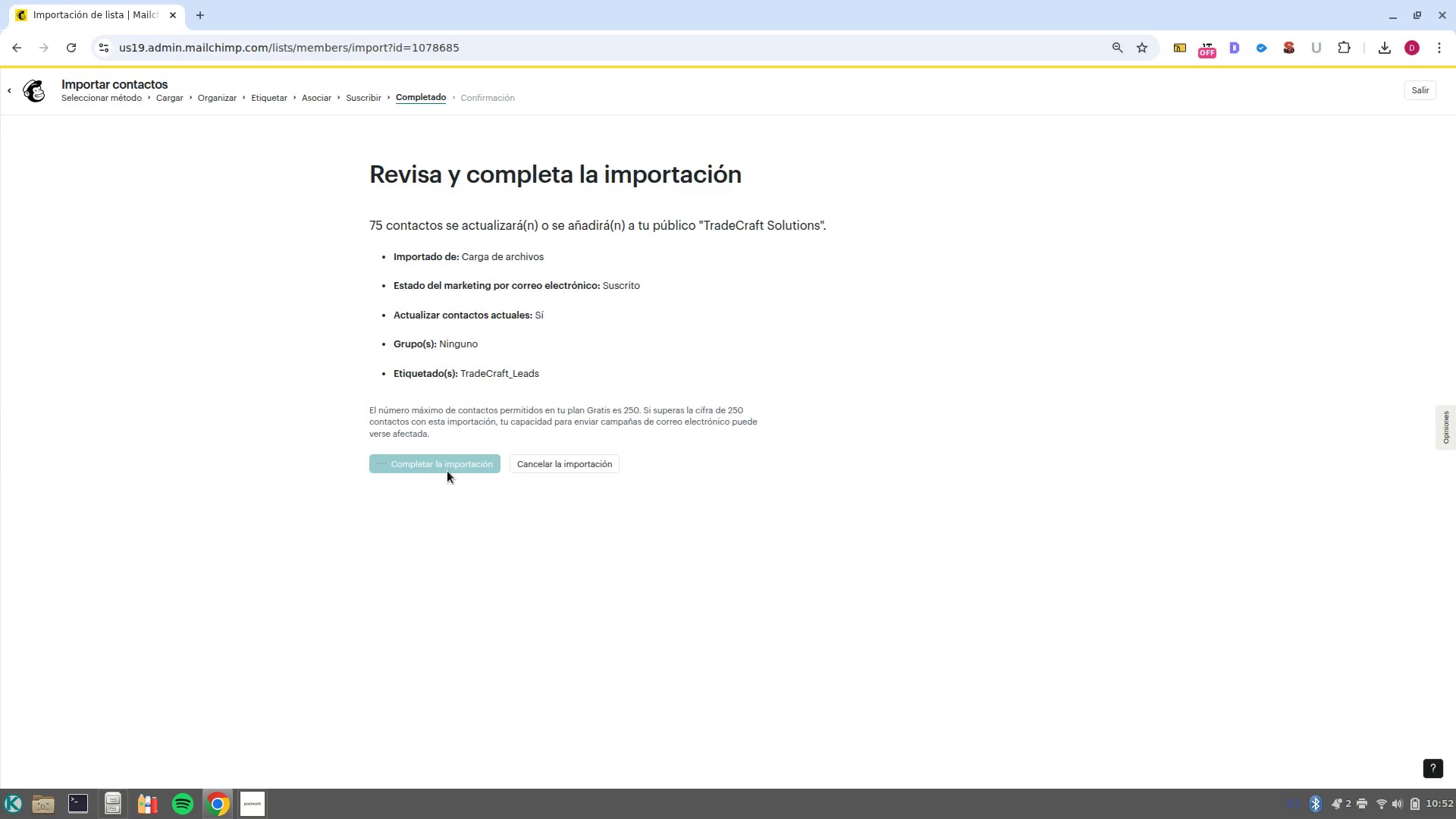 
wait(8.37)
 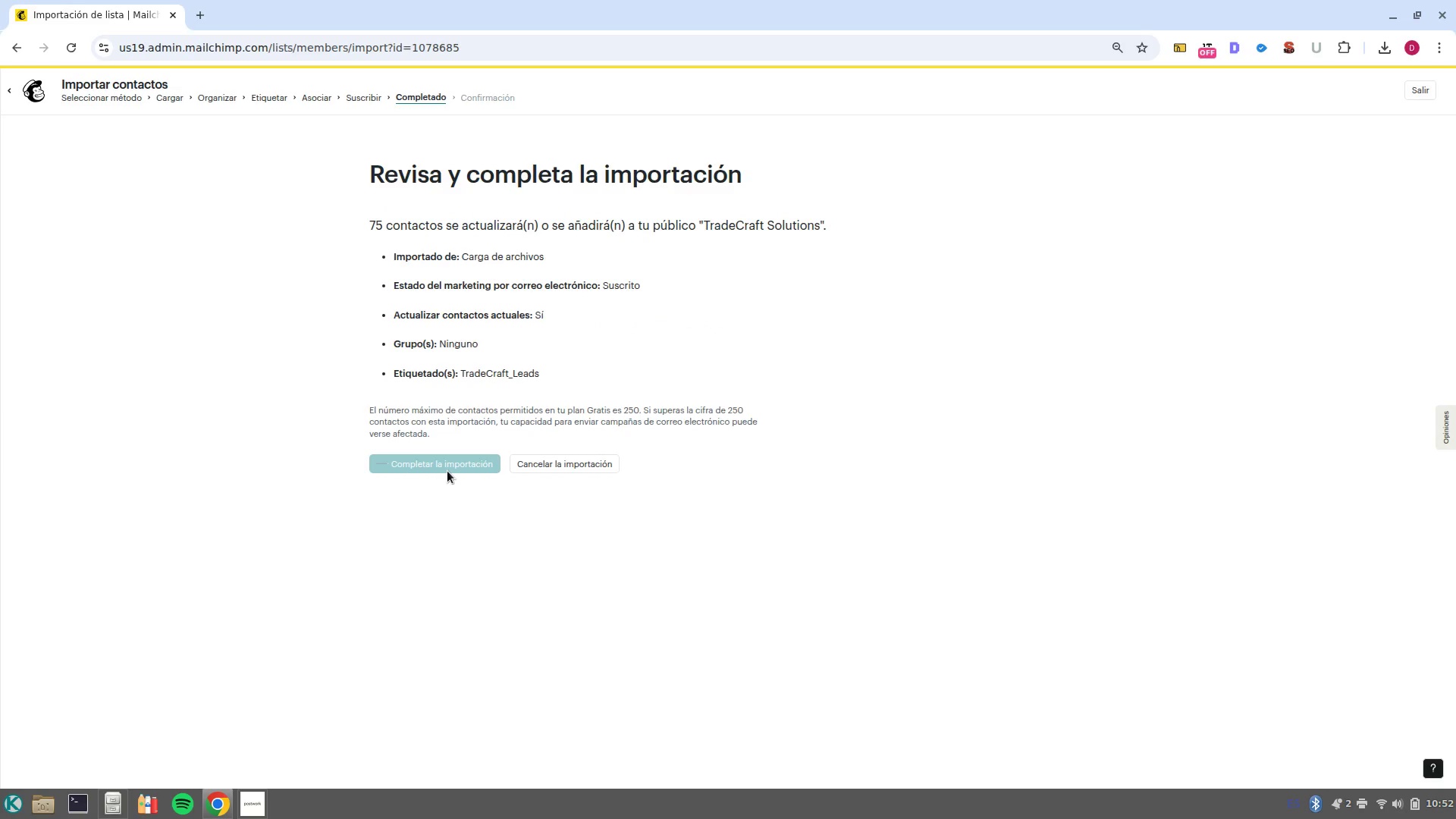 
left_click([1419, 86])
 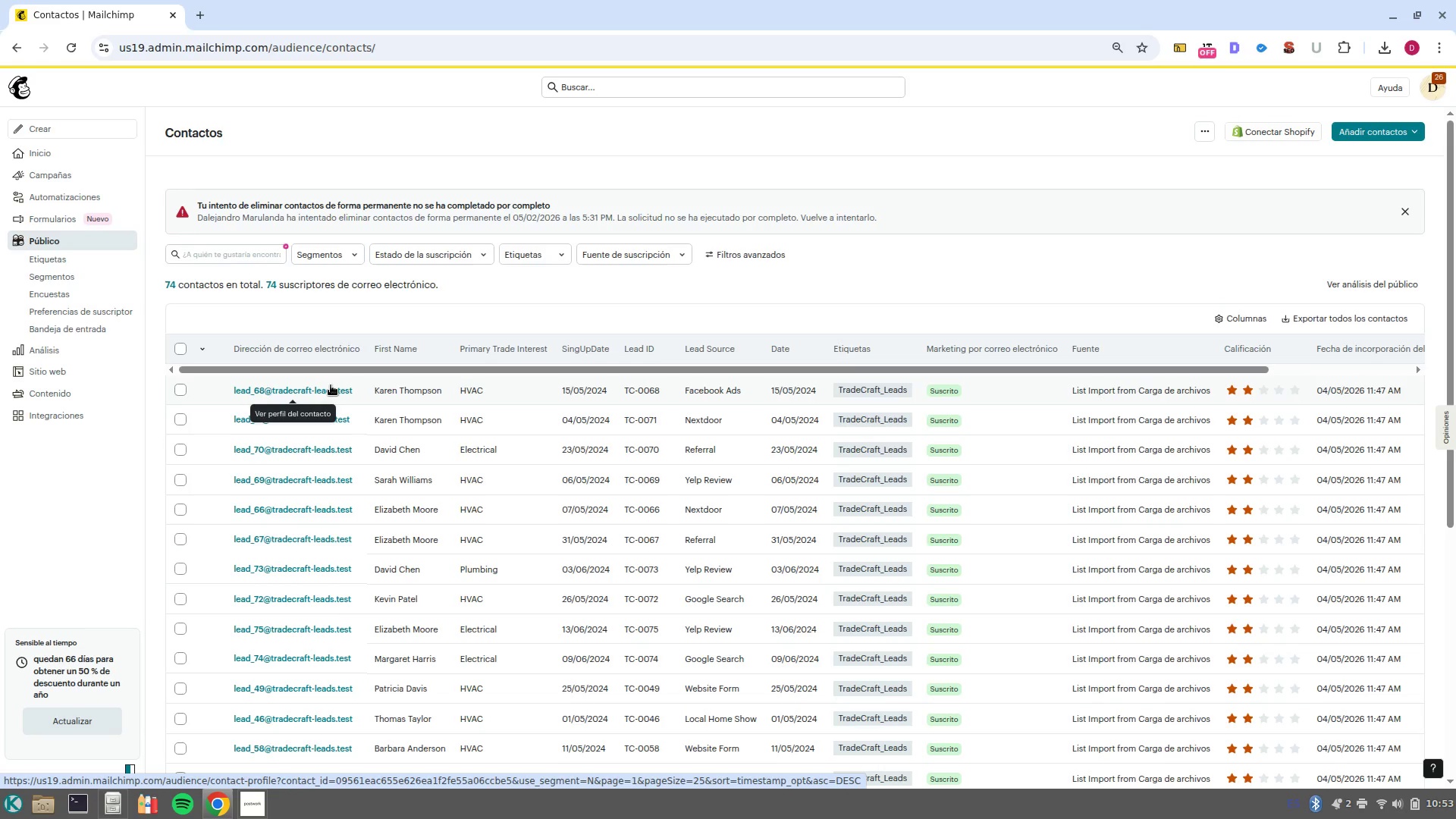 
wait(49.82)
 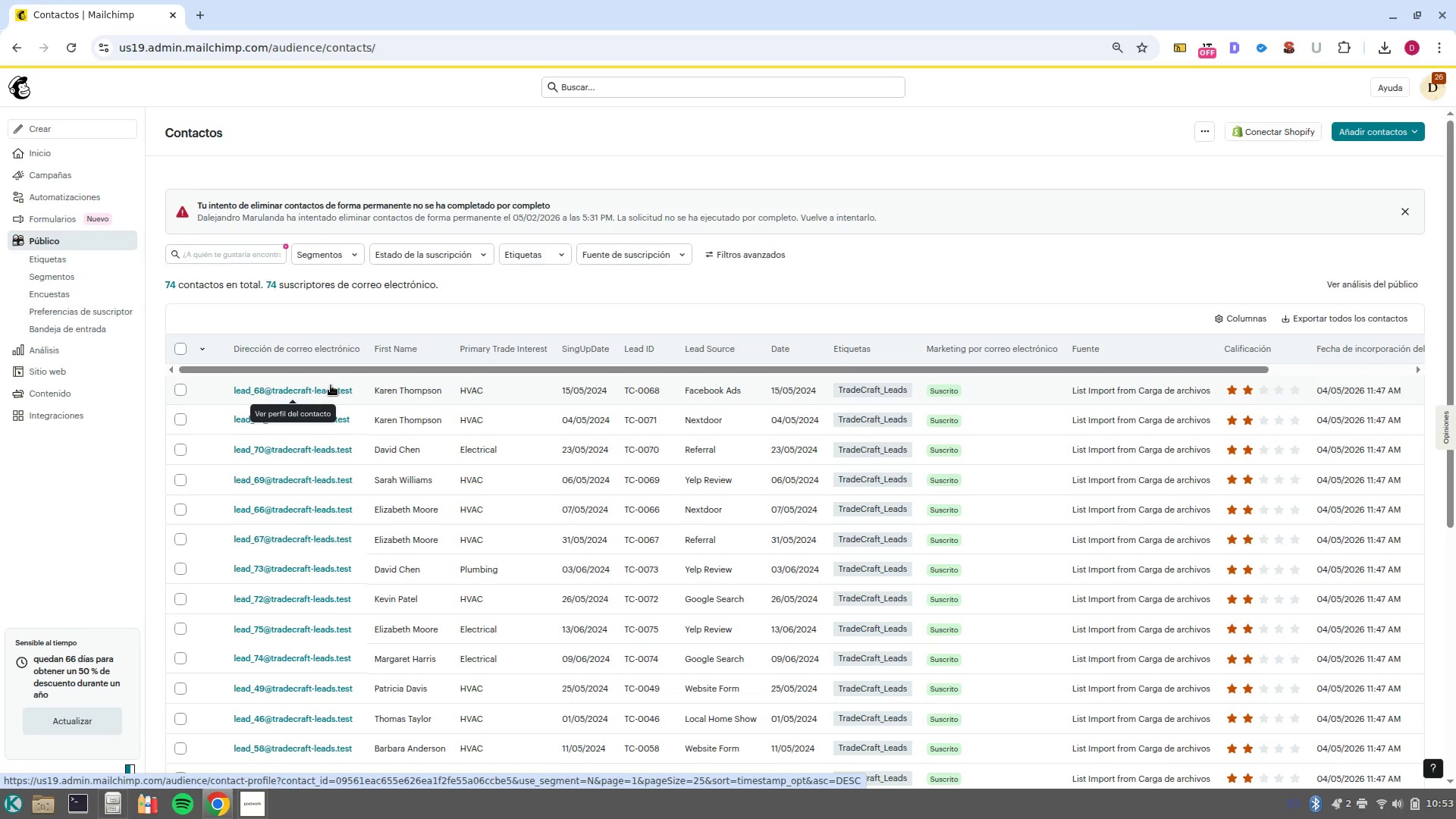 
left_click([94, 125])
 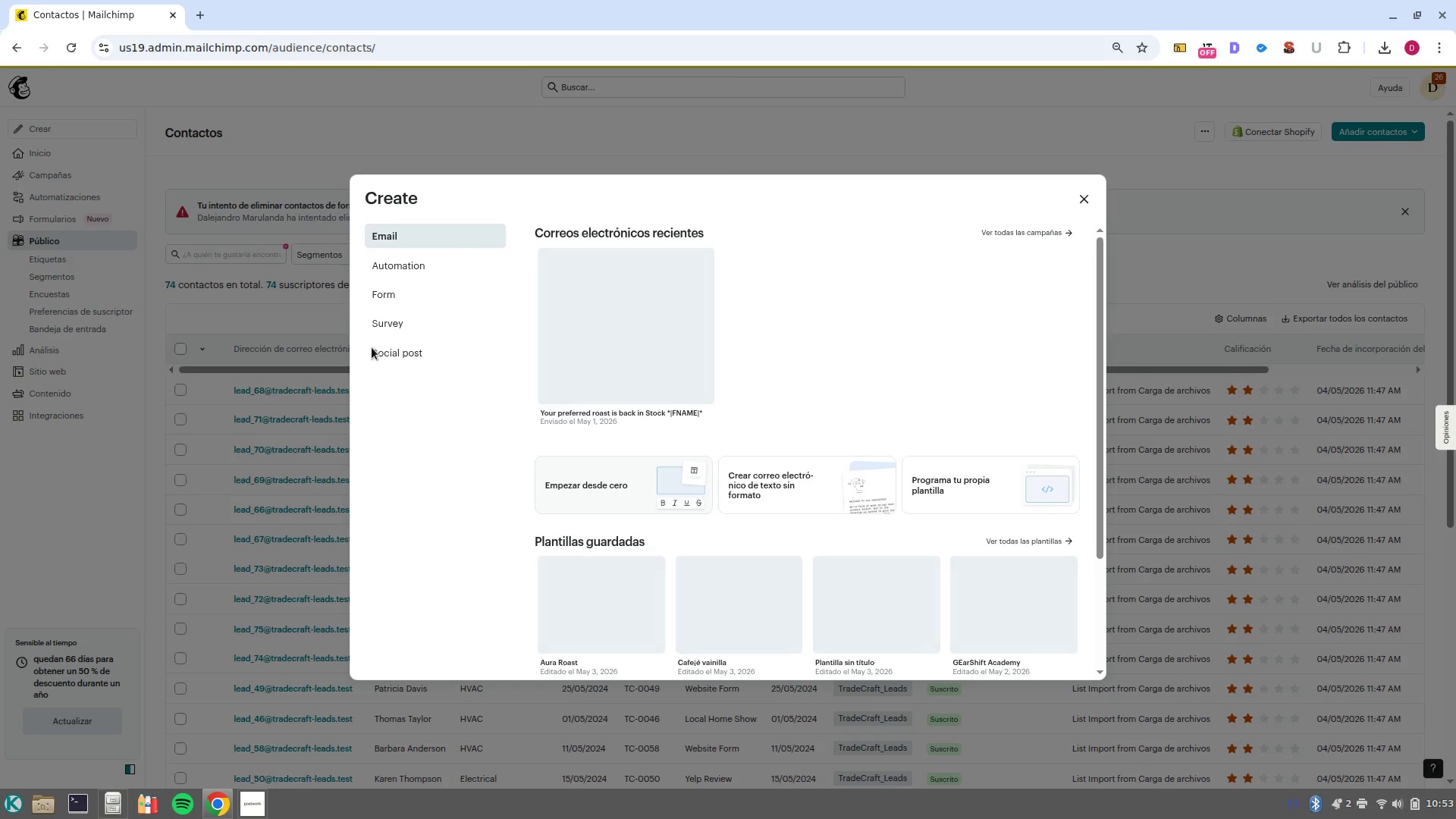 
left_click([423, 297])
 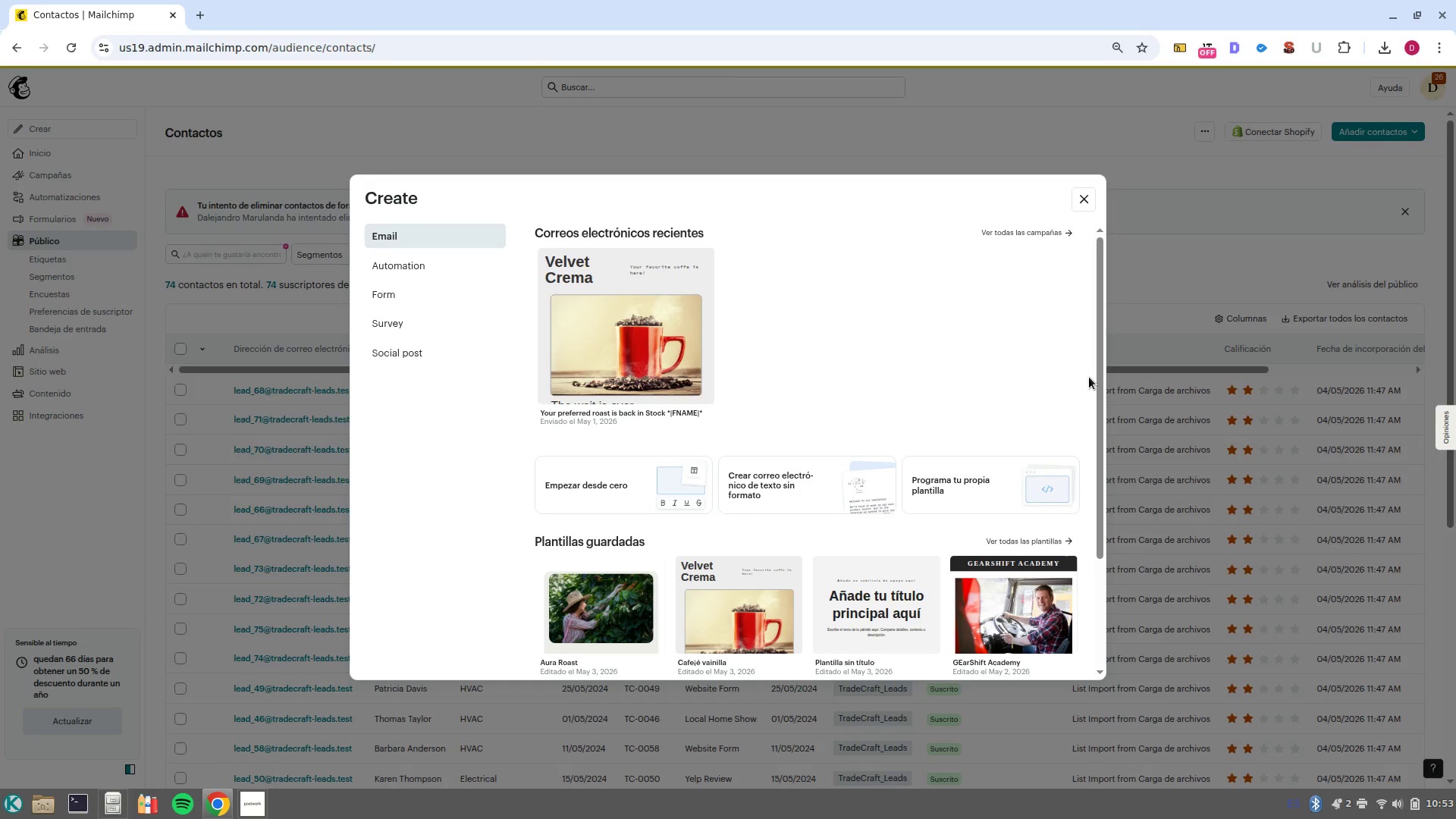 
wait(6.8)
 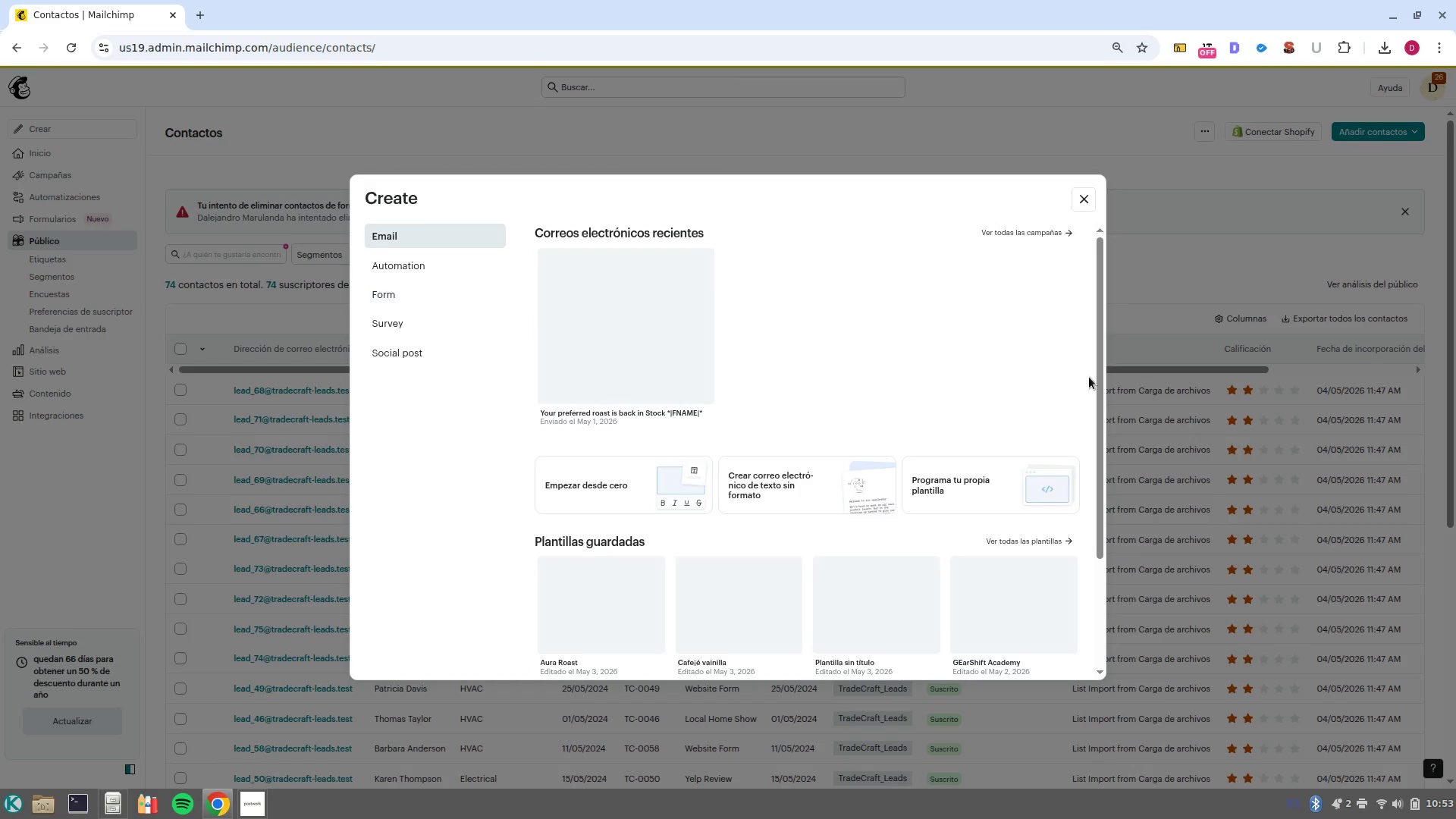 
left_click([419, 300])
 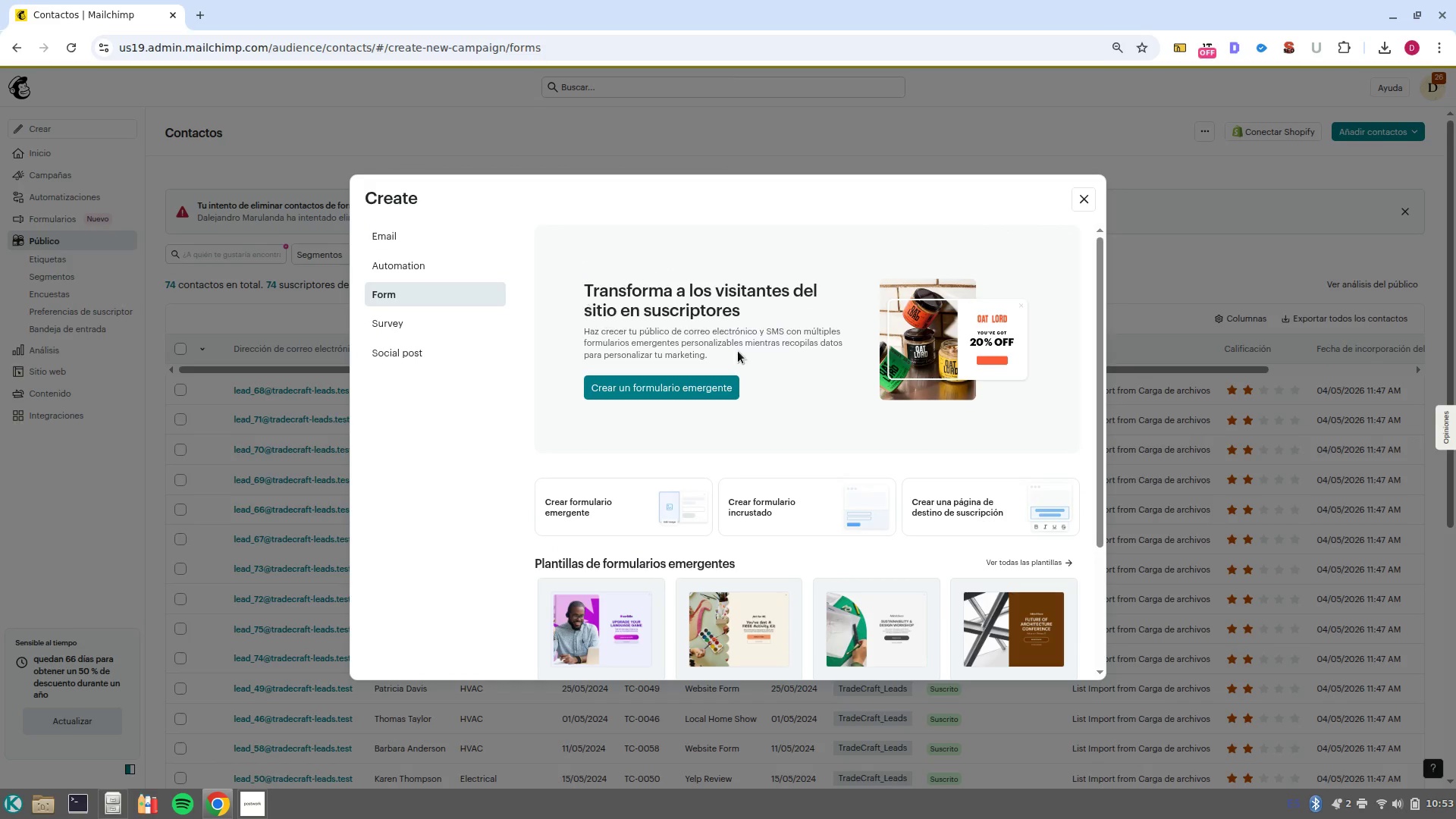 
wait(5.06)
 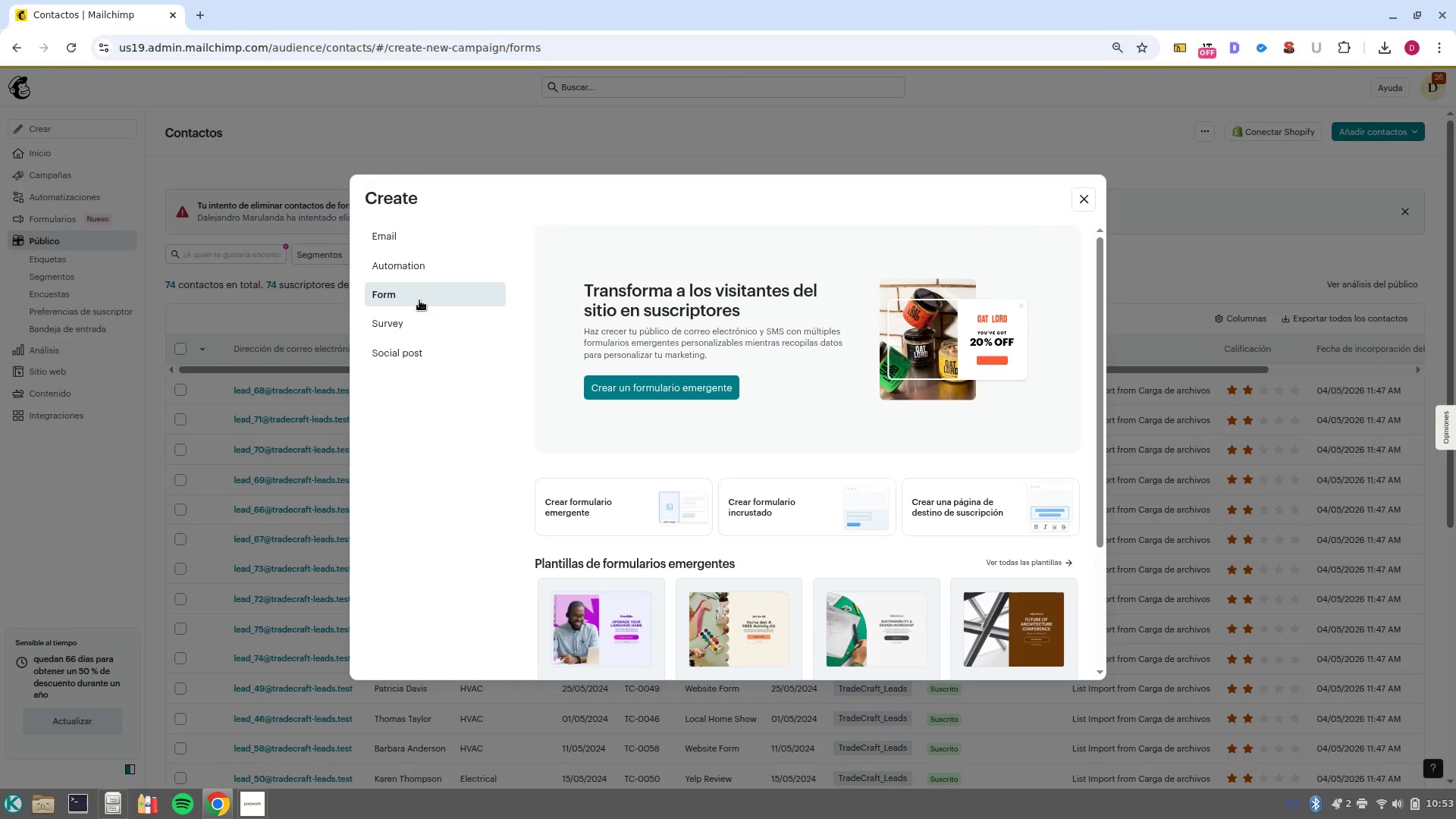 
left_click([971, 512])
 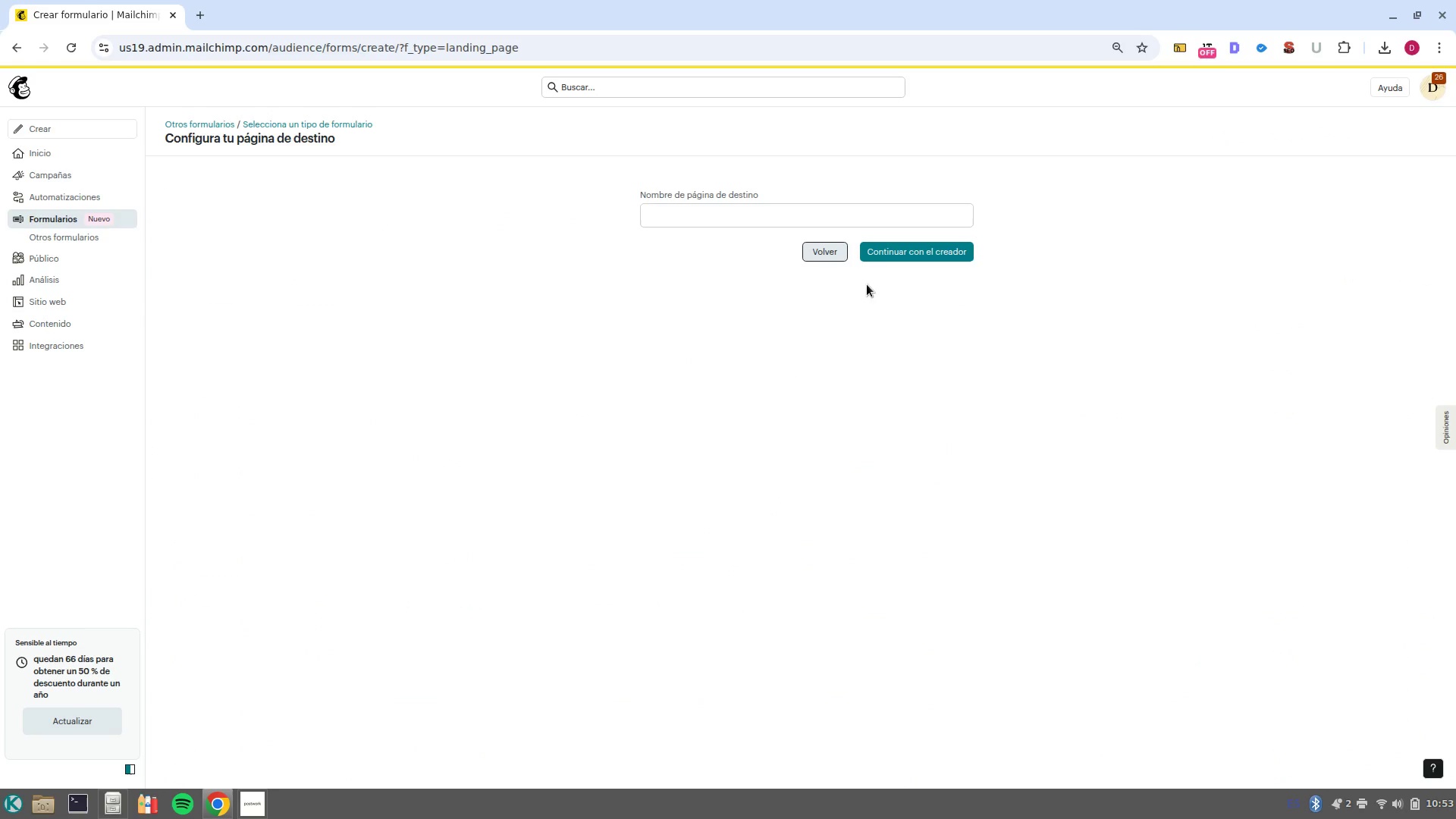 
left_click([755, 218])
 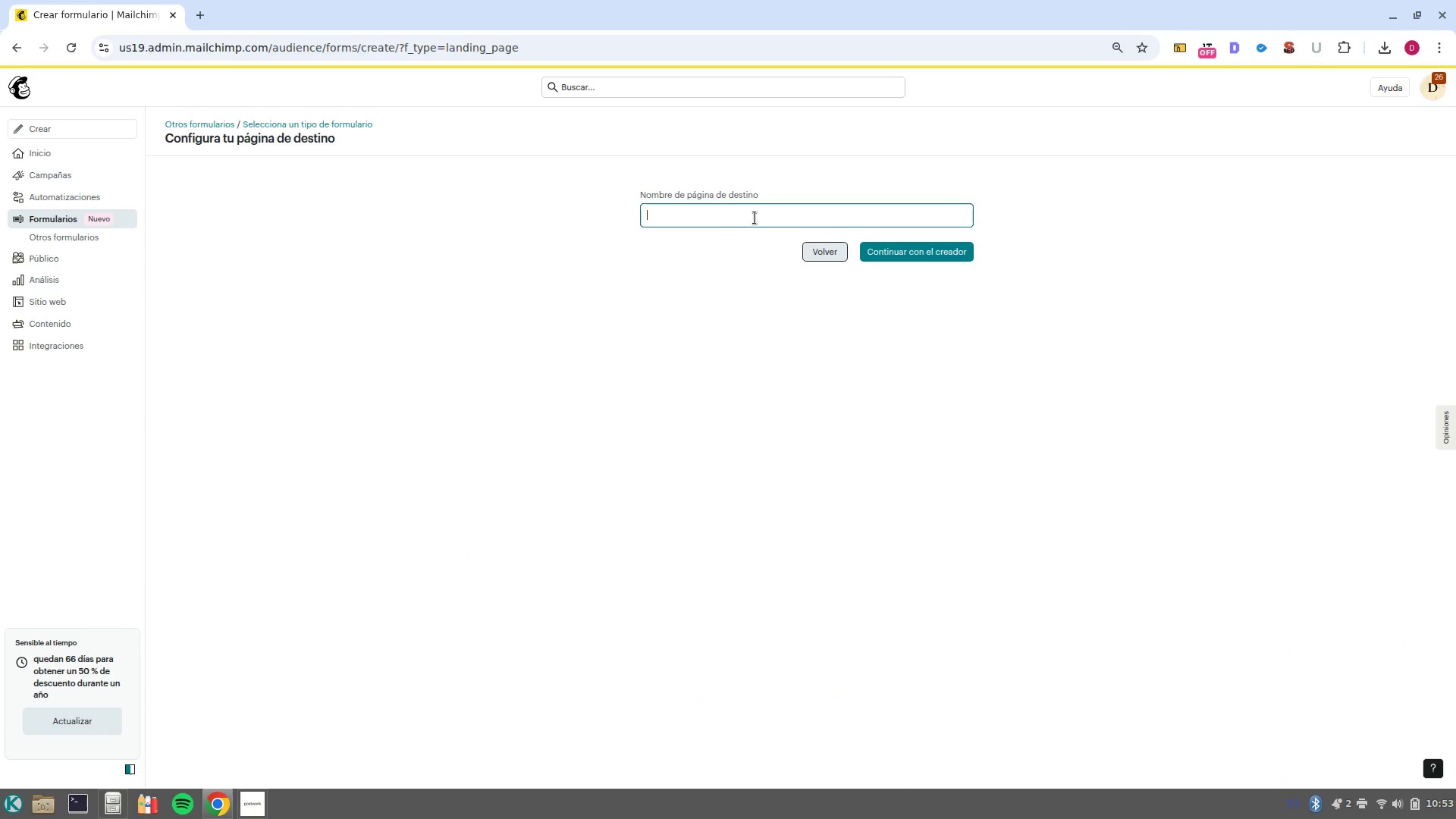 
key(Control+V)
 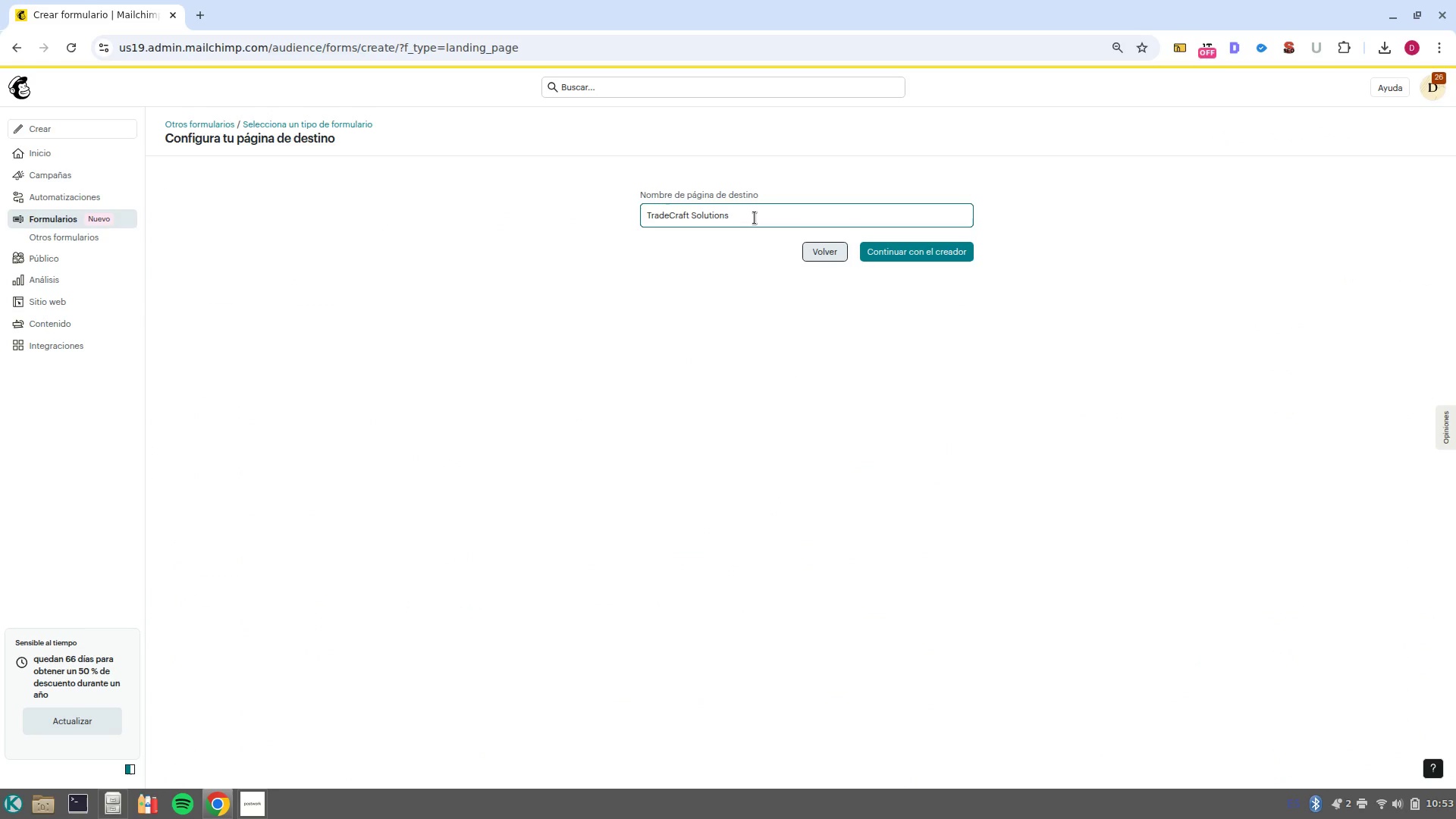 
type( Landing page)
 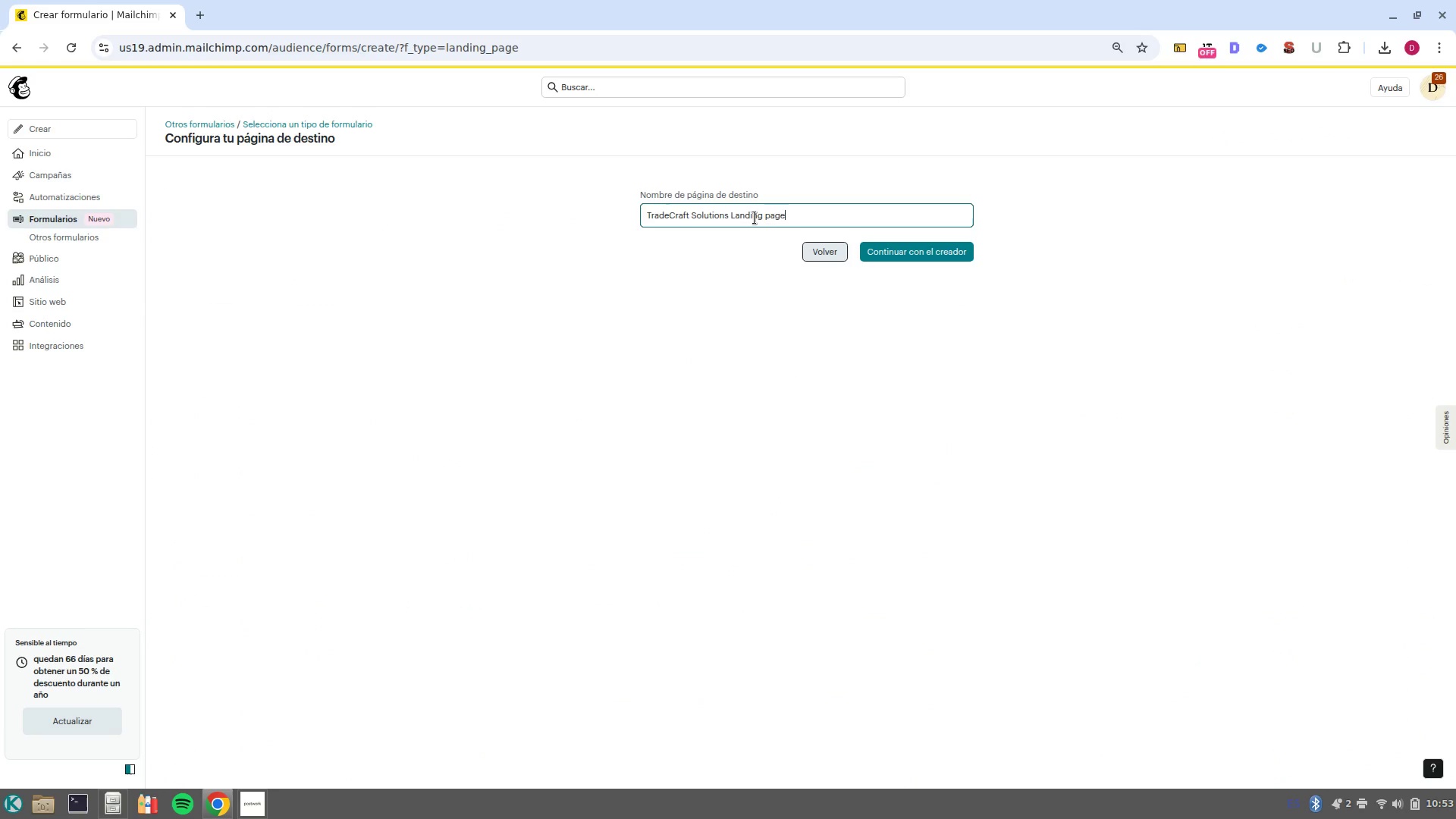 
key(Control+Backspace)
 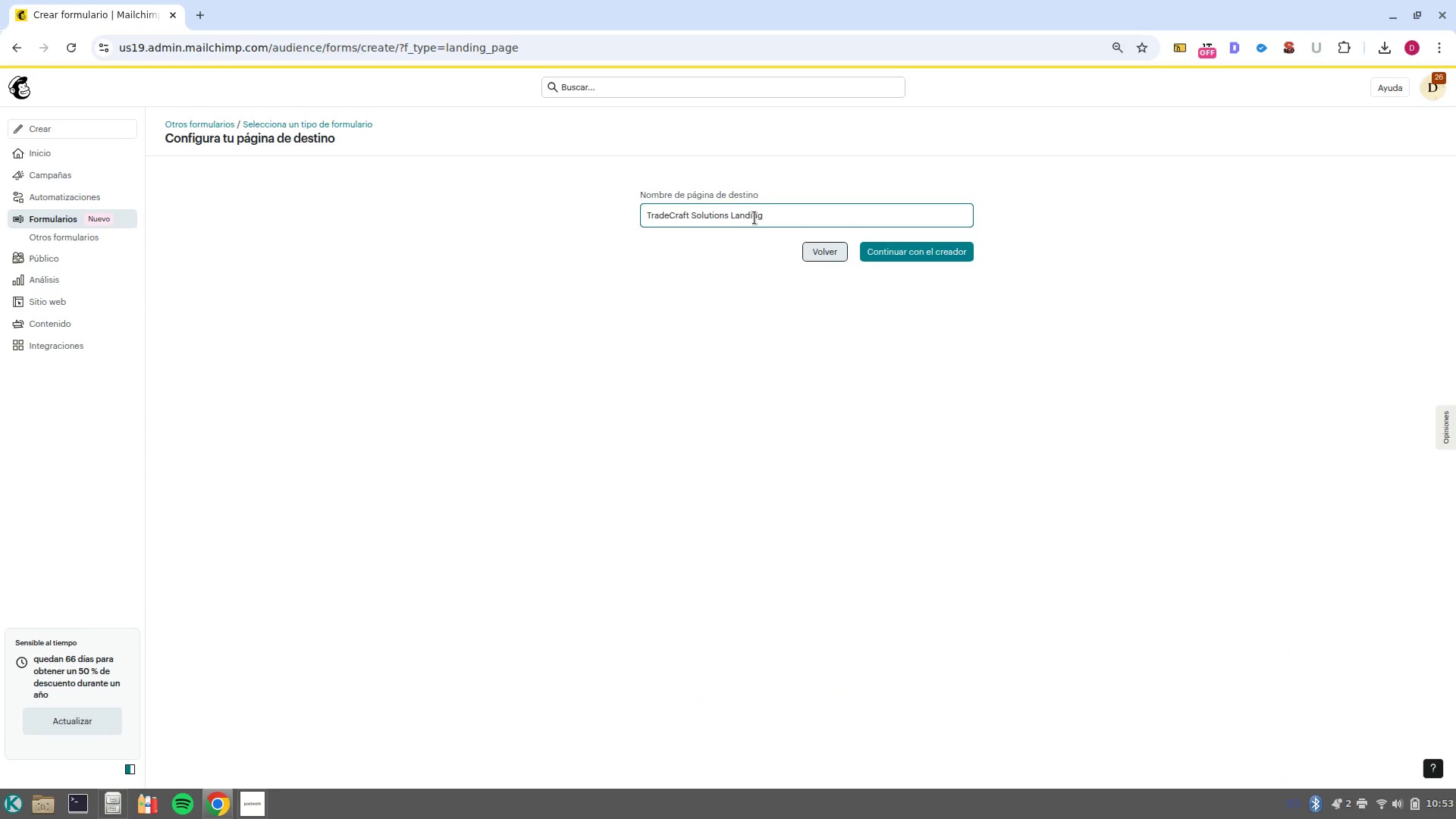 
key(Control+Backspace)
 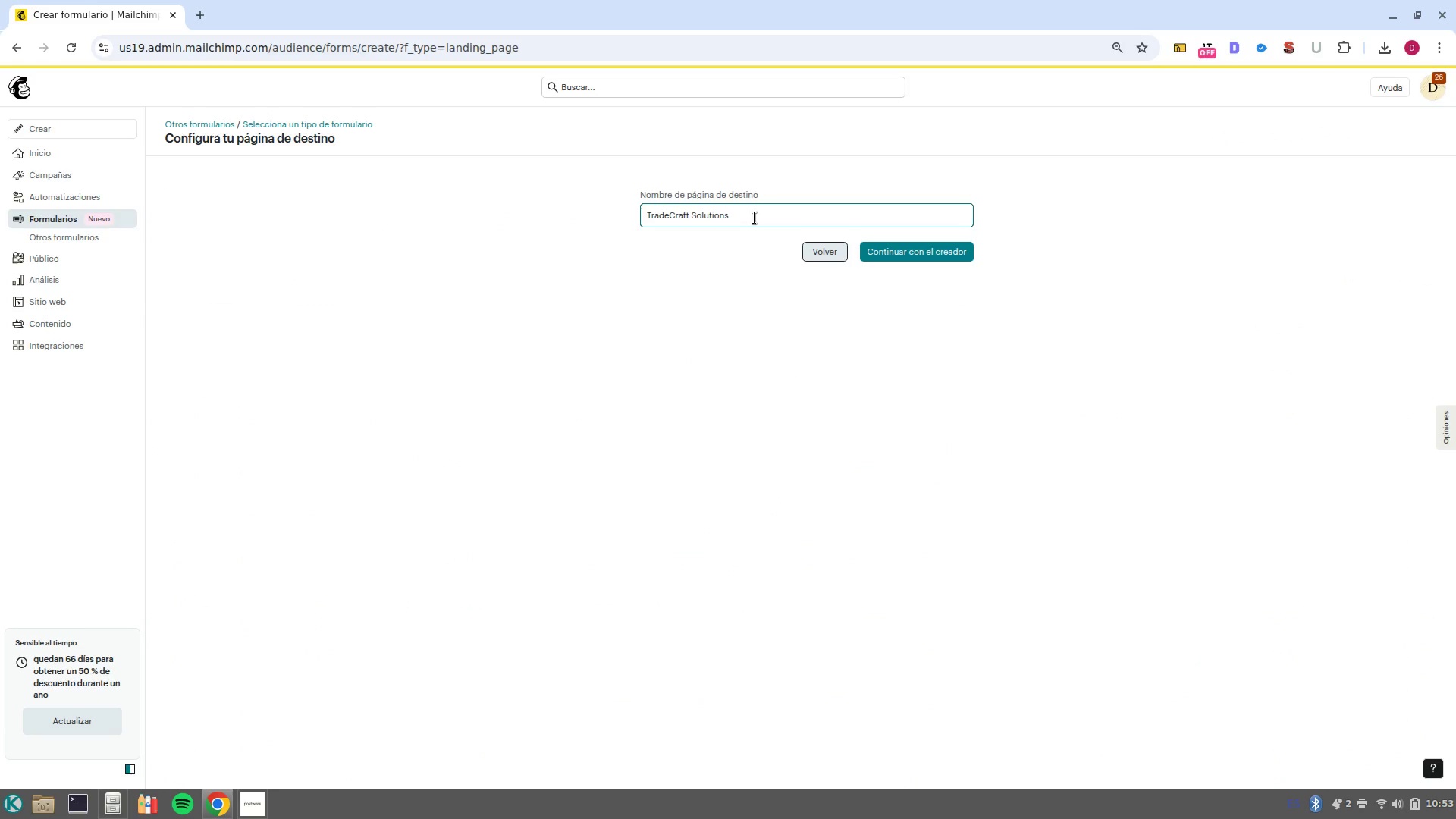 
type(Blog landing page)
 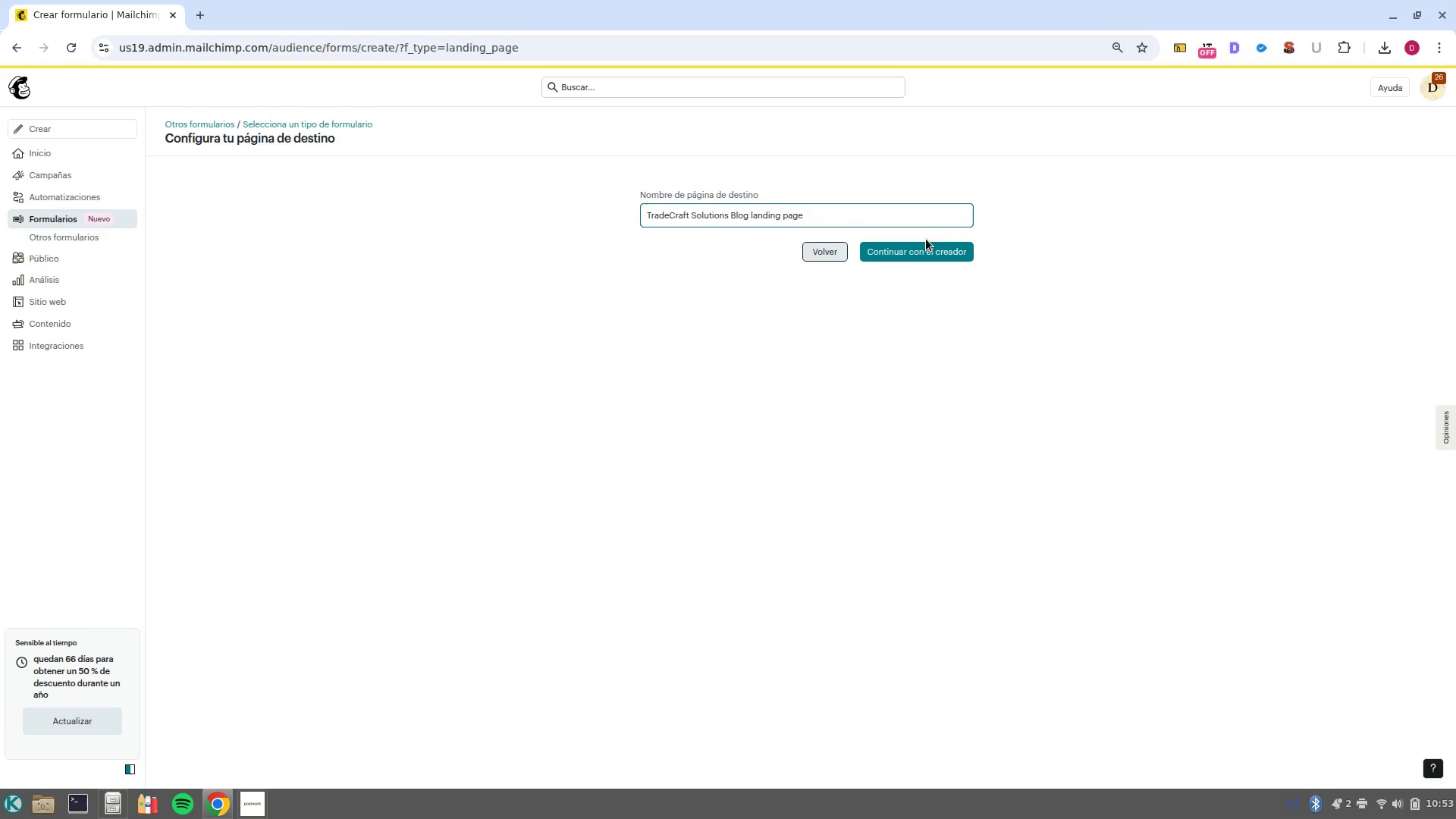 
left_click([921, 259])
 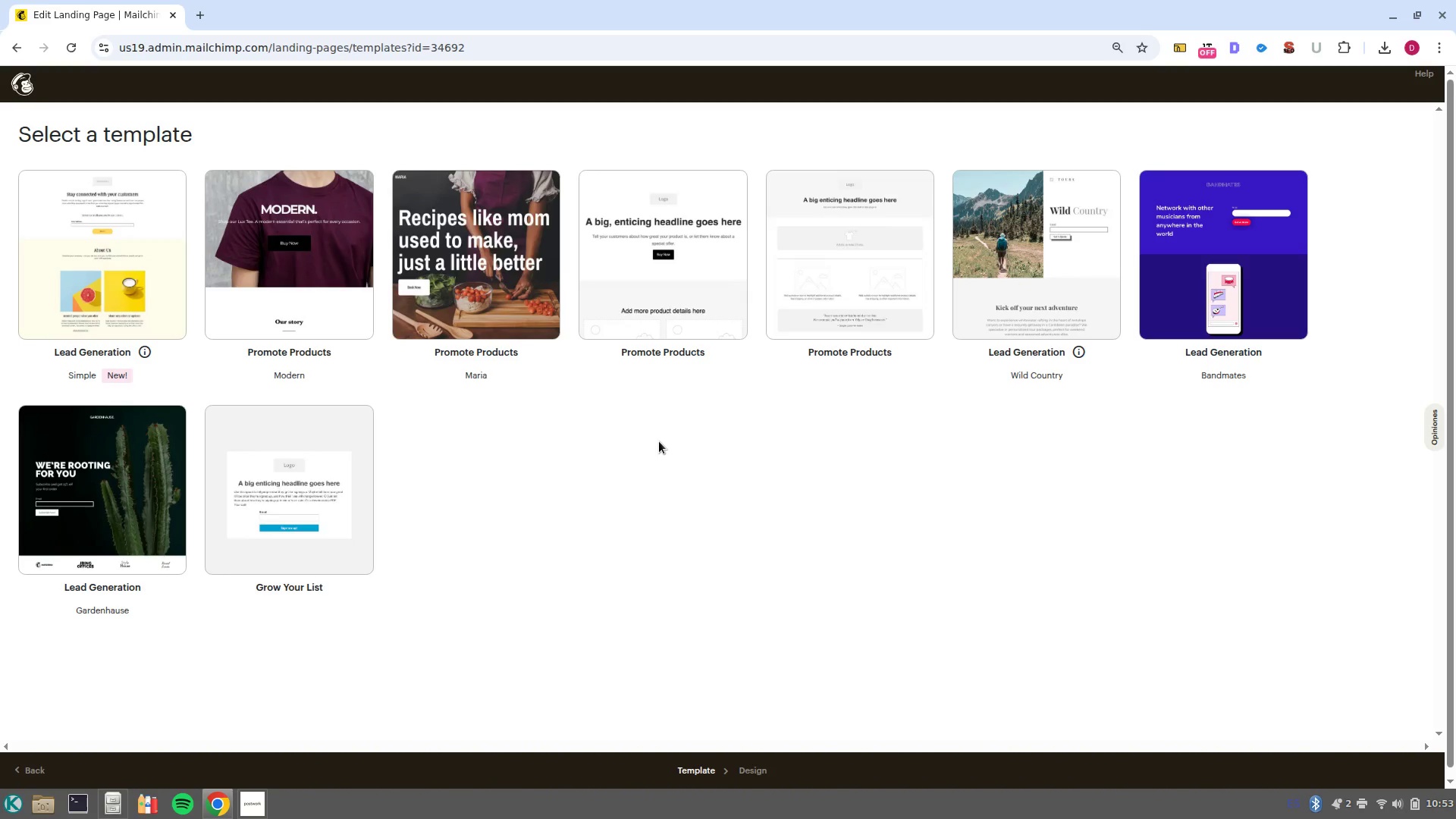 
wait(17.47)
 